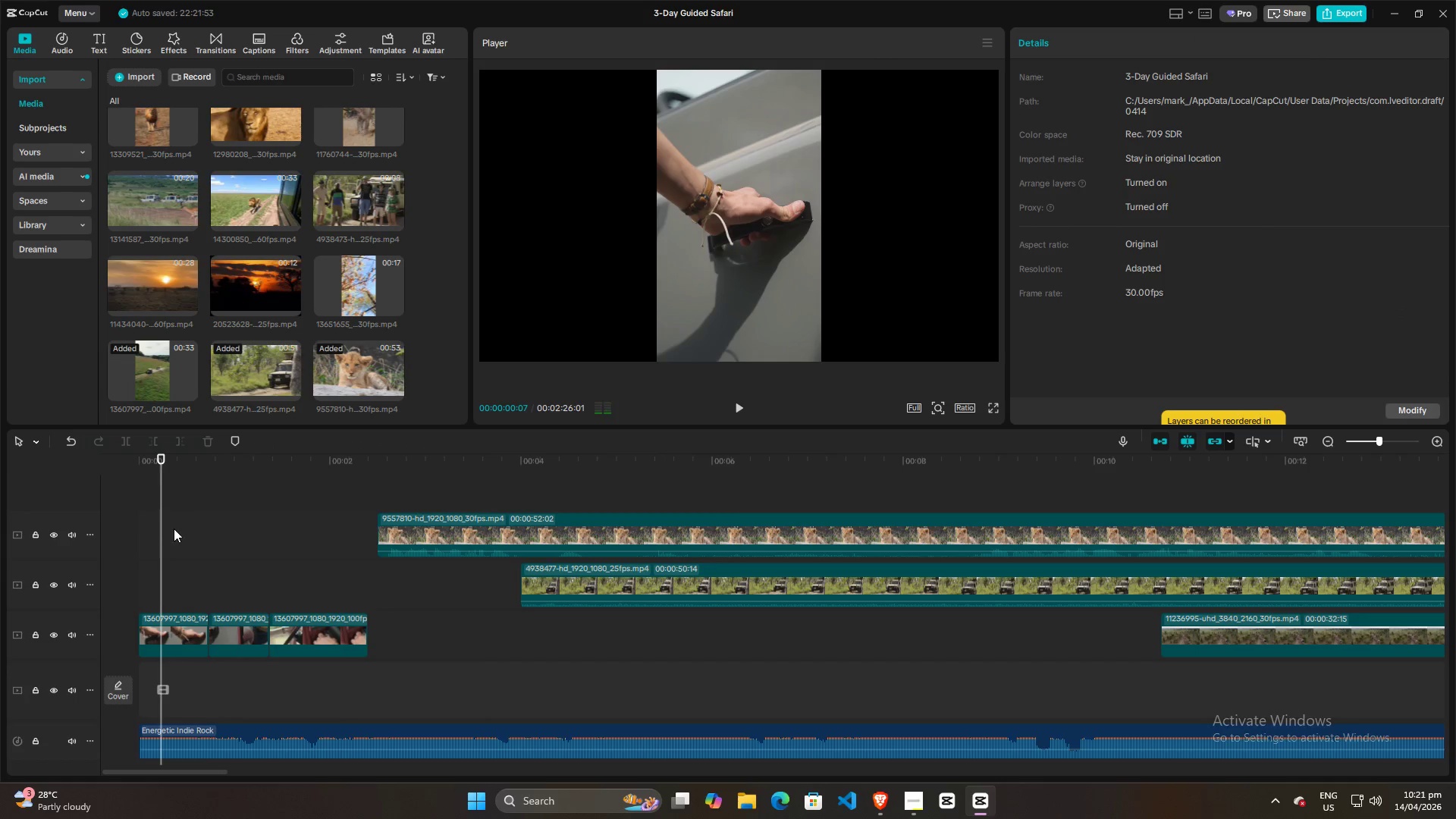 
key(Space)
 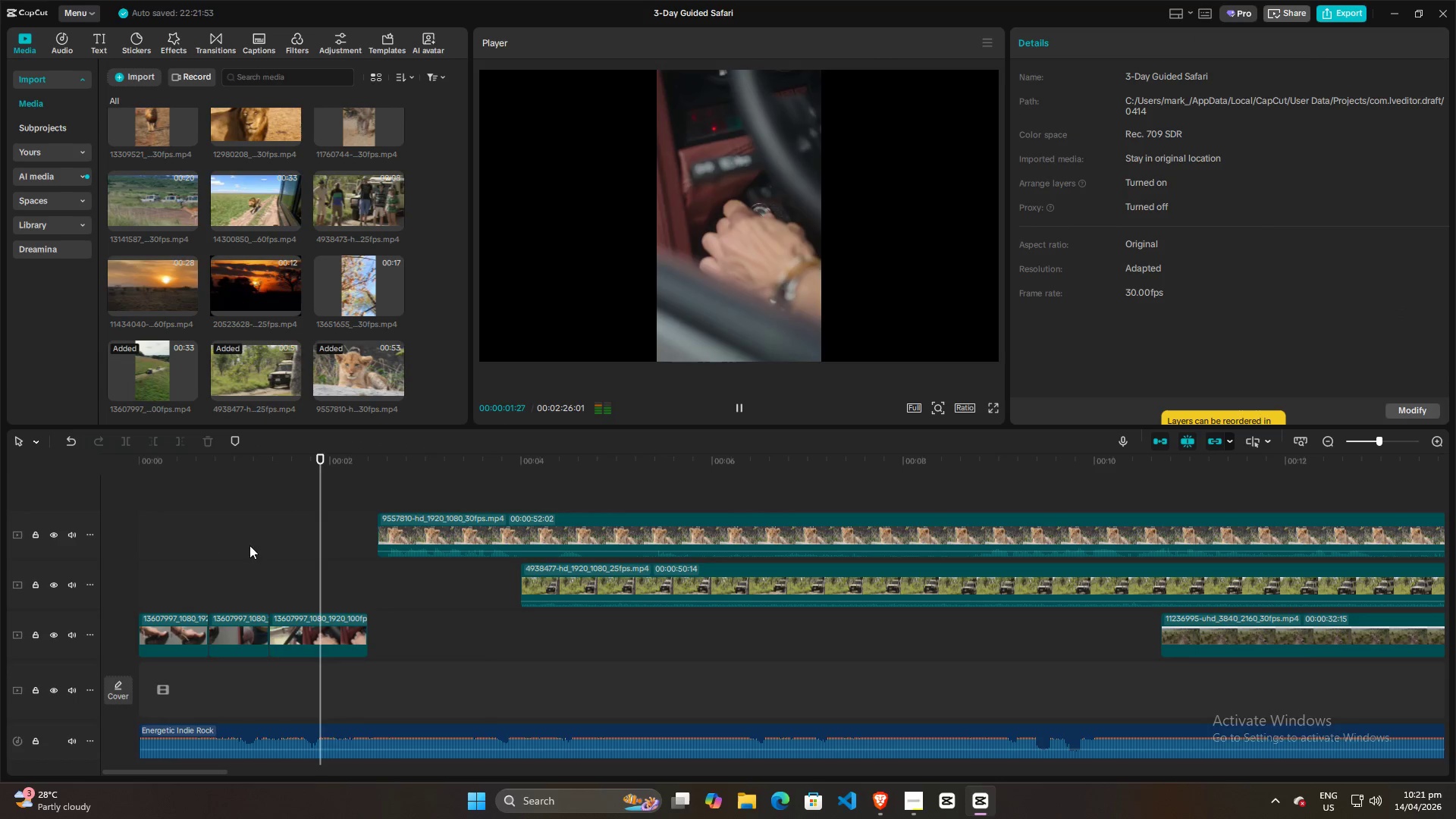 
key(Space)
 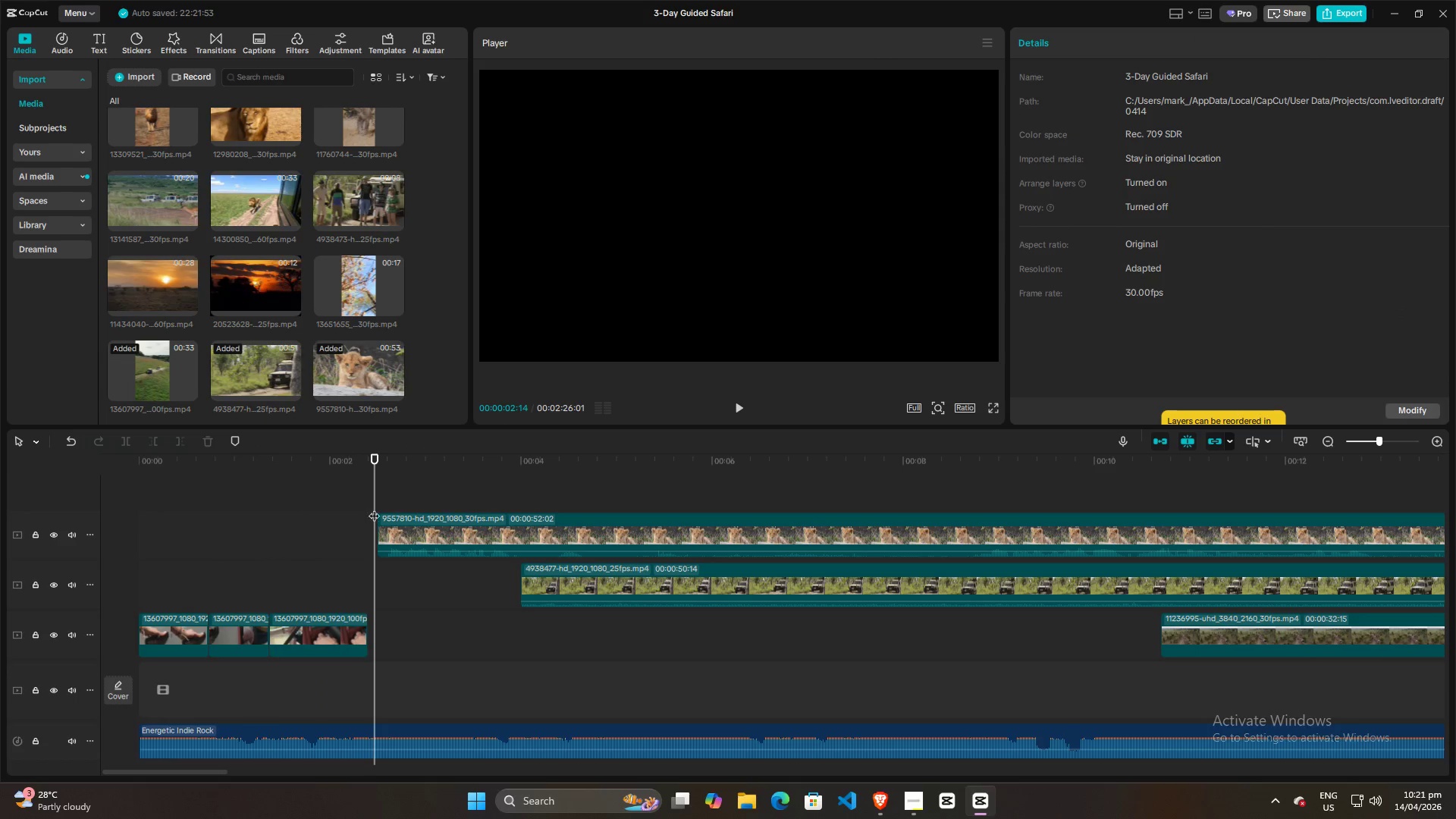 
left_click_drag(start_coordinate=[376, 497], to_coordinate=[366, 496])
 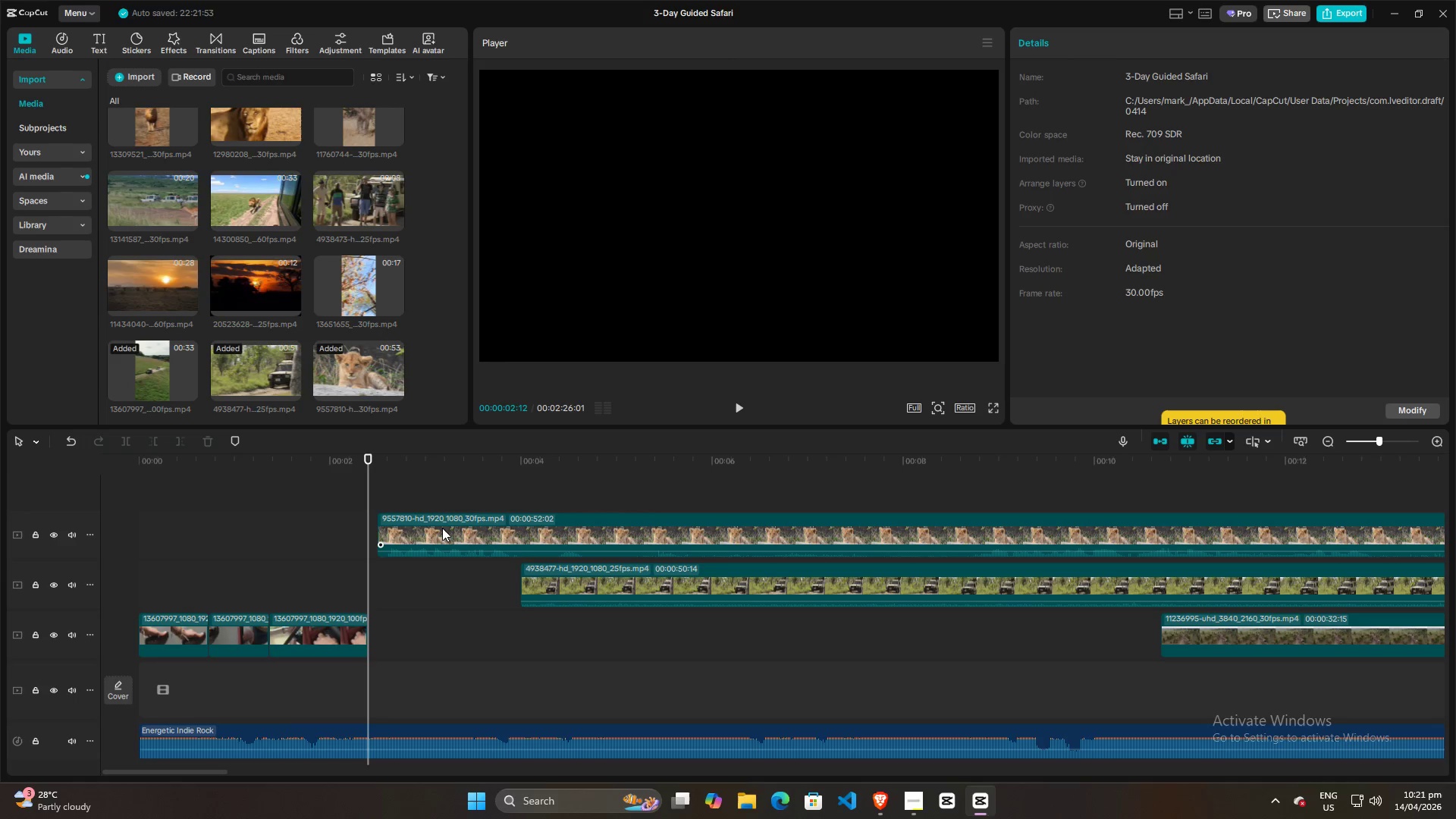 
left_click([442, 528])
 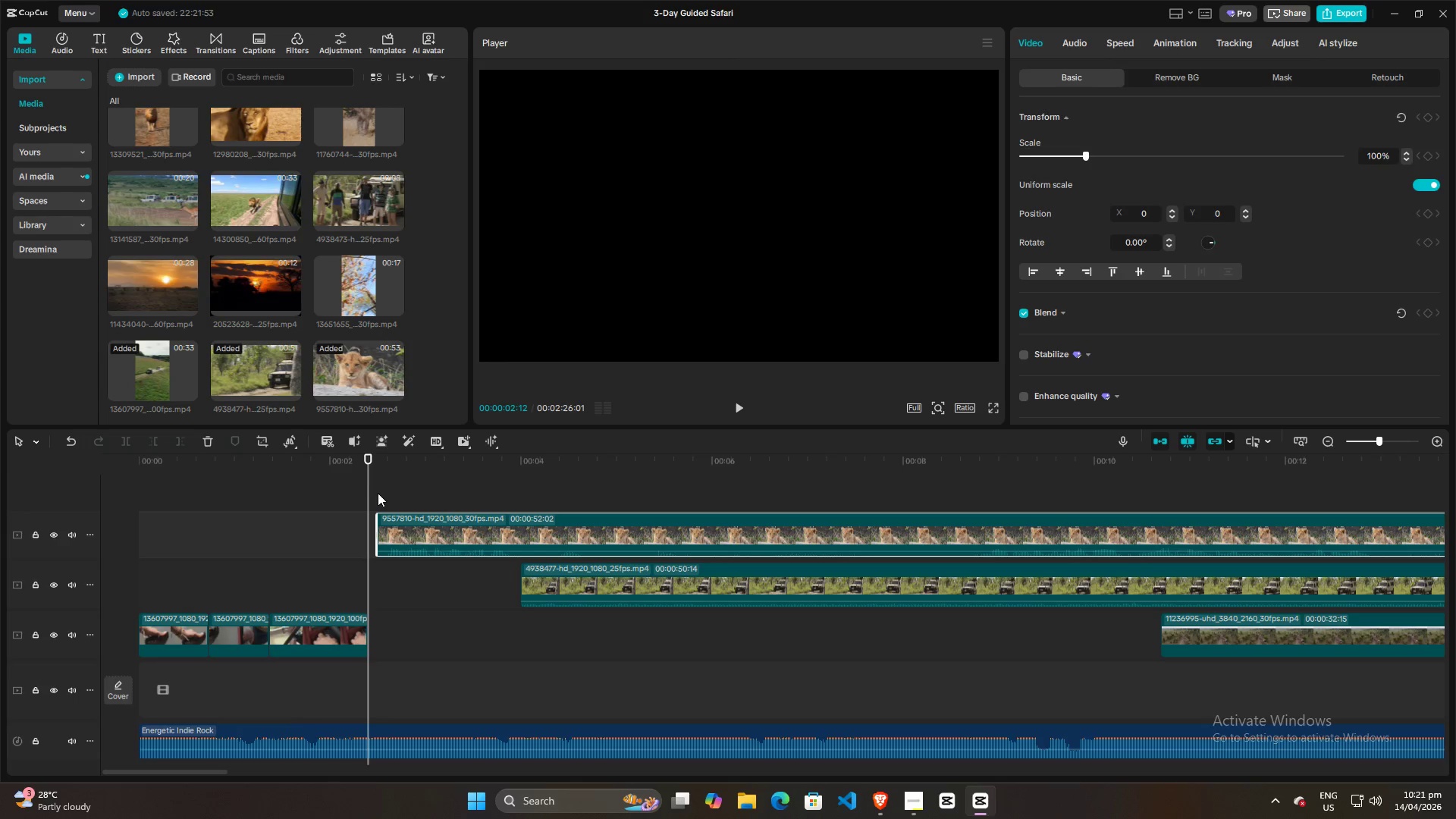 
left_click_drag(start_coordinate=[370, 487], to_coordinate=[449, 496])
 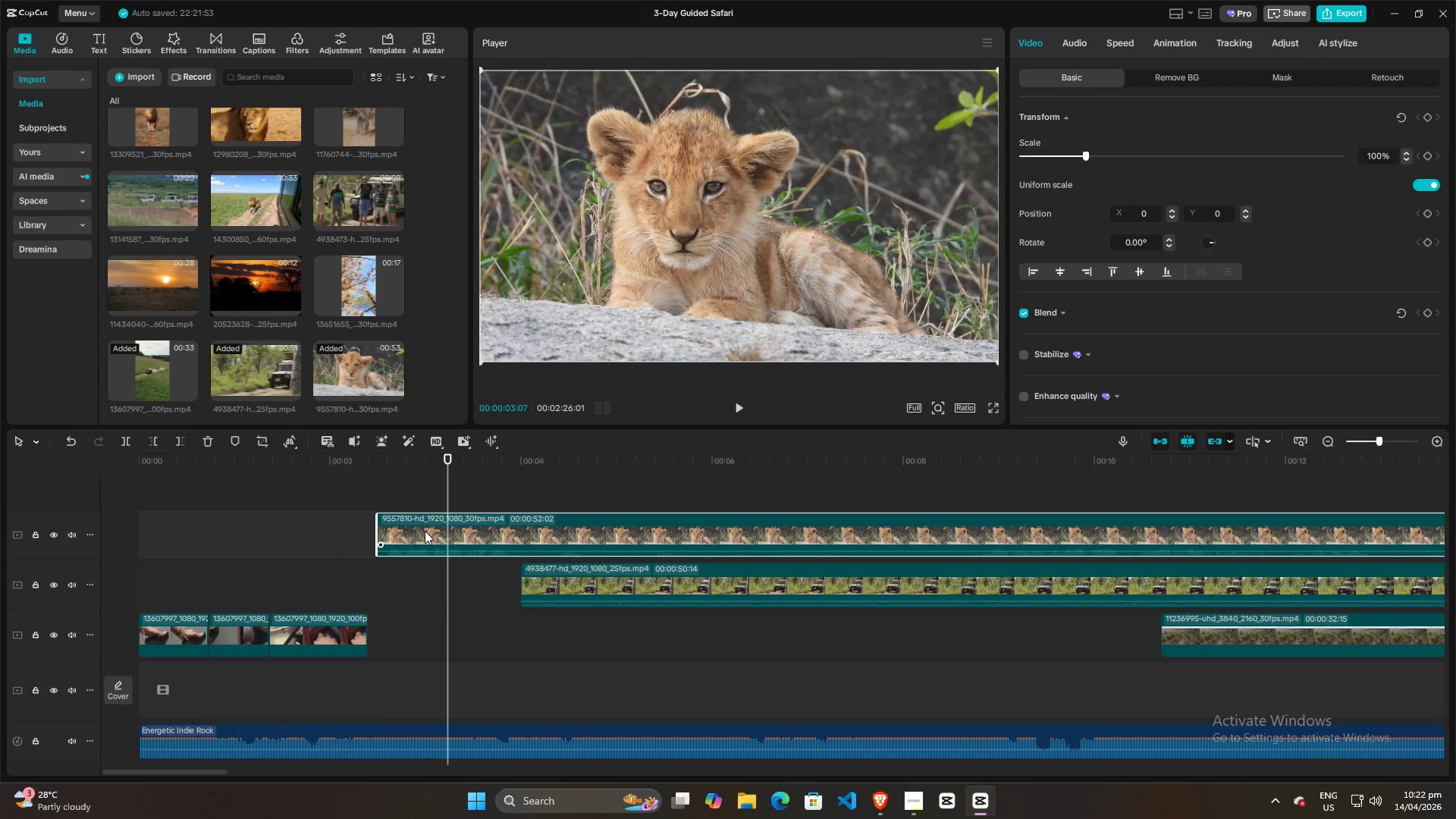 
left_click([425, 531])
 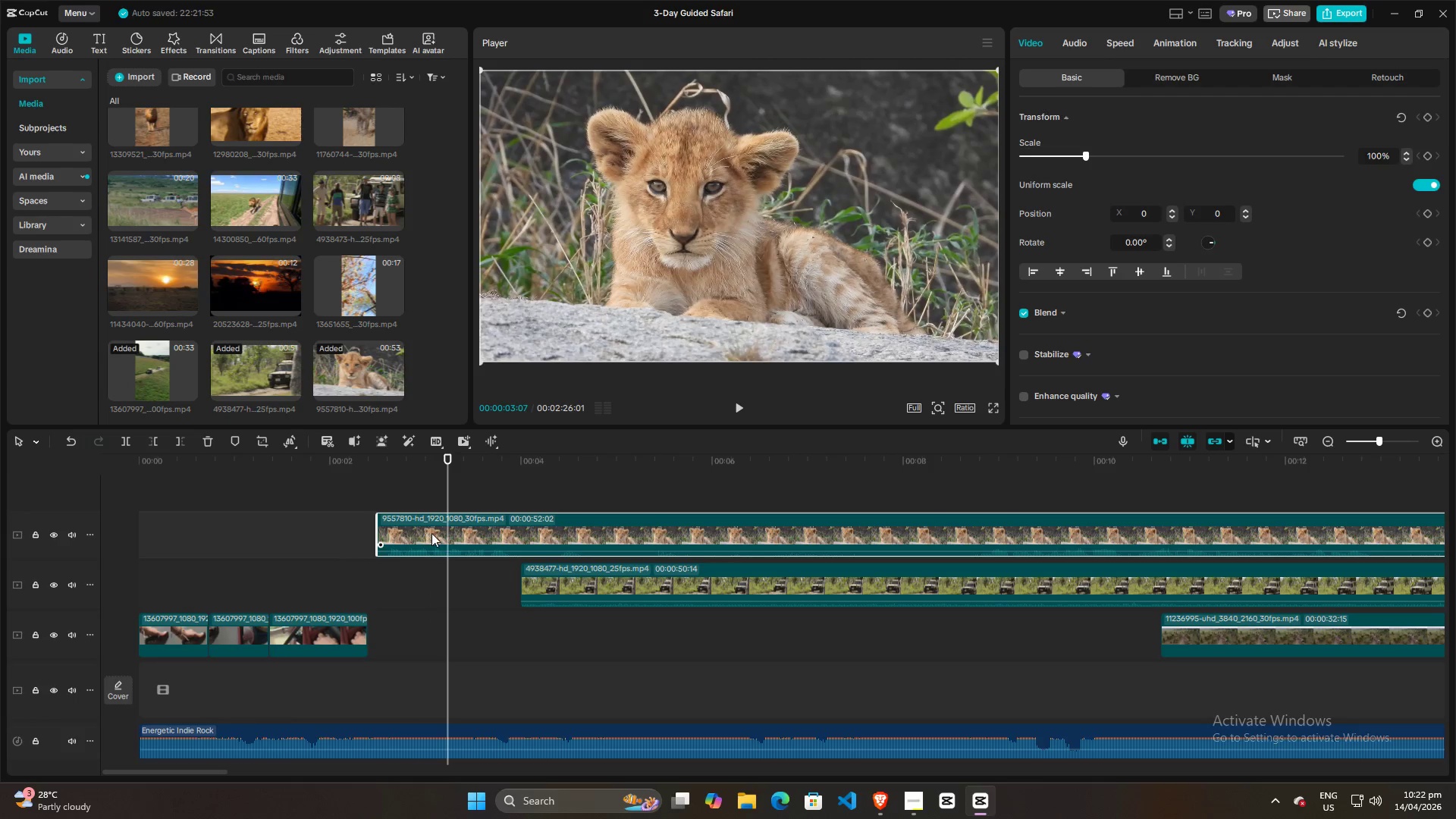 
left_click([428, 535])
 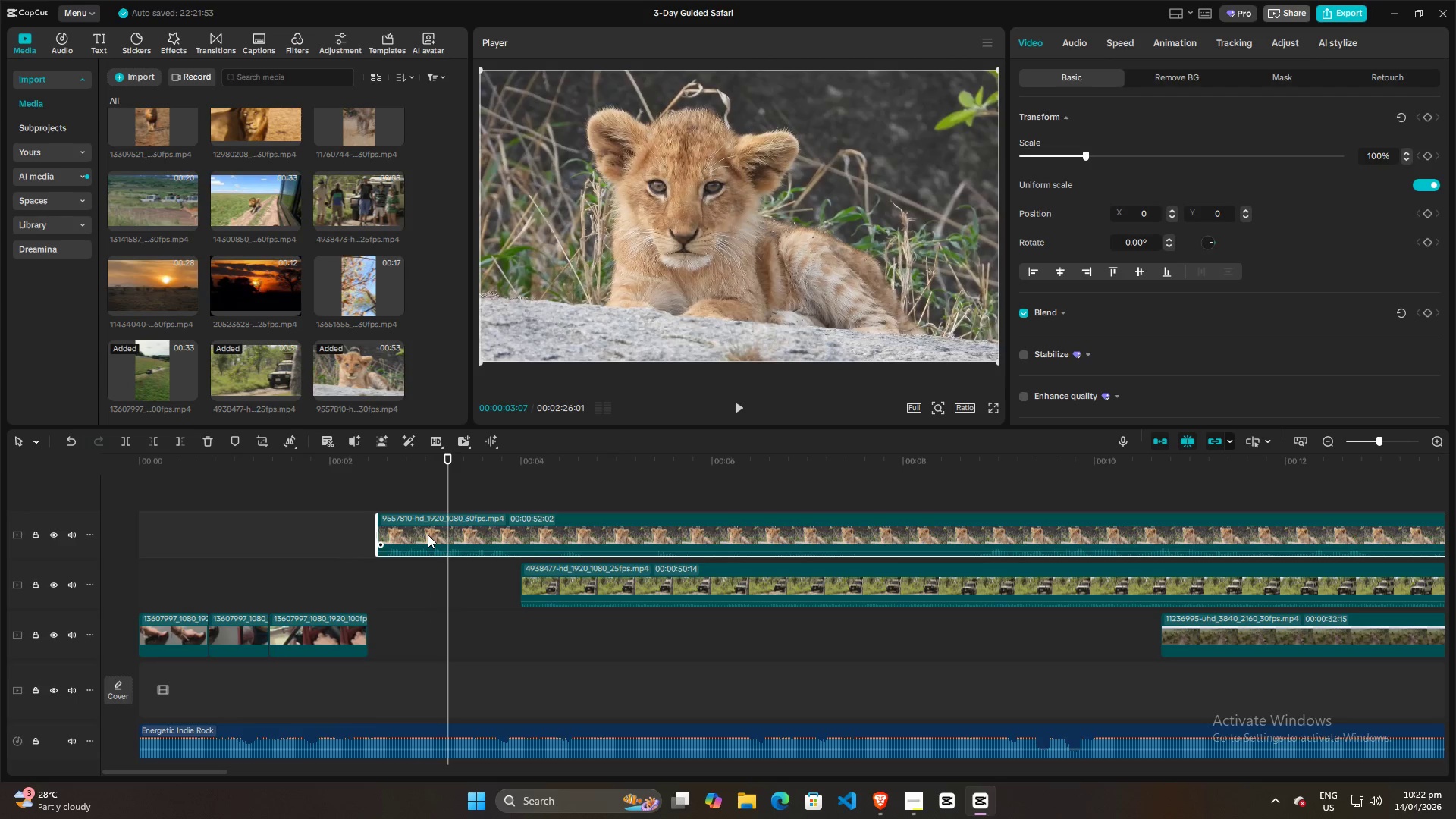 
key(W)
 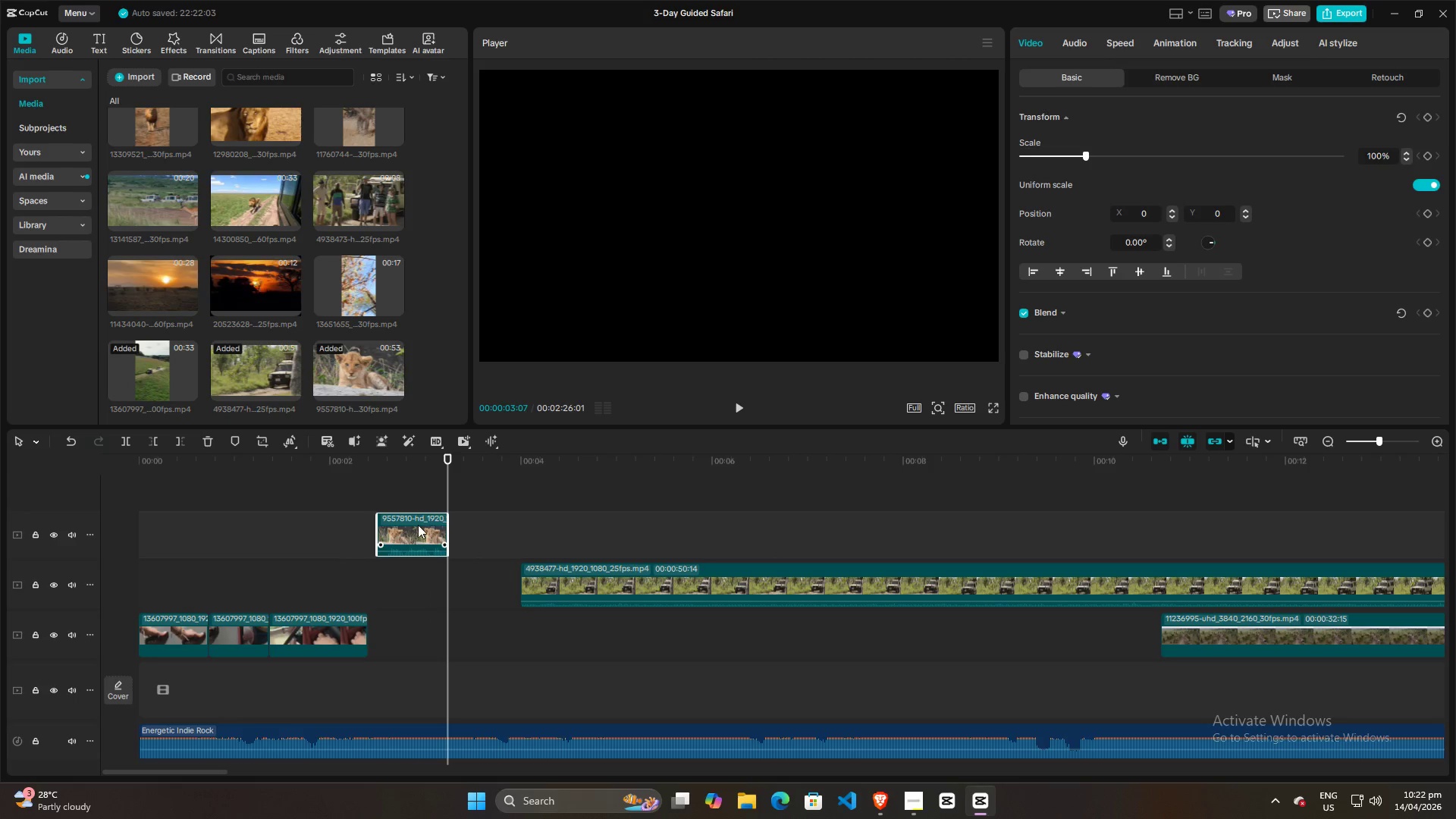 
left_click_drag(start_coordinate=[417, 526], to_coordinate=[406, 626])
 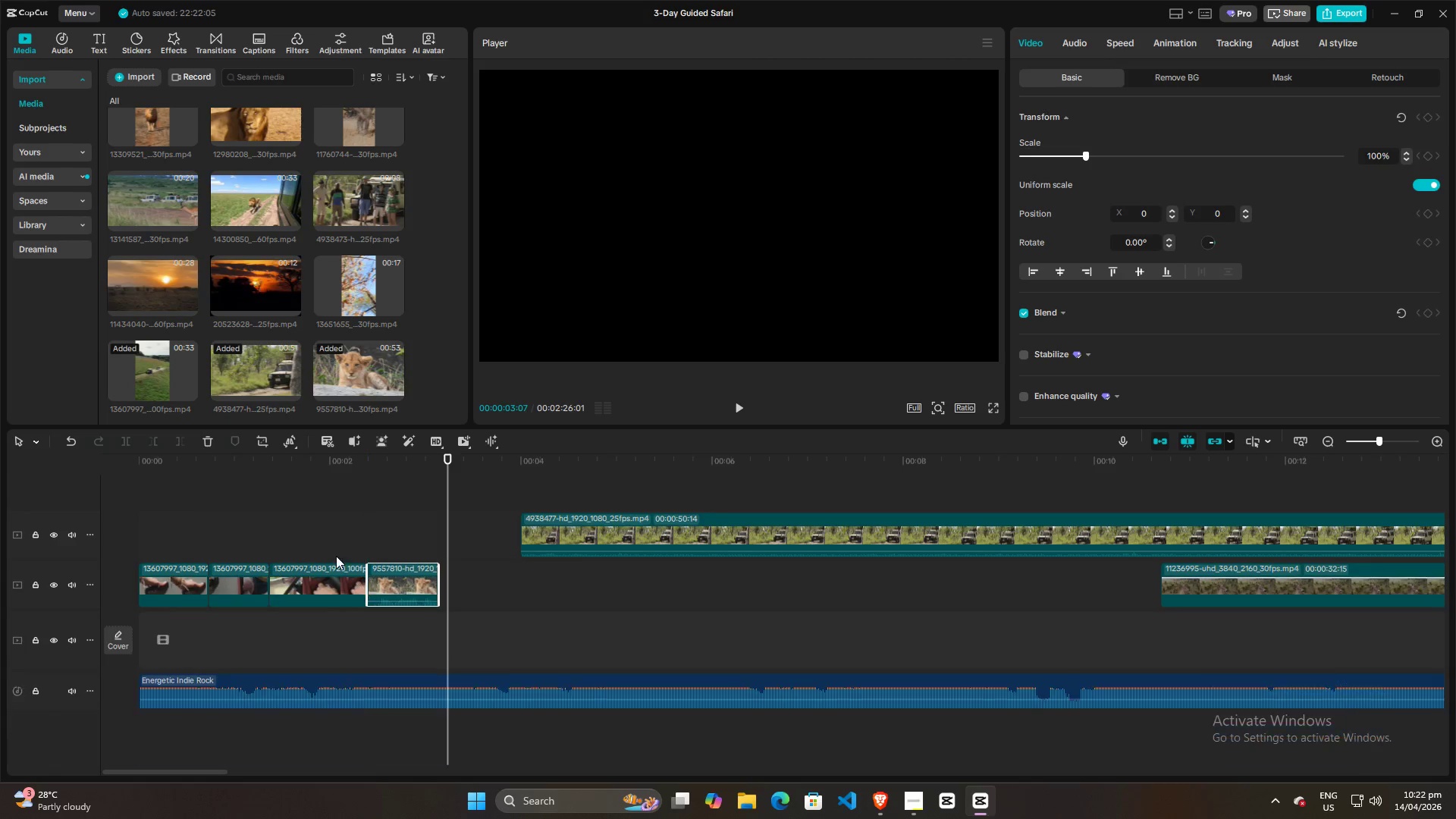 
left_click([334, 554])
 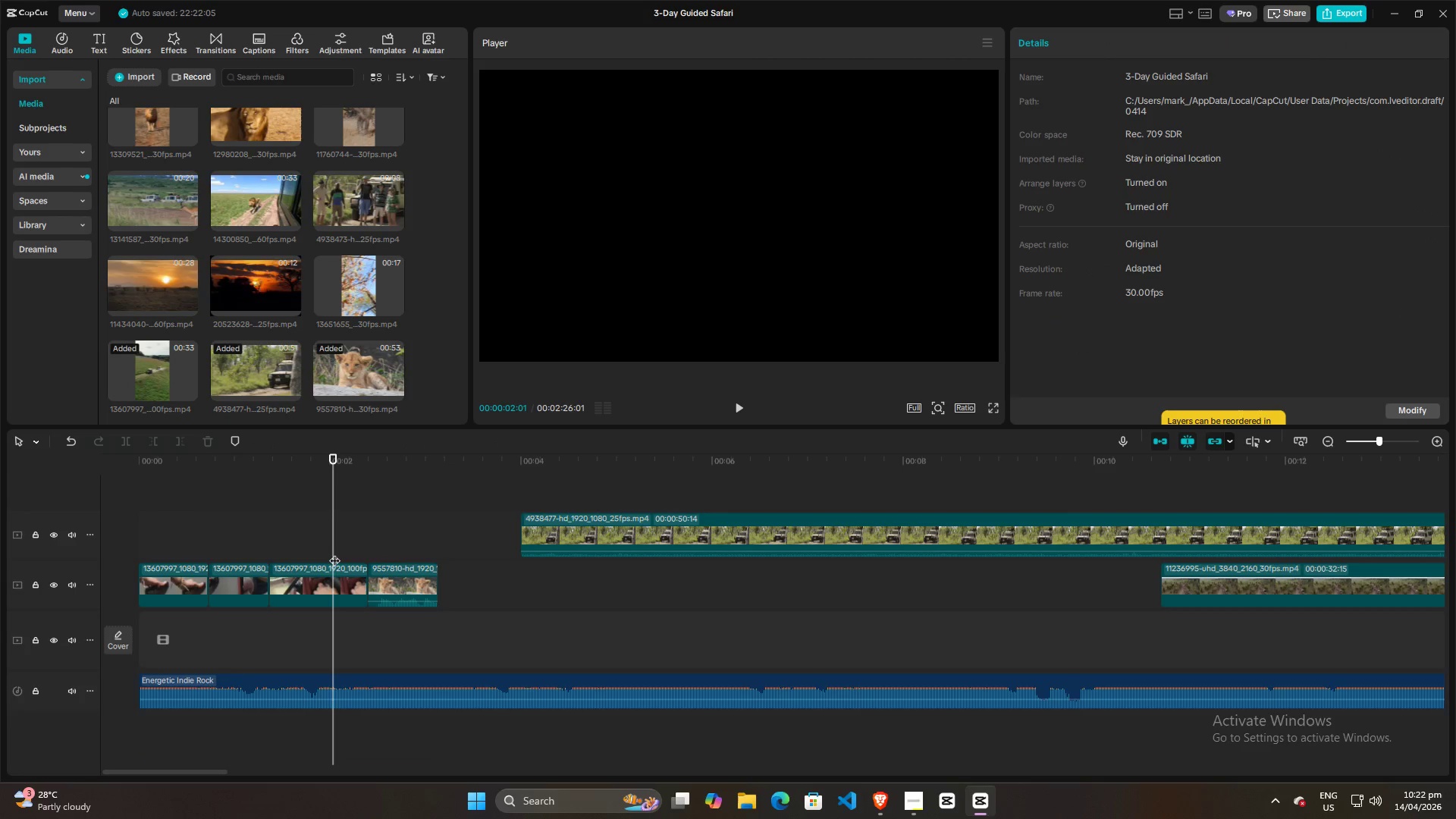 
key(Space)
 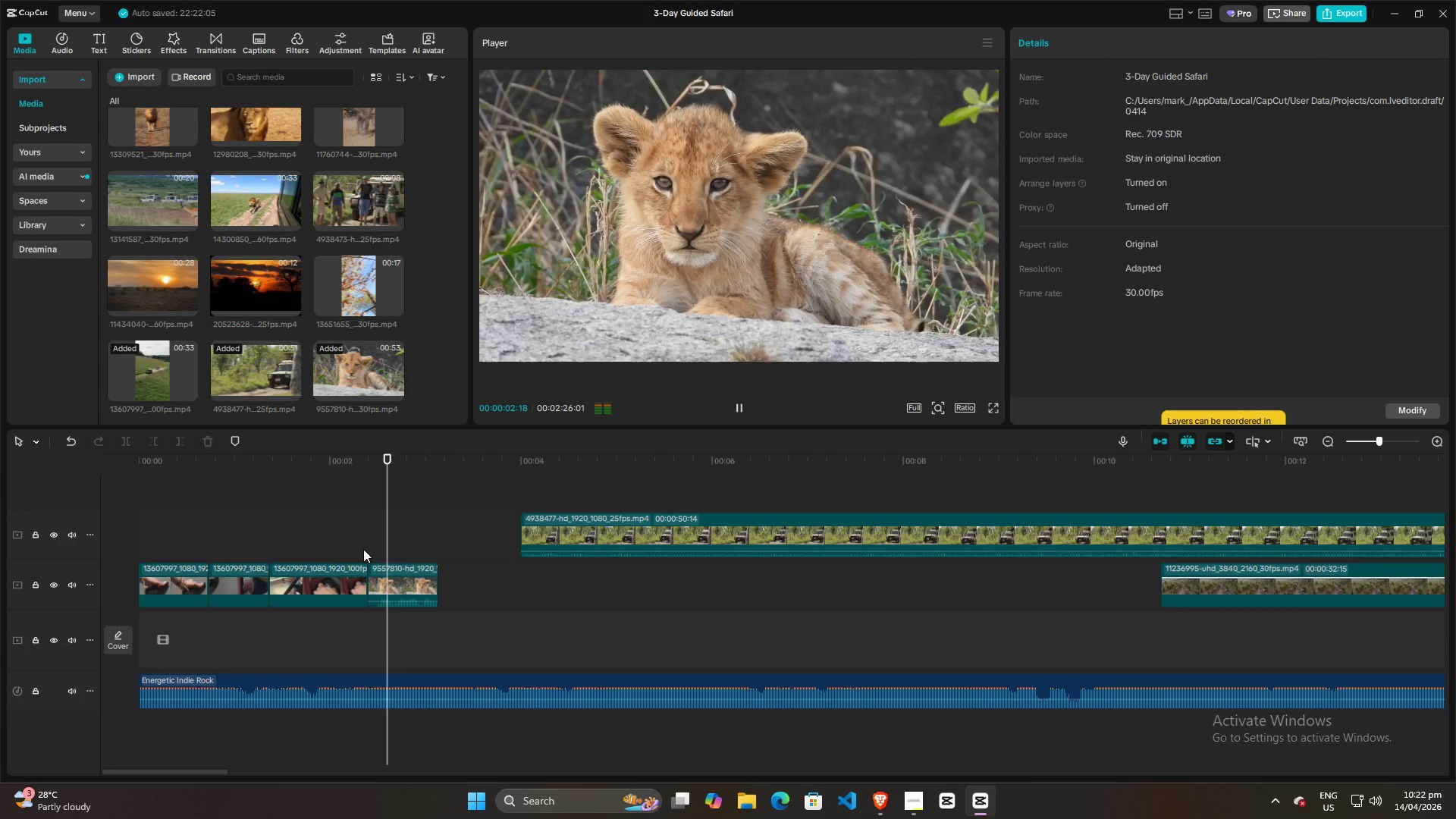 
key(Space)
 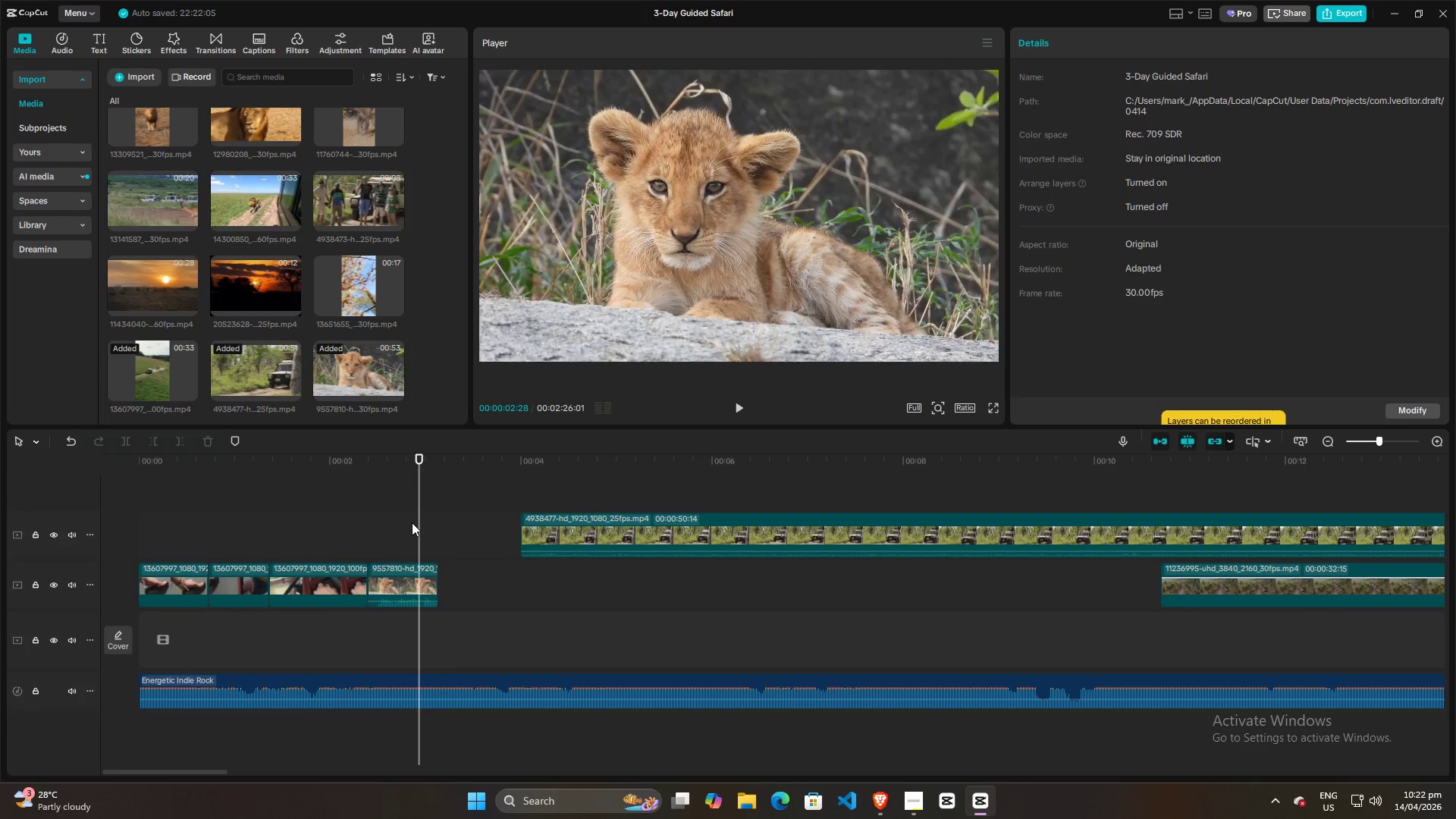 
left_click_drag(start_coordinate=[416, 519], to_coordinate=[350, 522])
 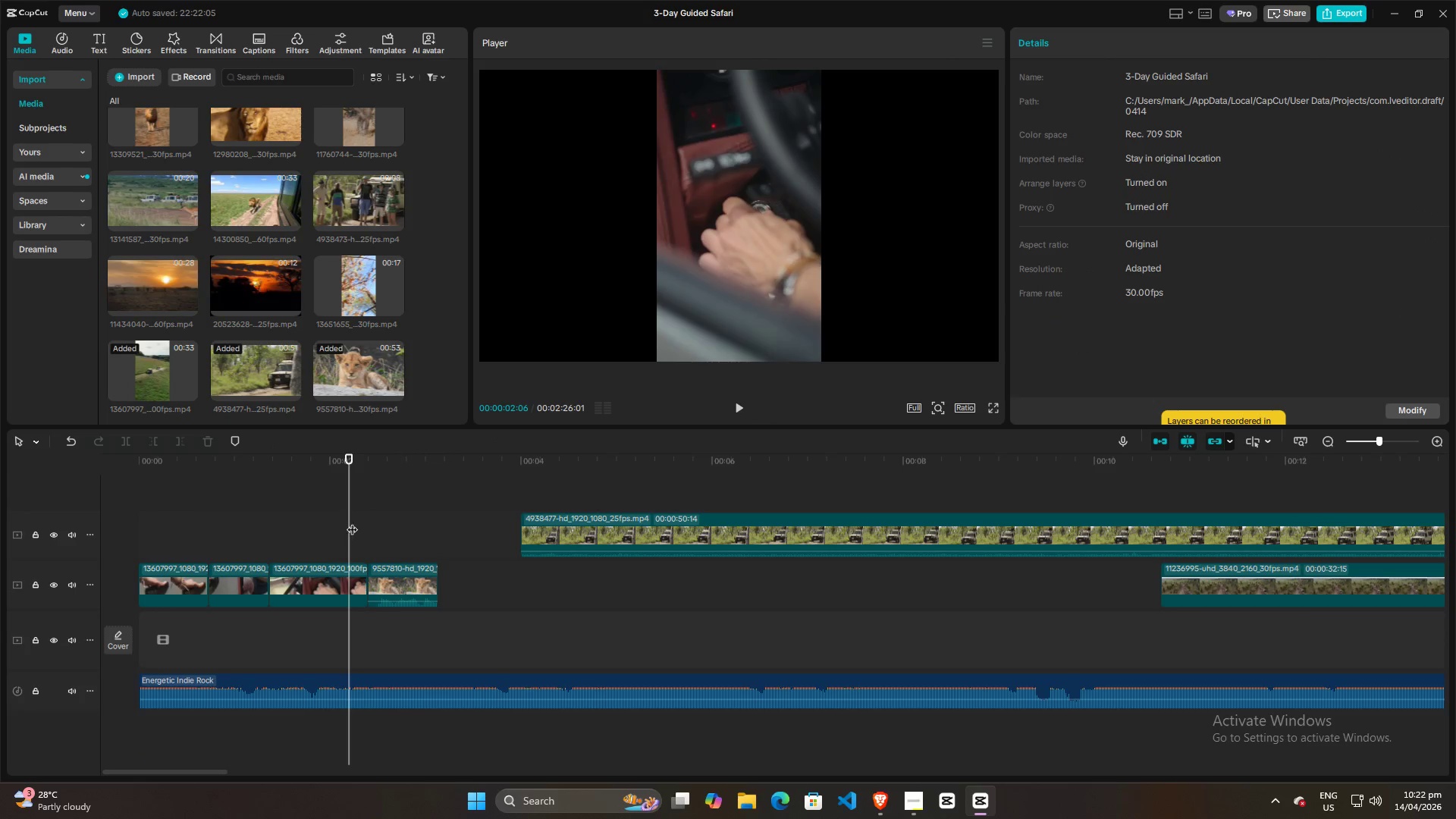 
key(Space)
 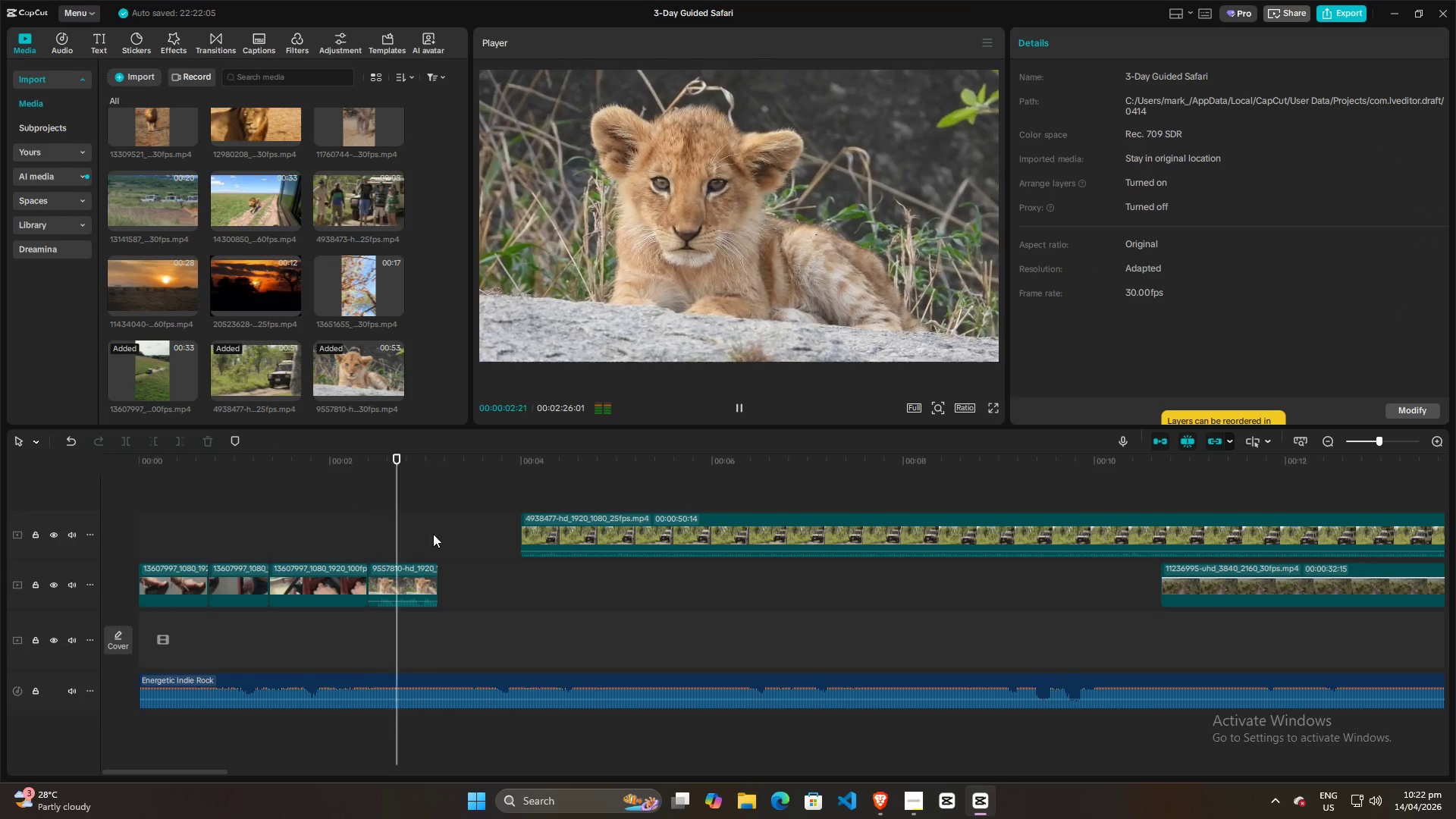 
key(Space)
 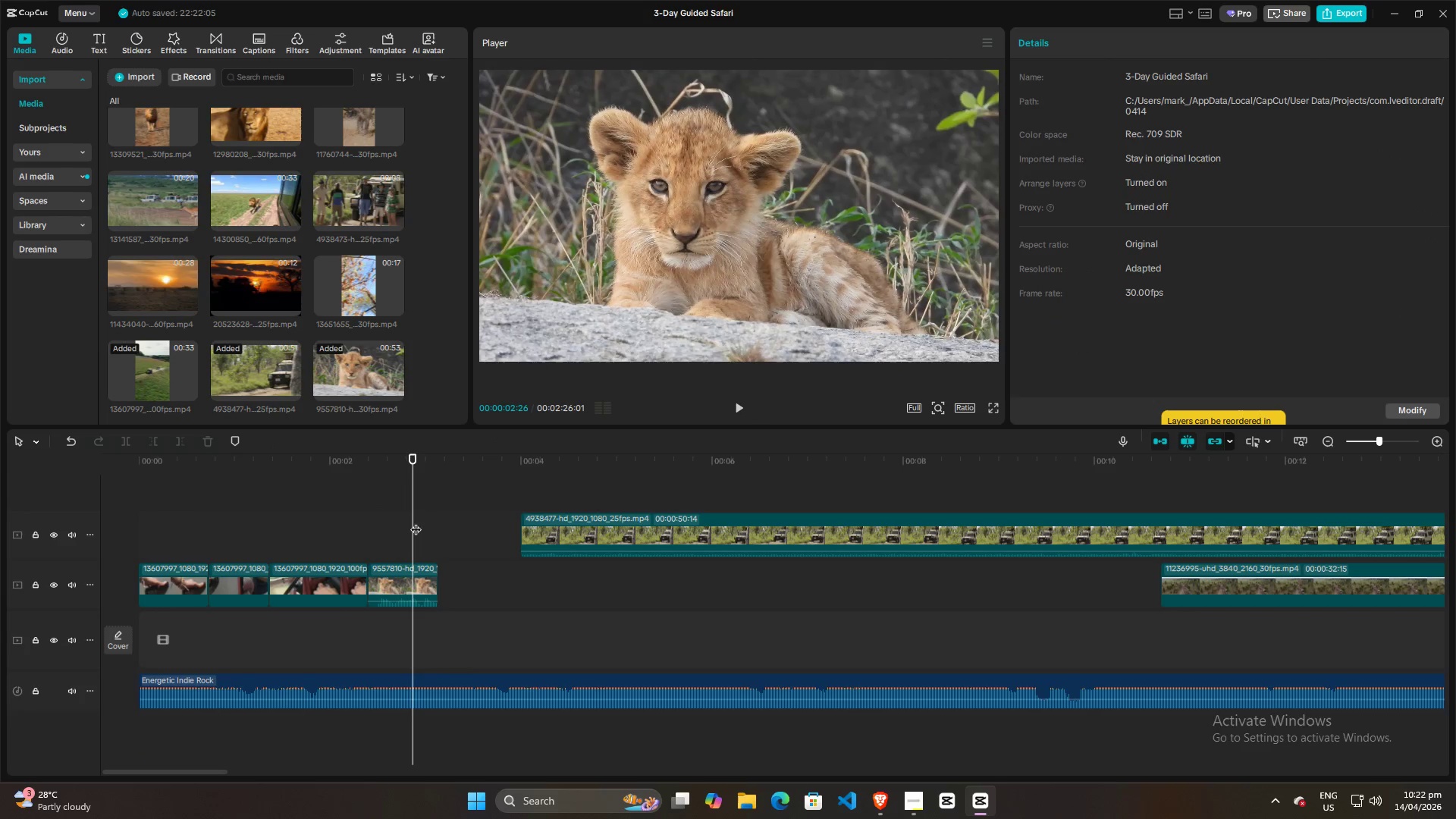 
left_click_drag(start_coordinate=[414, 520], to_coordinate=[331, 524])
 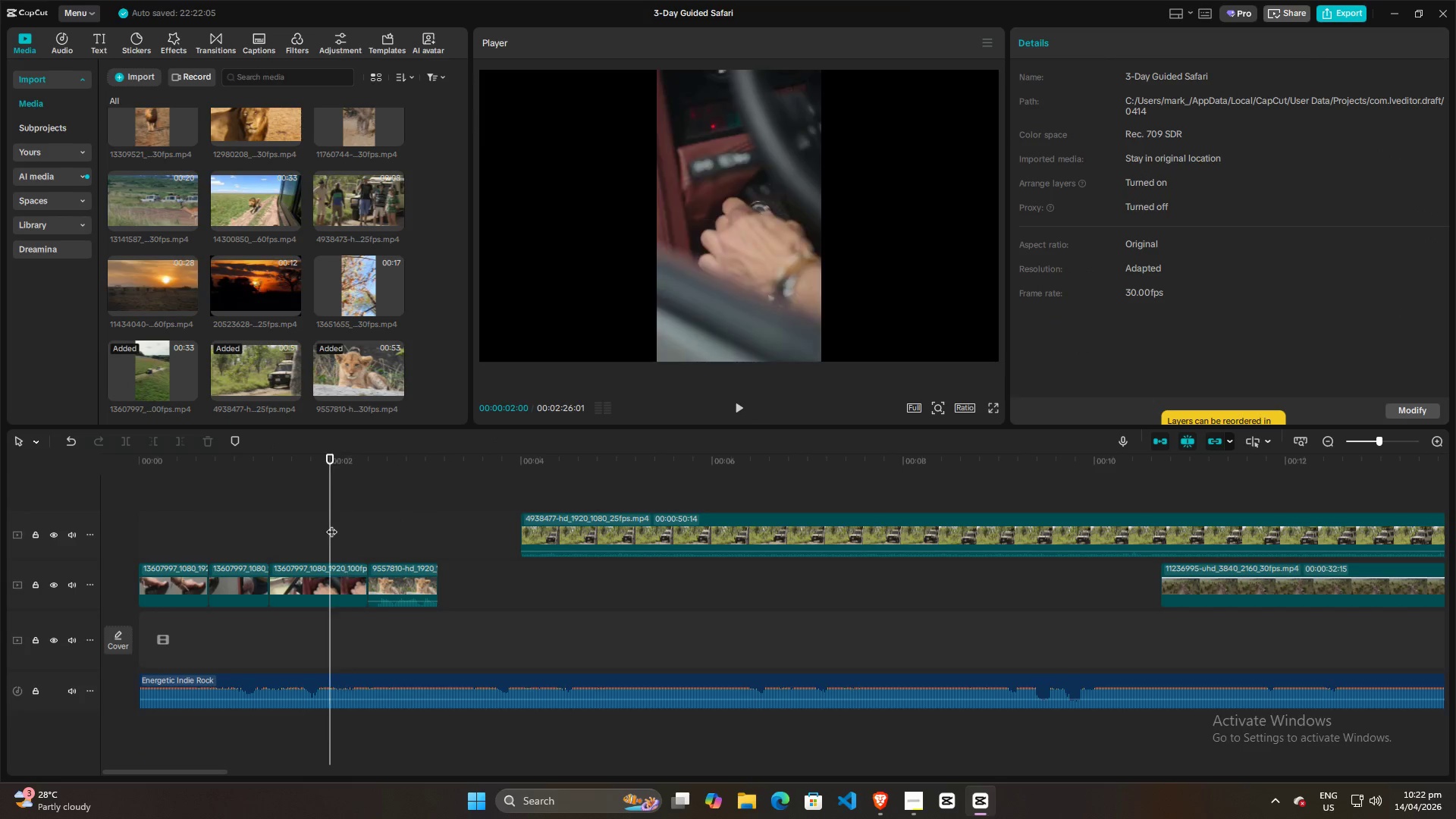 
key(Space)
 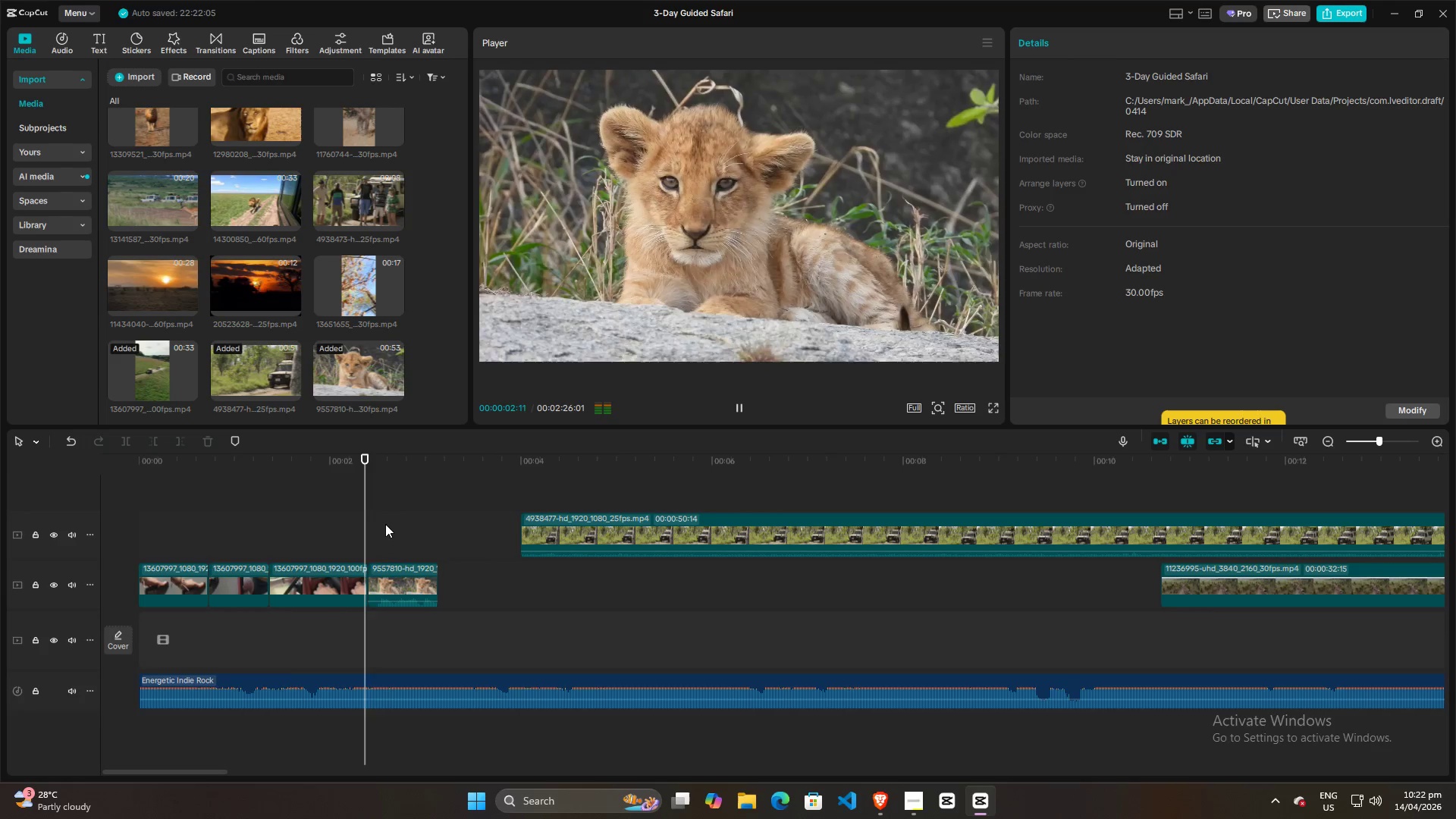 
key(Space)
 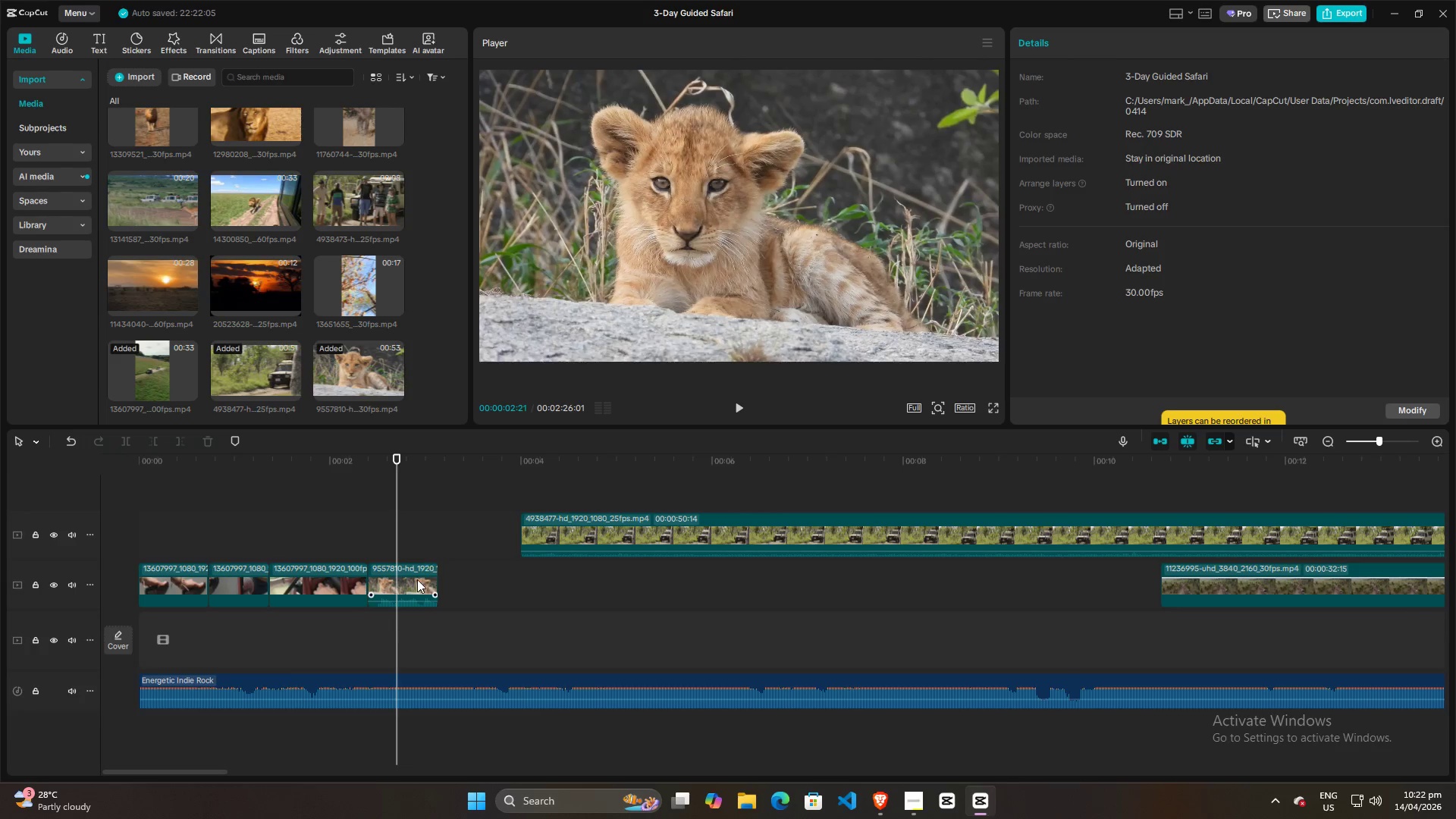 
left_click([412, 582])
 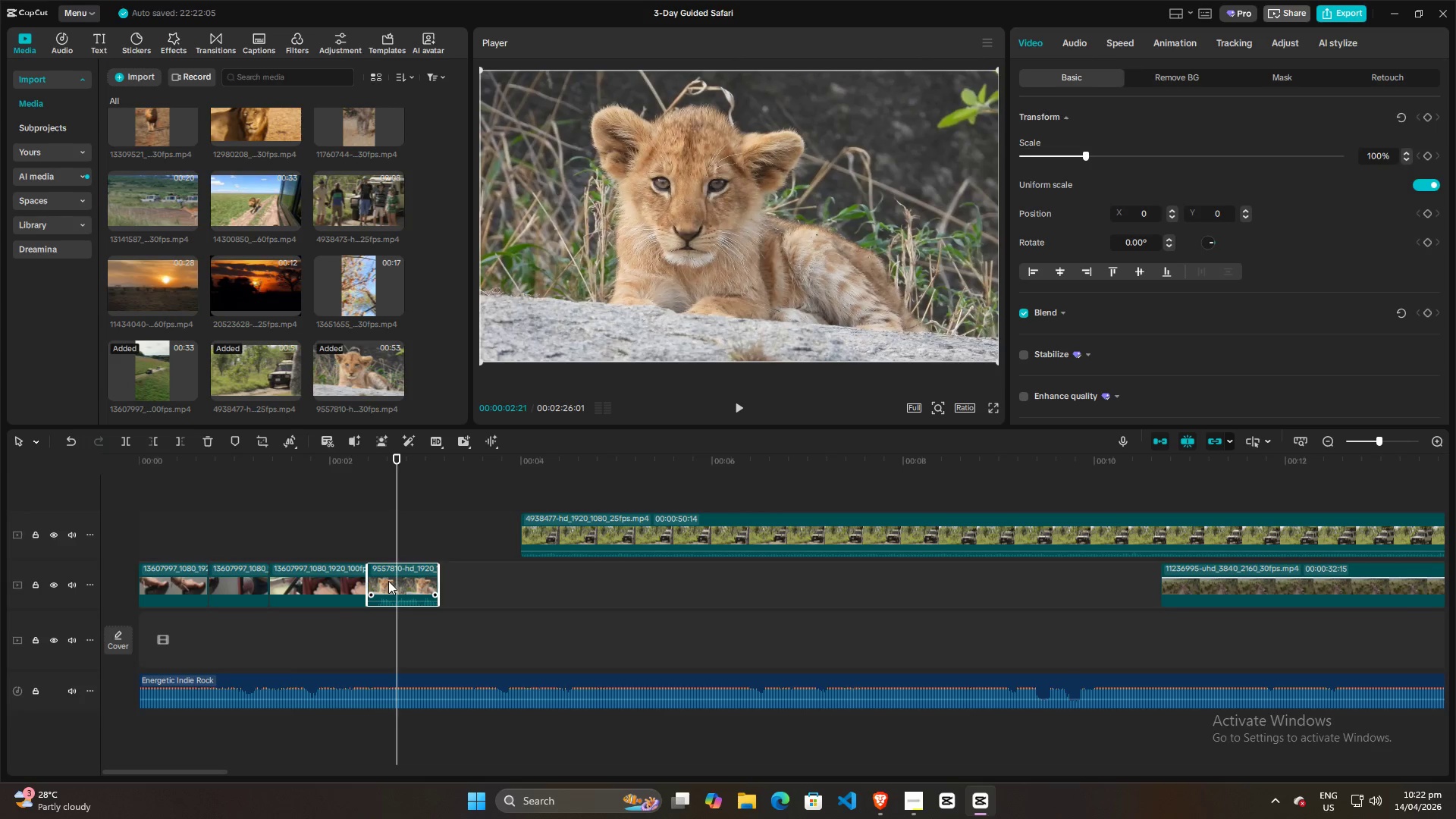 
left_click([388, 581])
 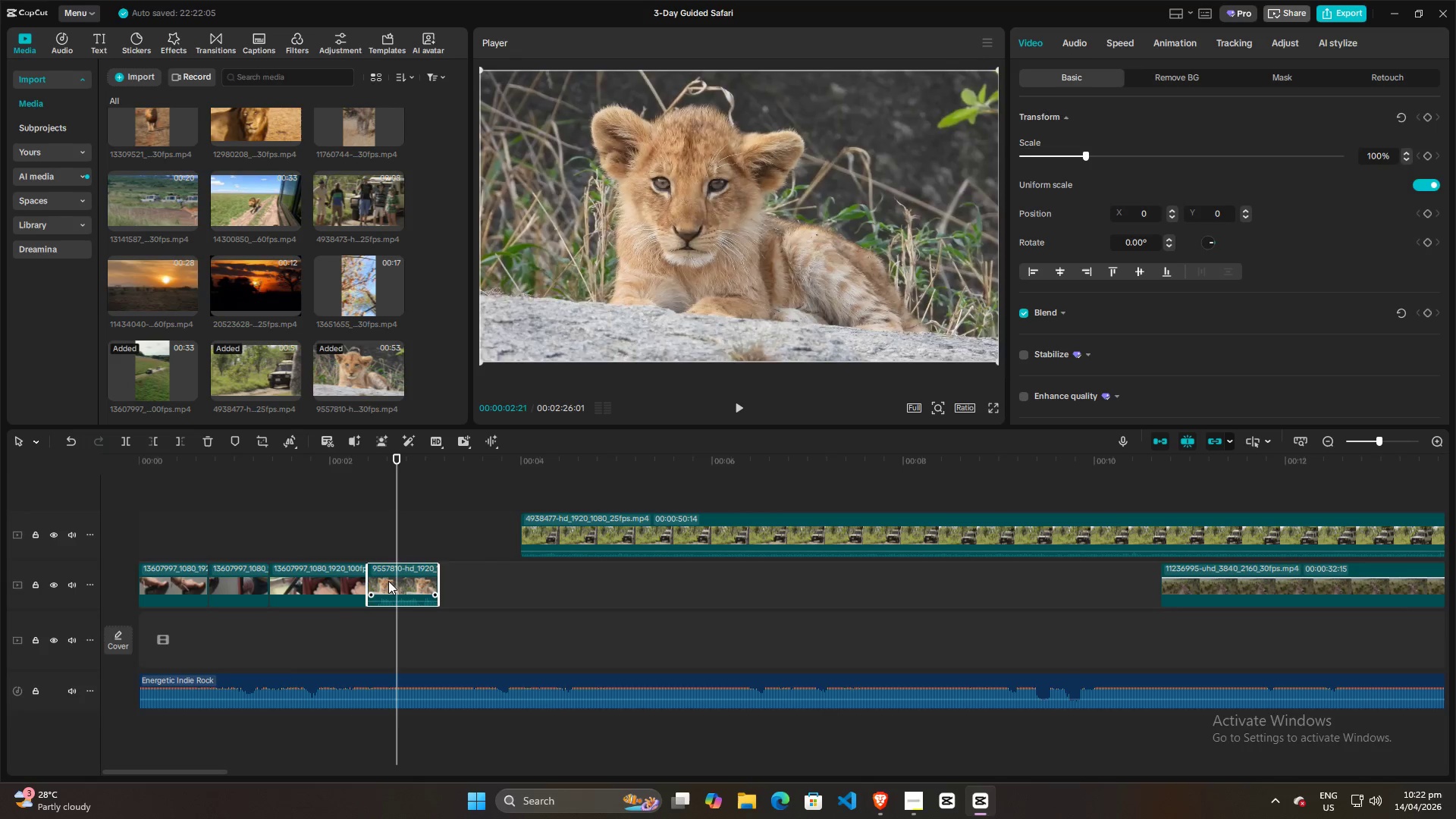 
key(W)
 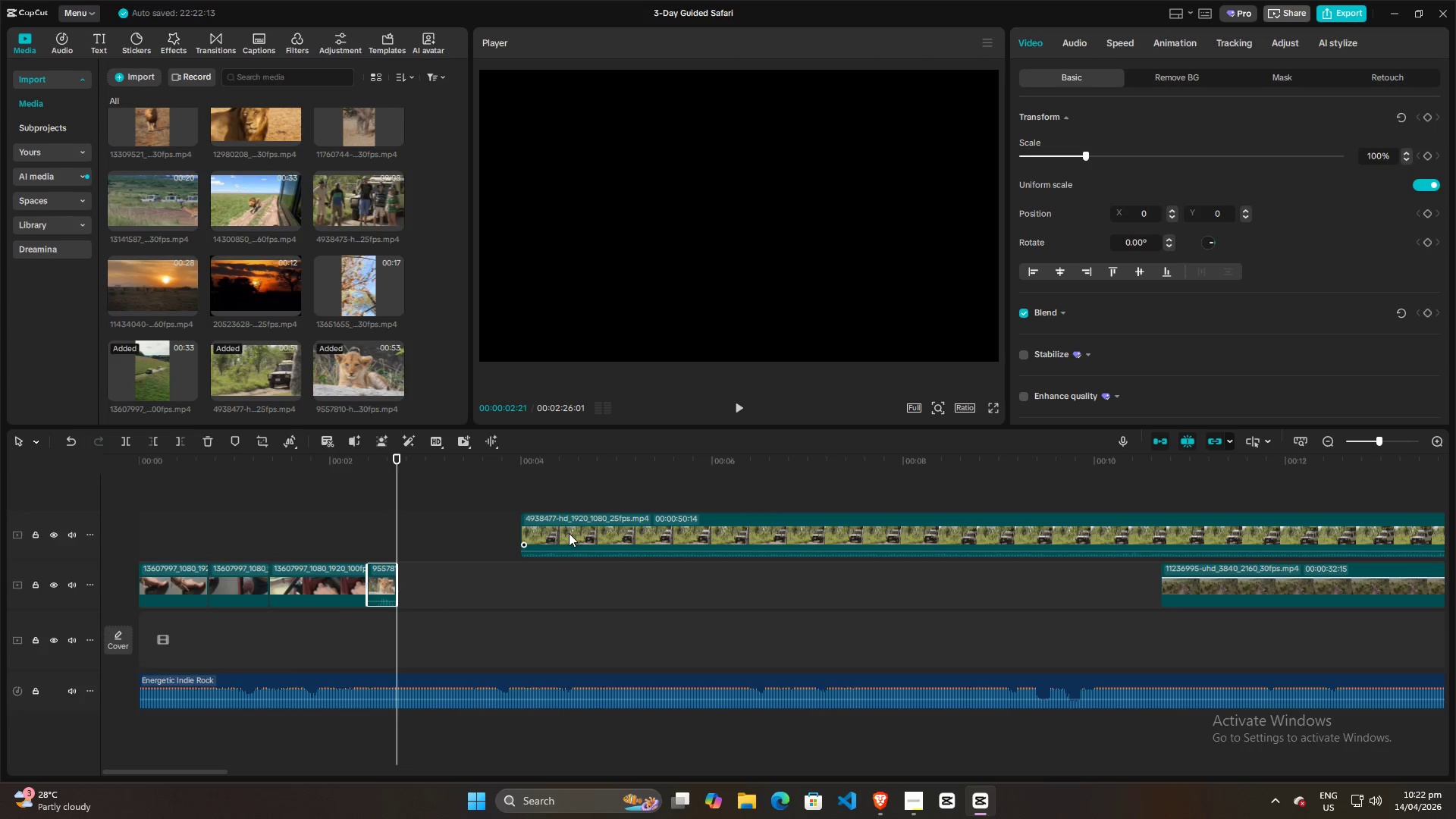 
left_click_drag(start_coordinate=[569, 533], to_coordinate=[492, 522])
 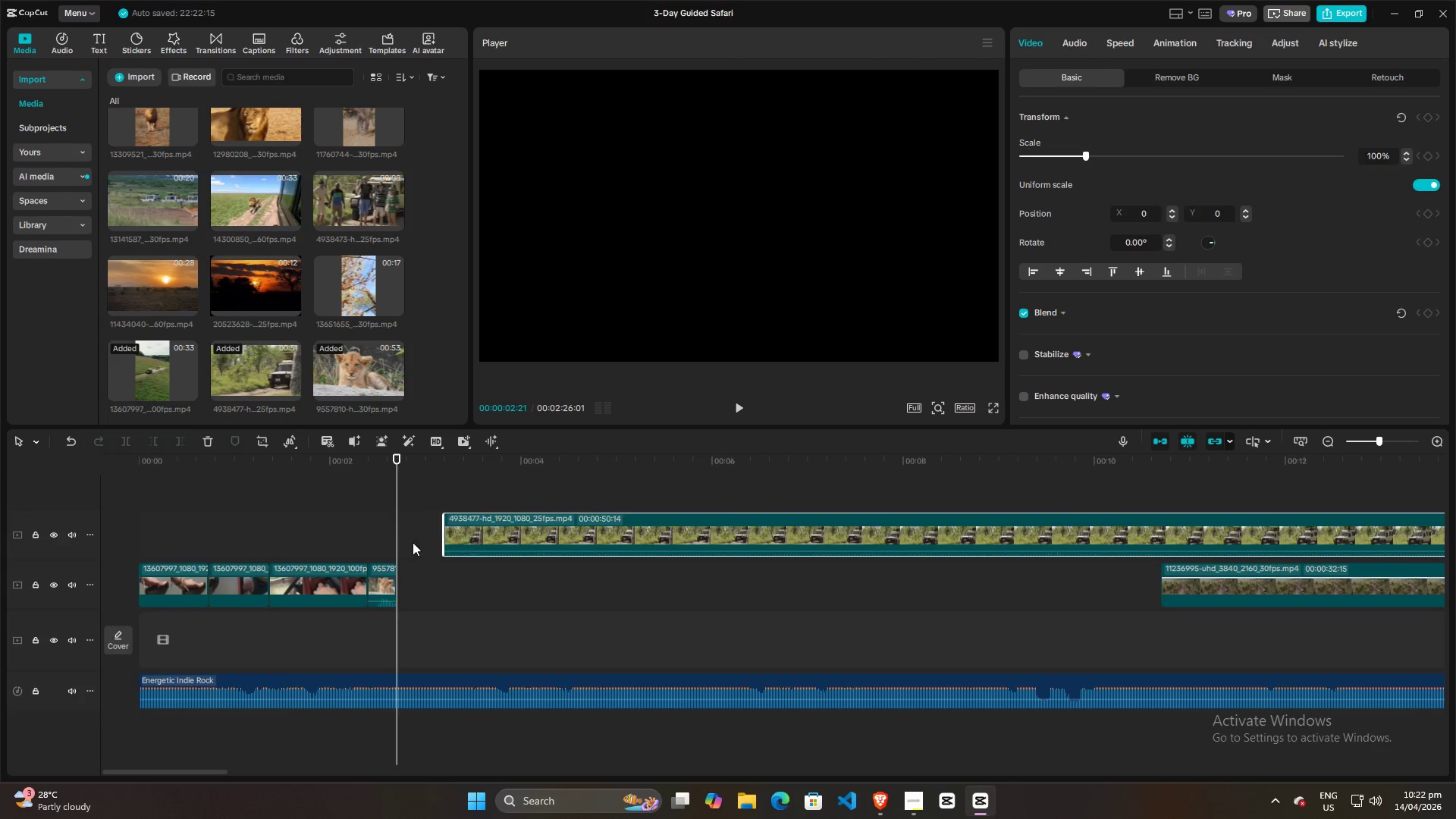 
key(Control+Z)
 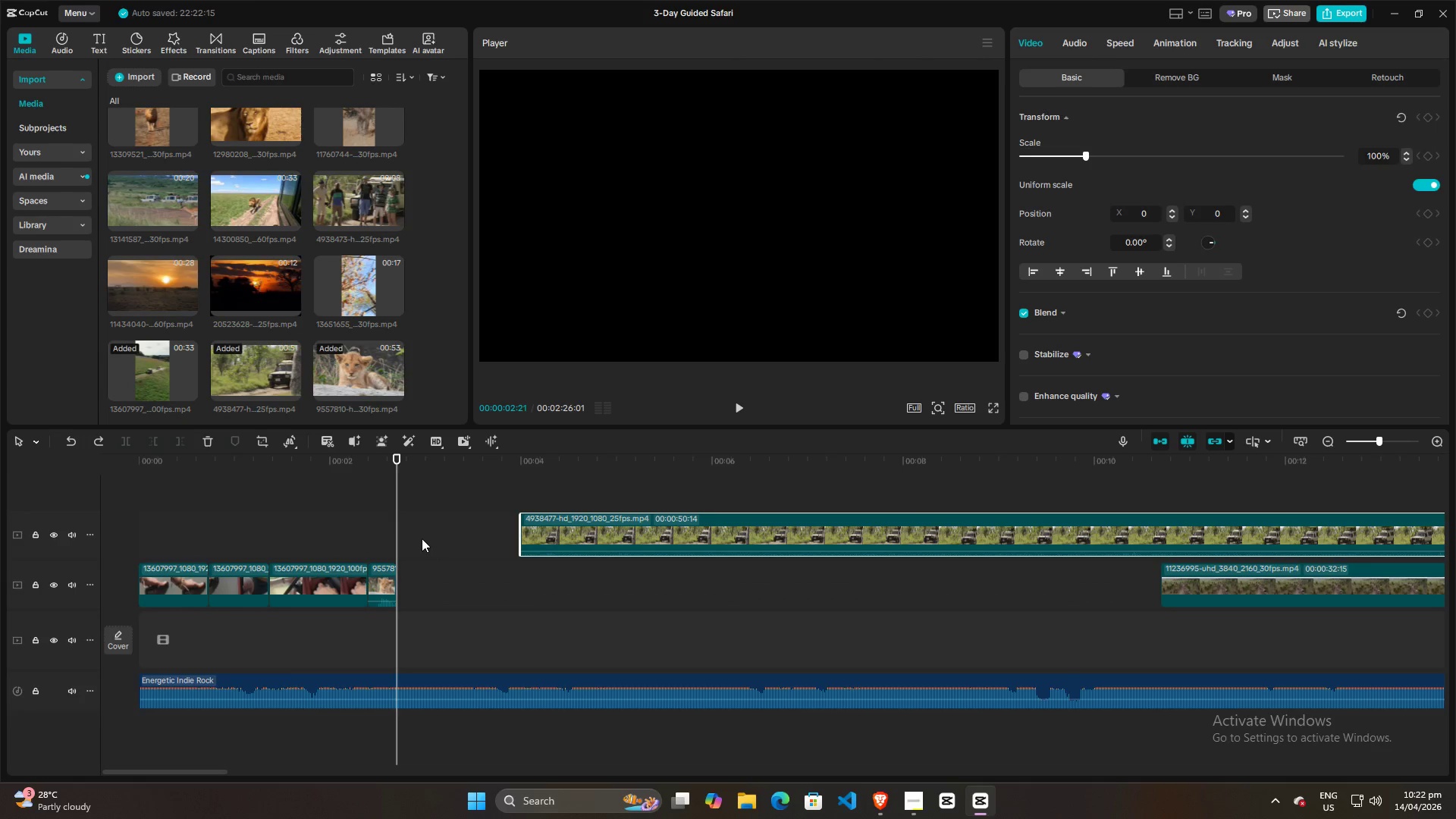 
key(Control+Z)
 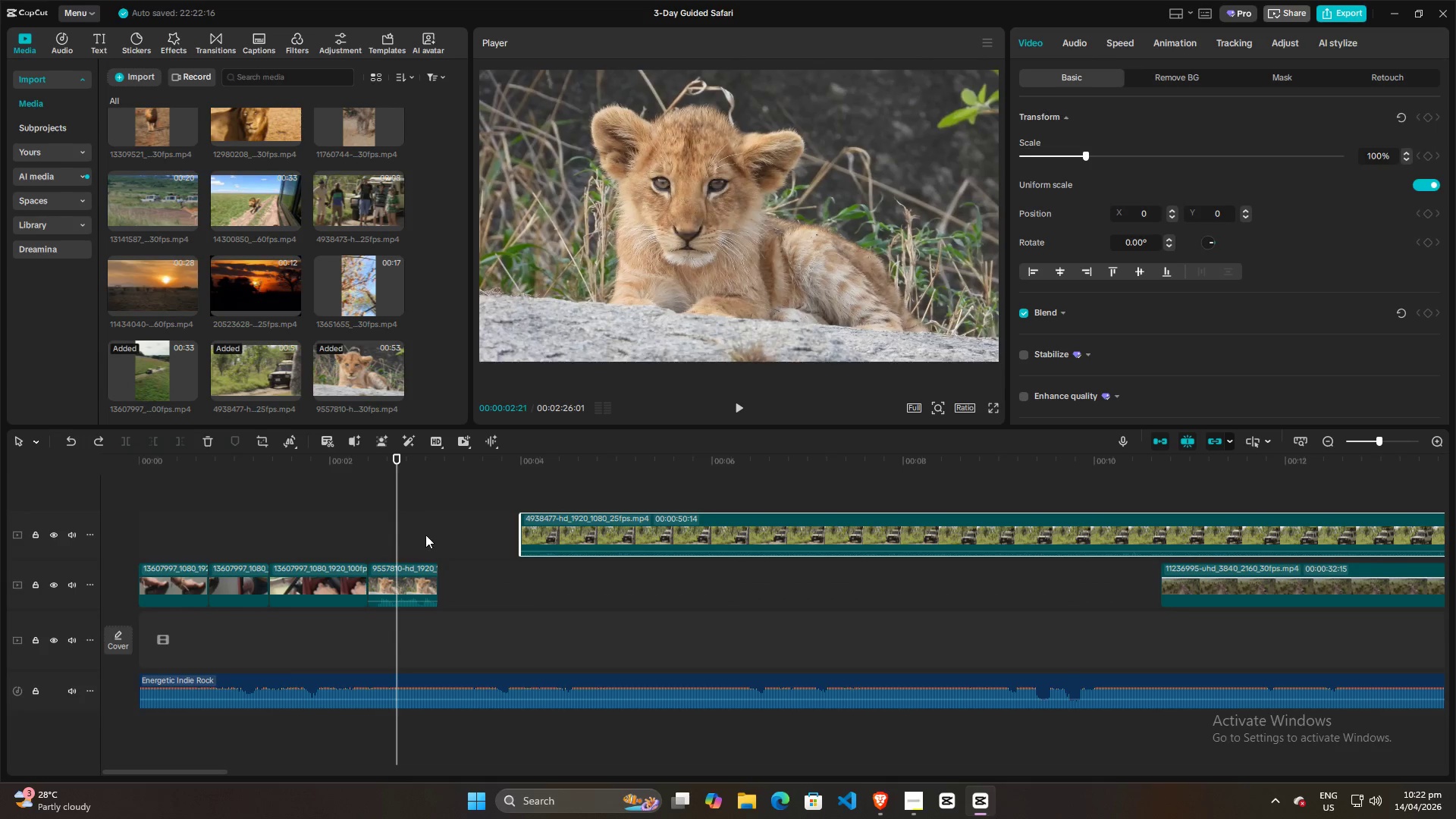 
left_click([353, 529])
 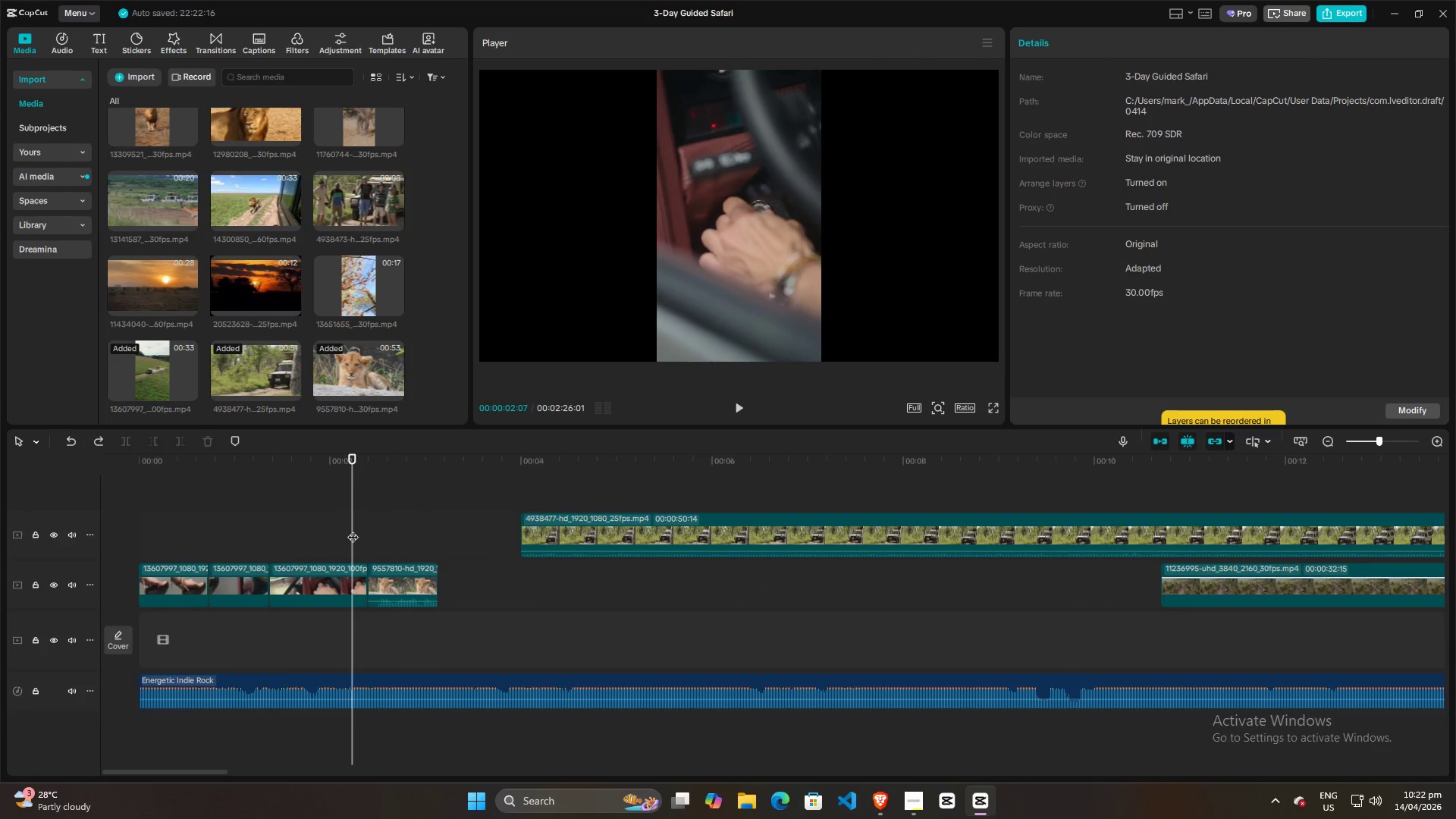 
key(Space)
 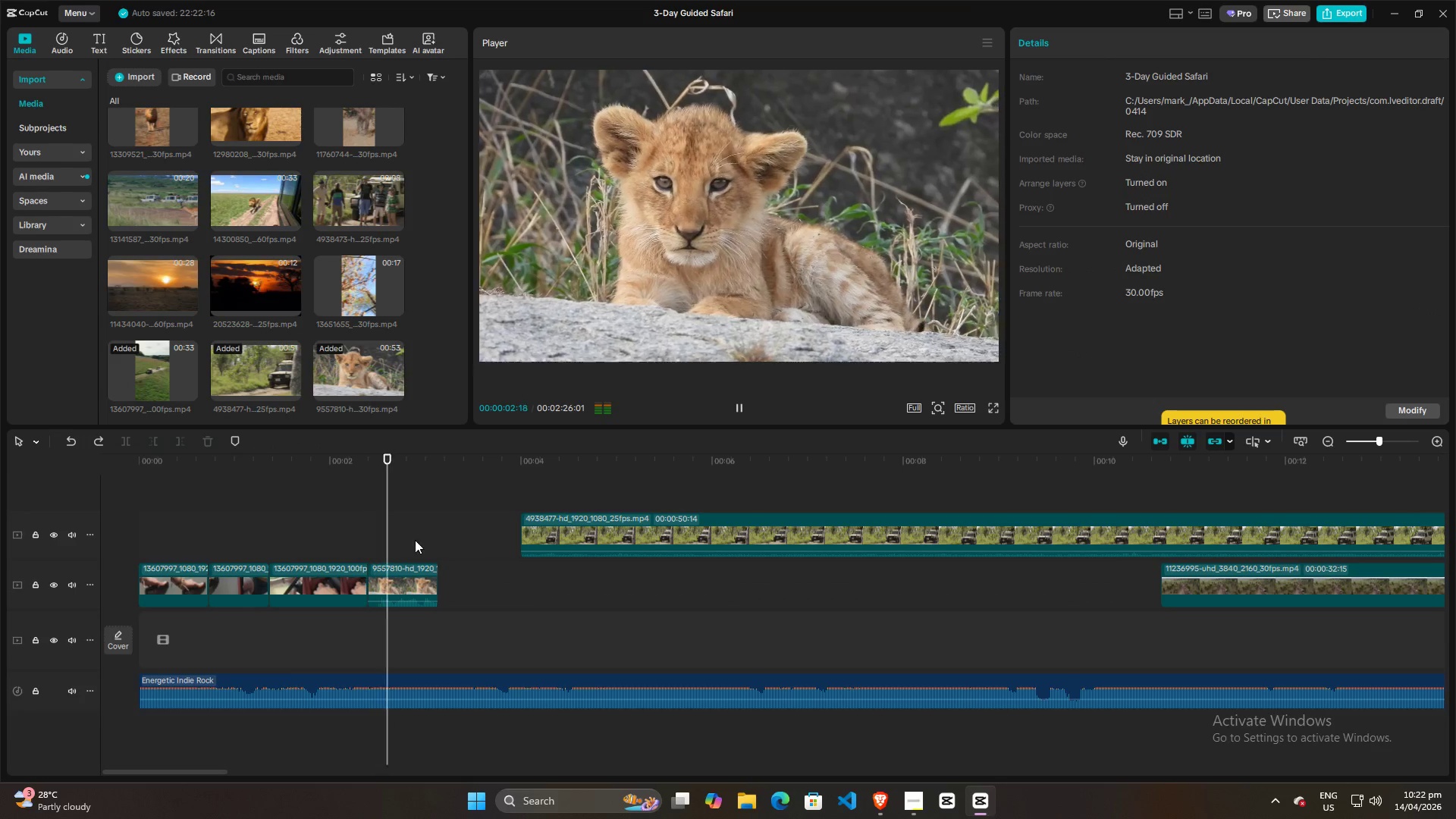 
key(Space)
 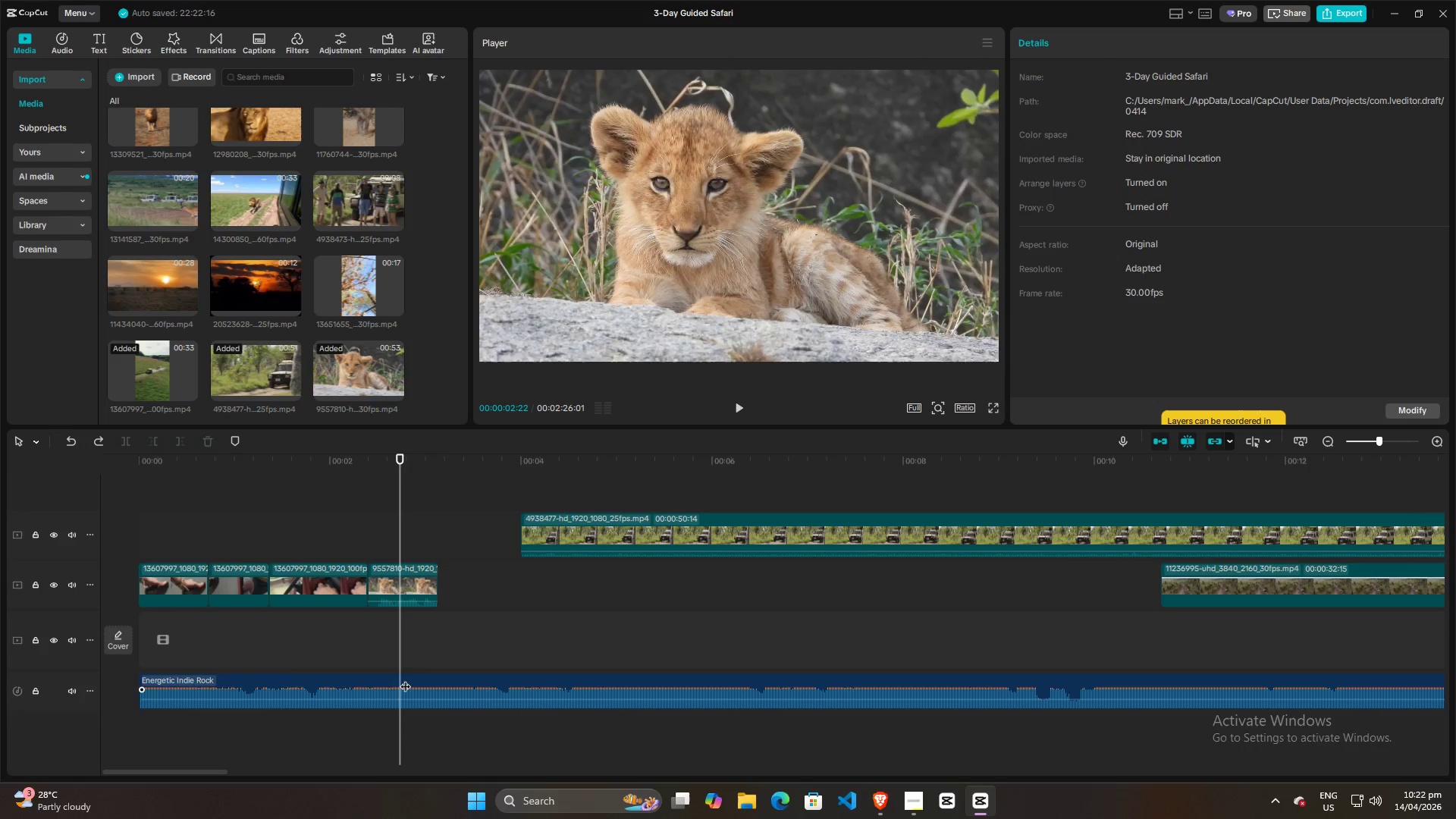 
left_click([388, 679])
 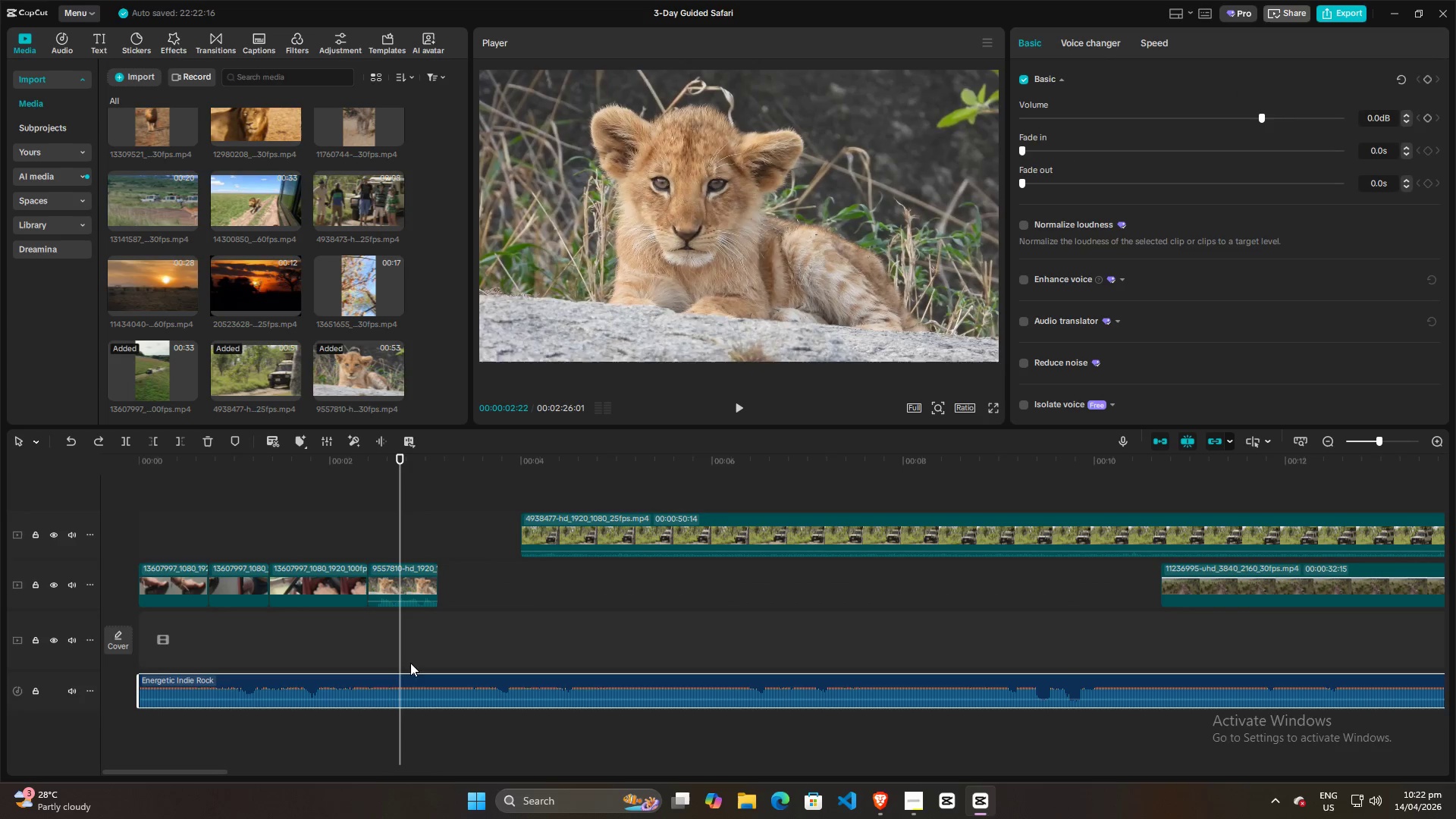 
key(M)
 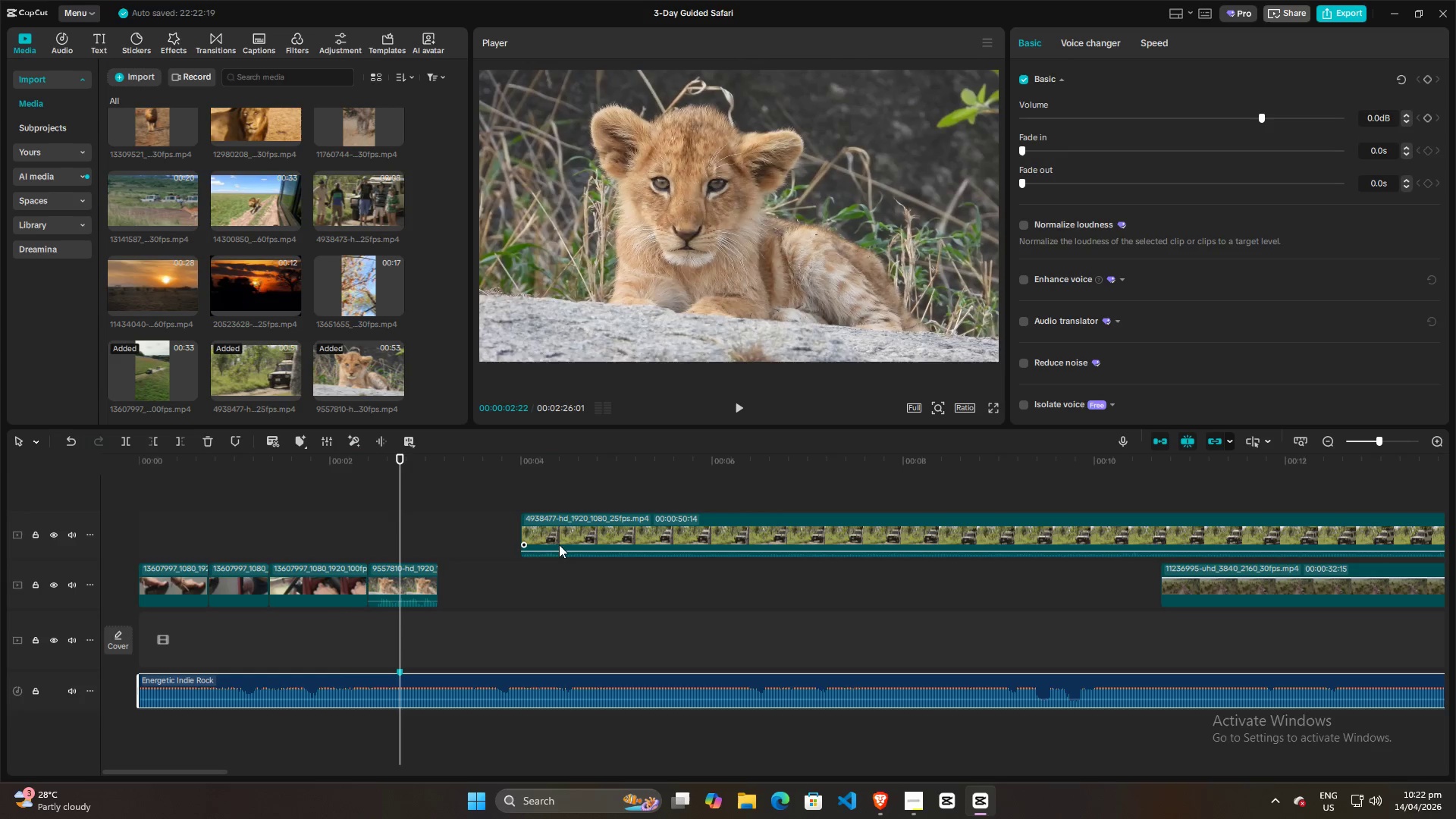 
left_click_drag(start_coordinate=[566, 526], to_coordinate=[448, 529])
 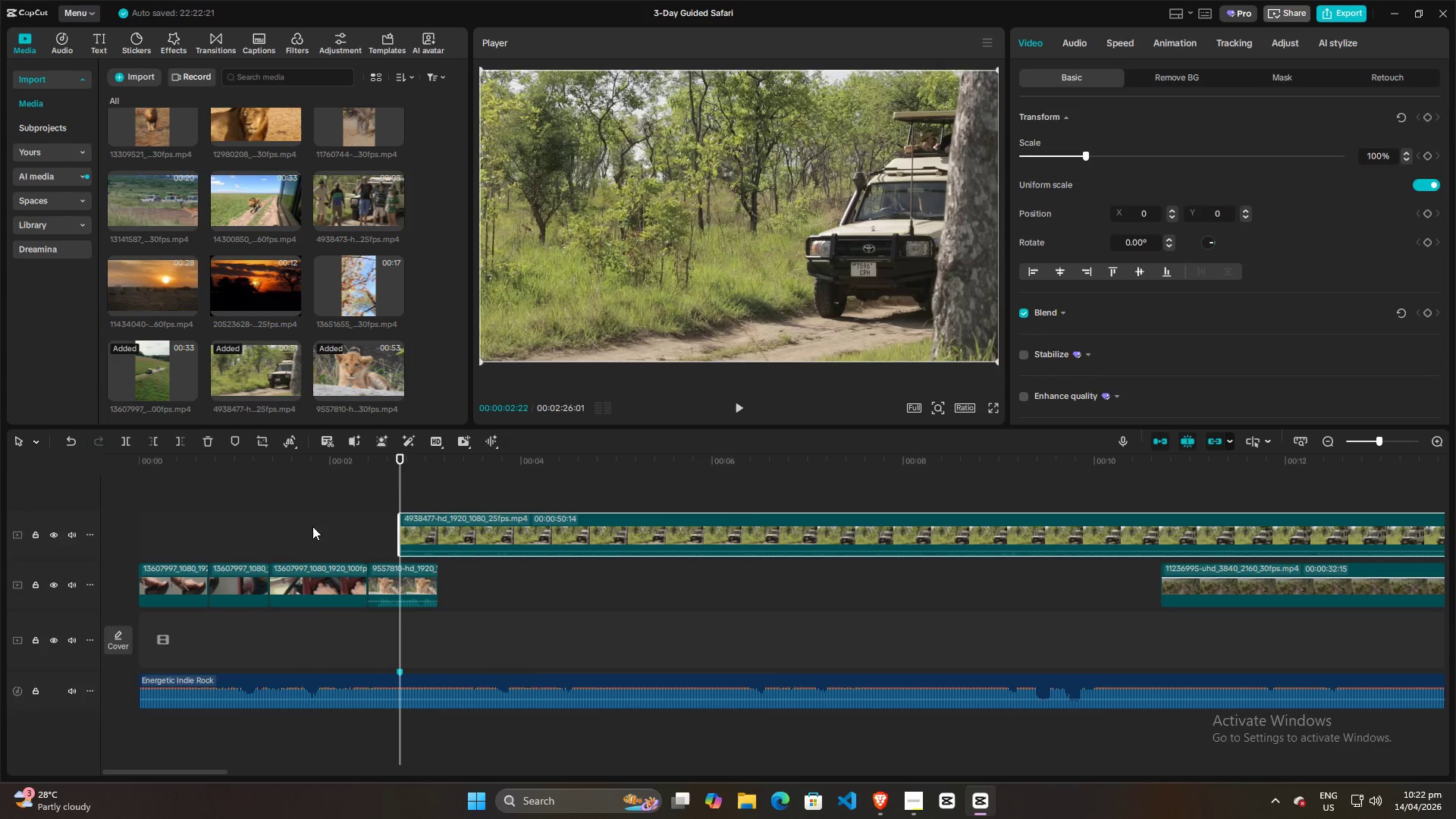 
left_click([312, 526])
 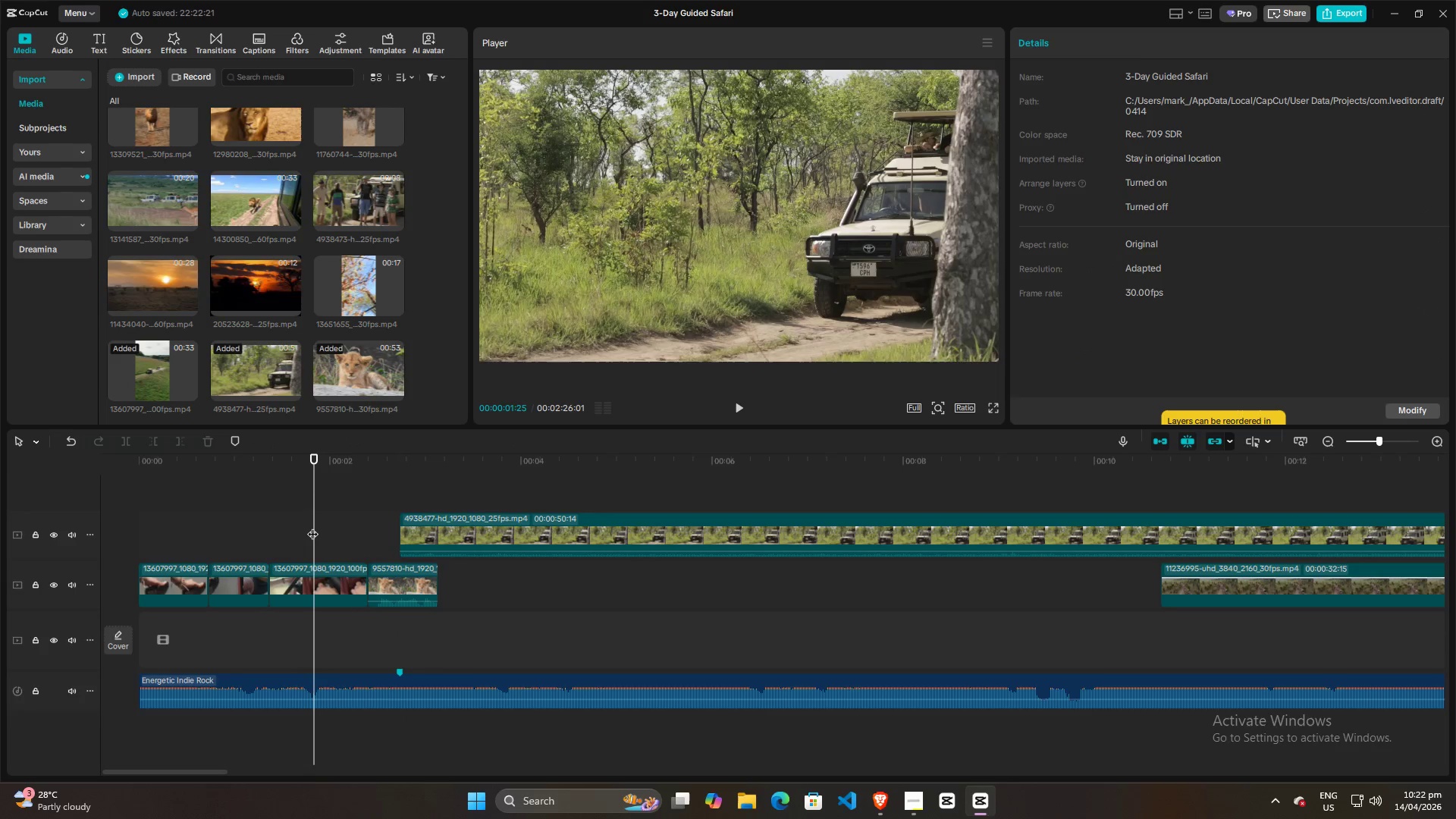 
key(Space)
 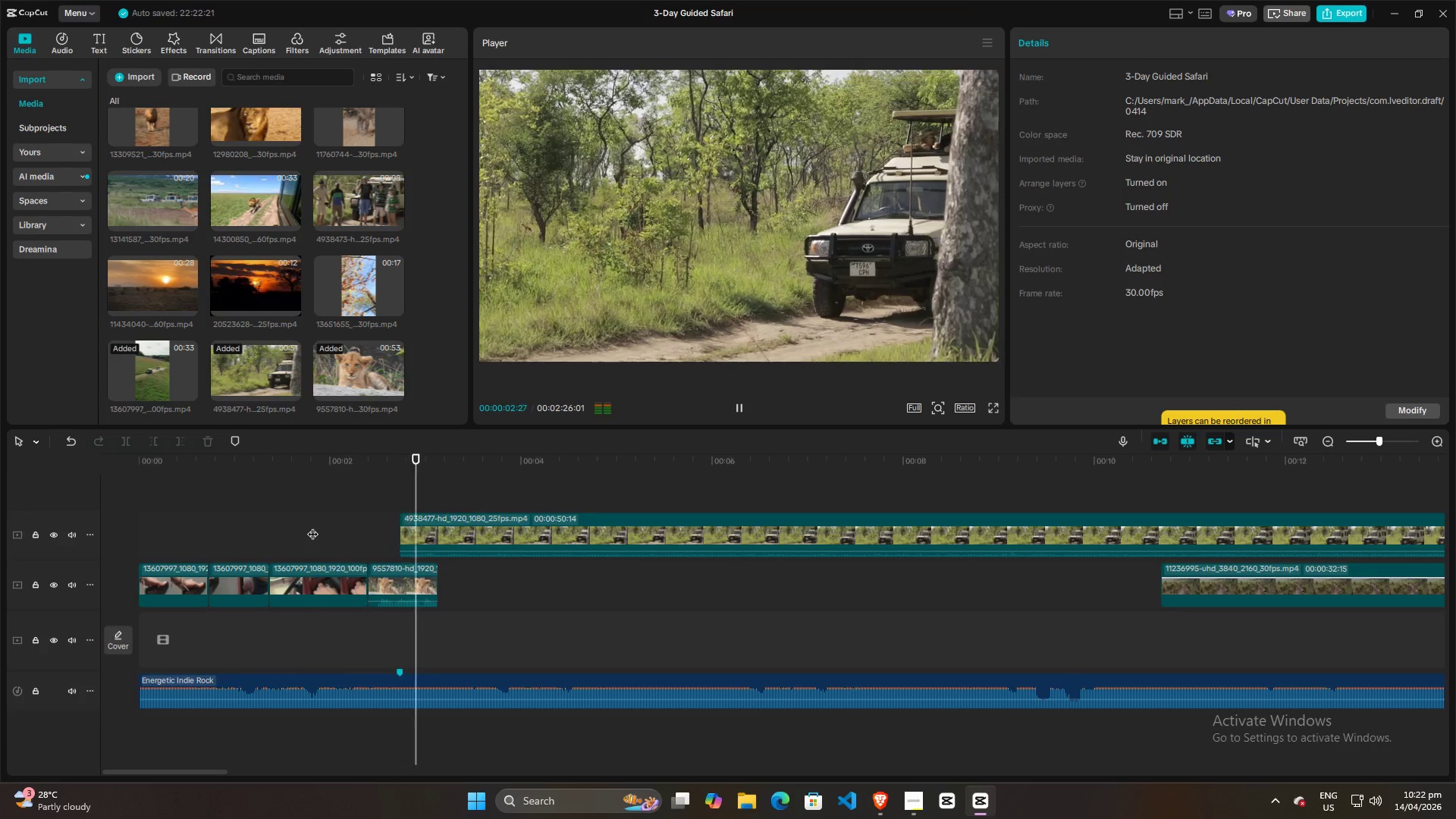 
key(Space)
 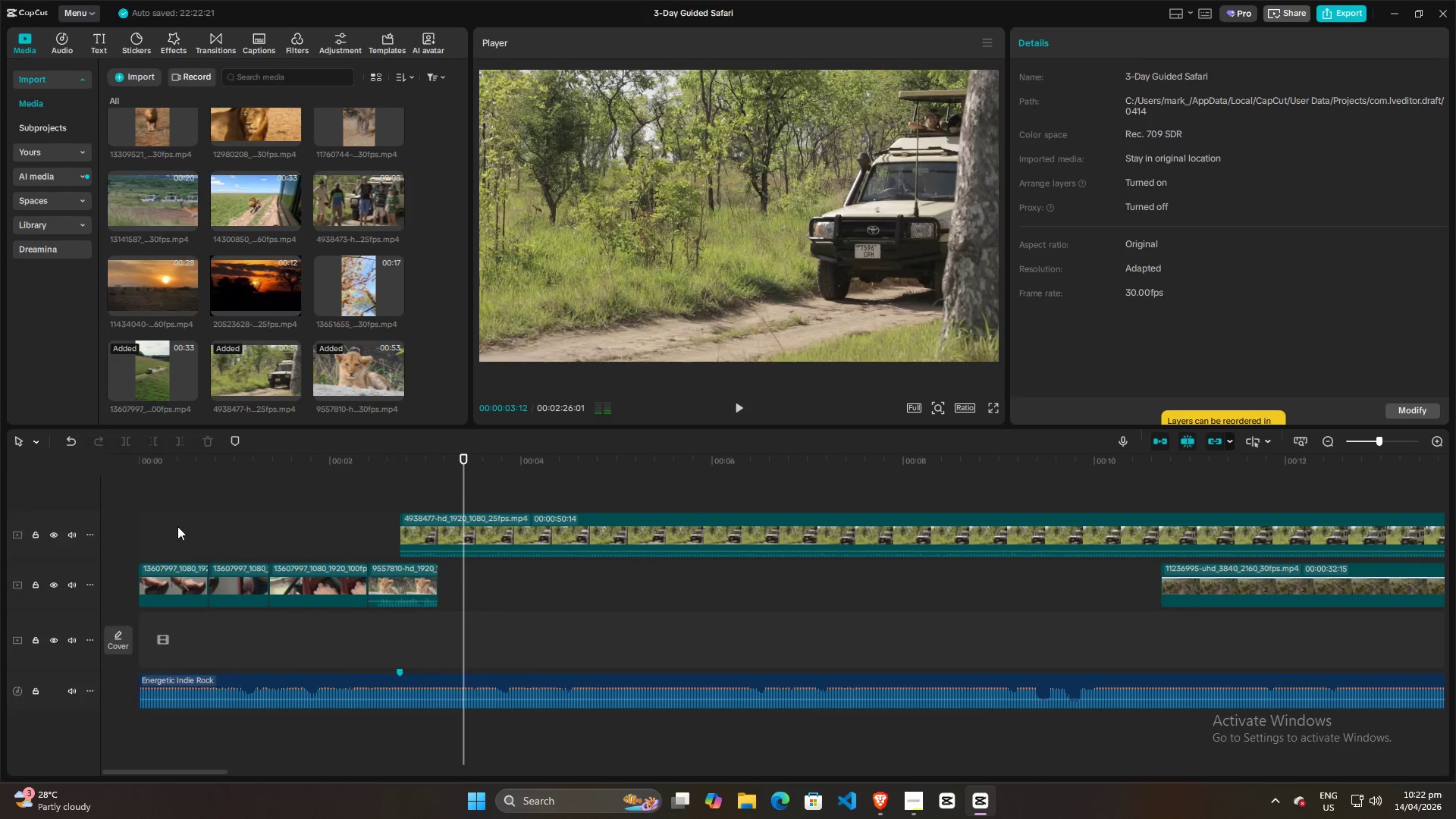 
left_click([158, 526])
 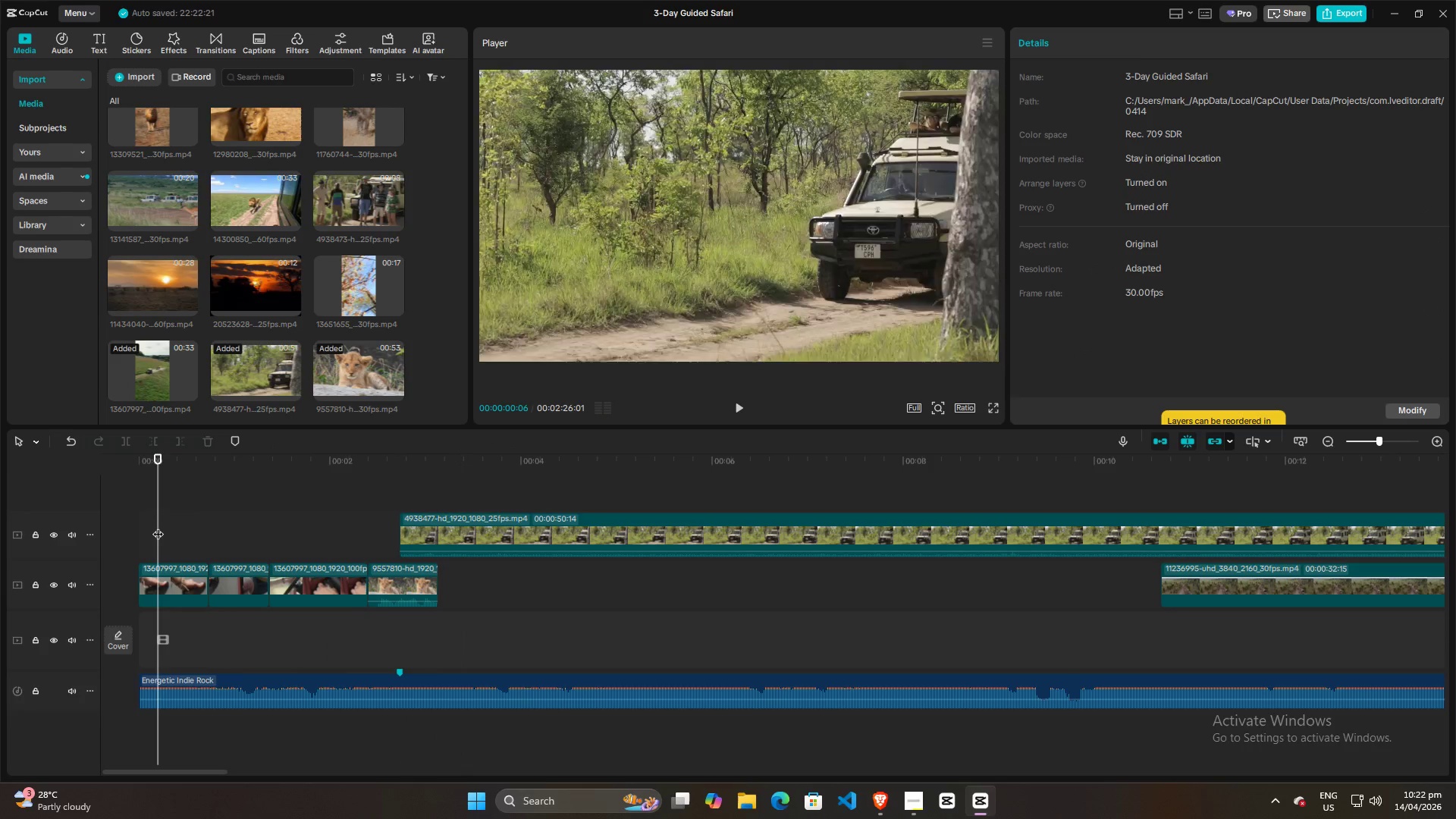 
key(Space)
 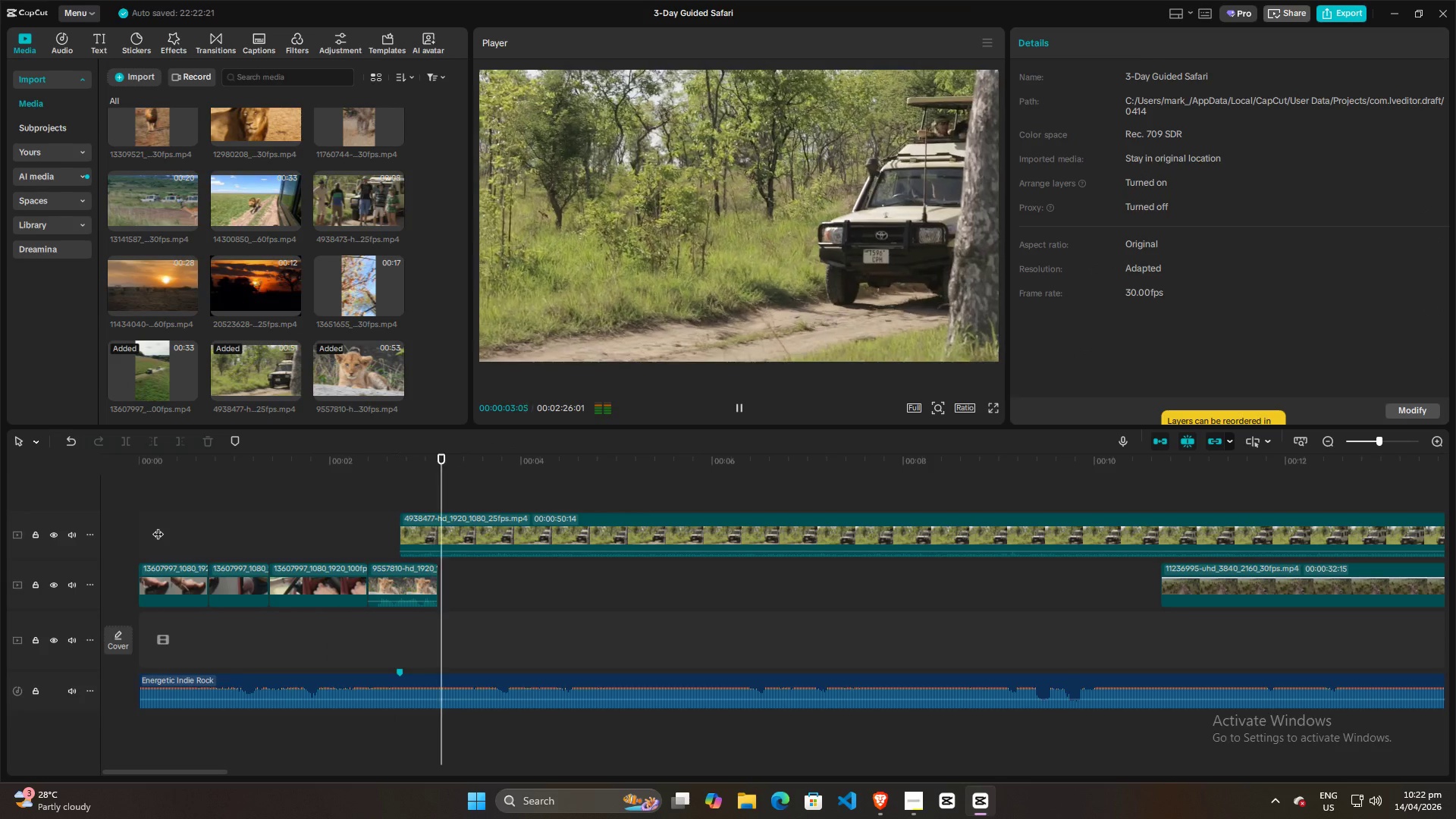 
key(Space)
 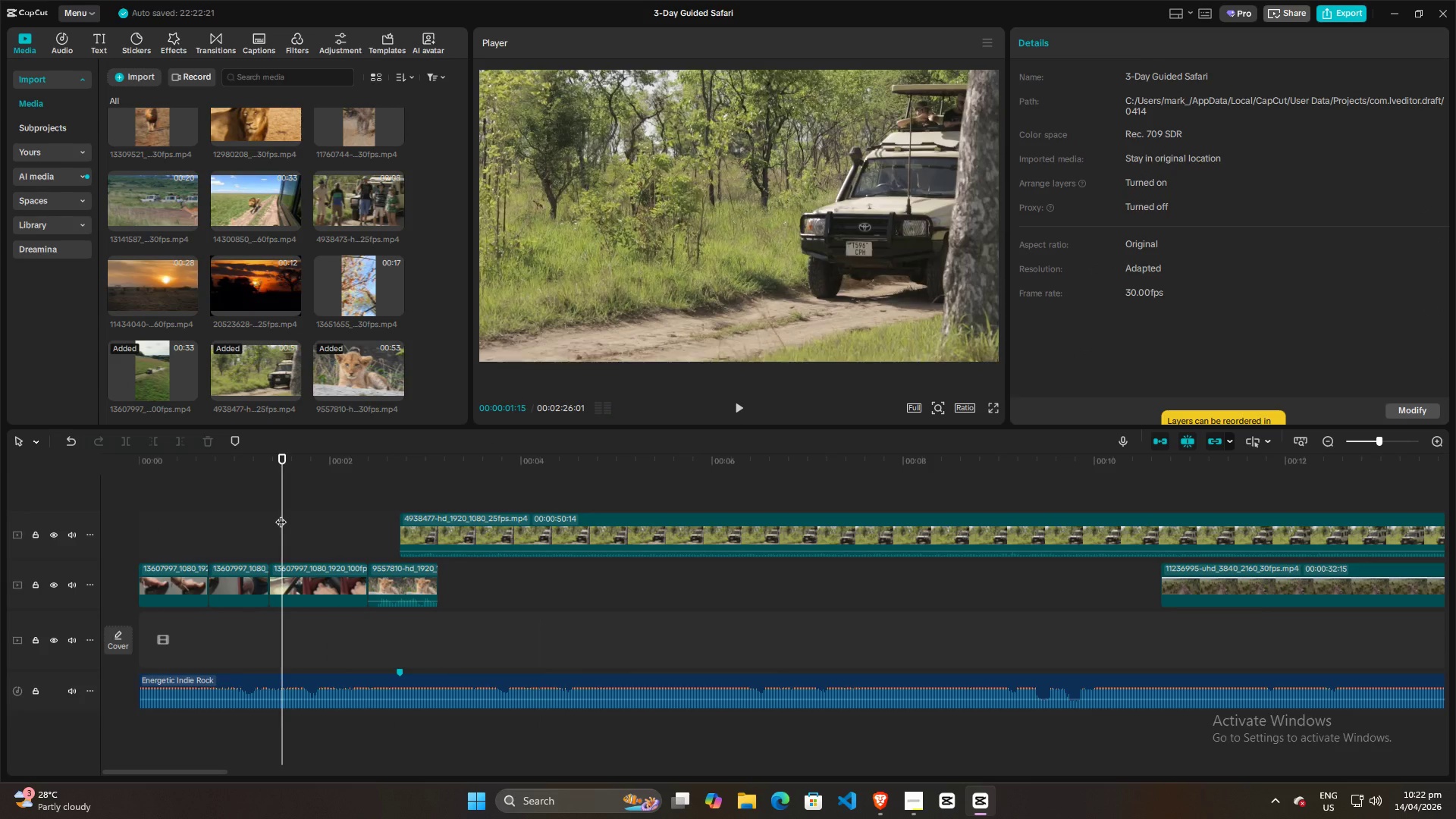 
key(Space)
 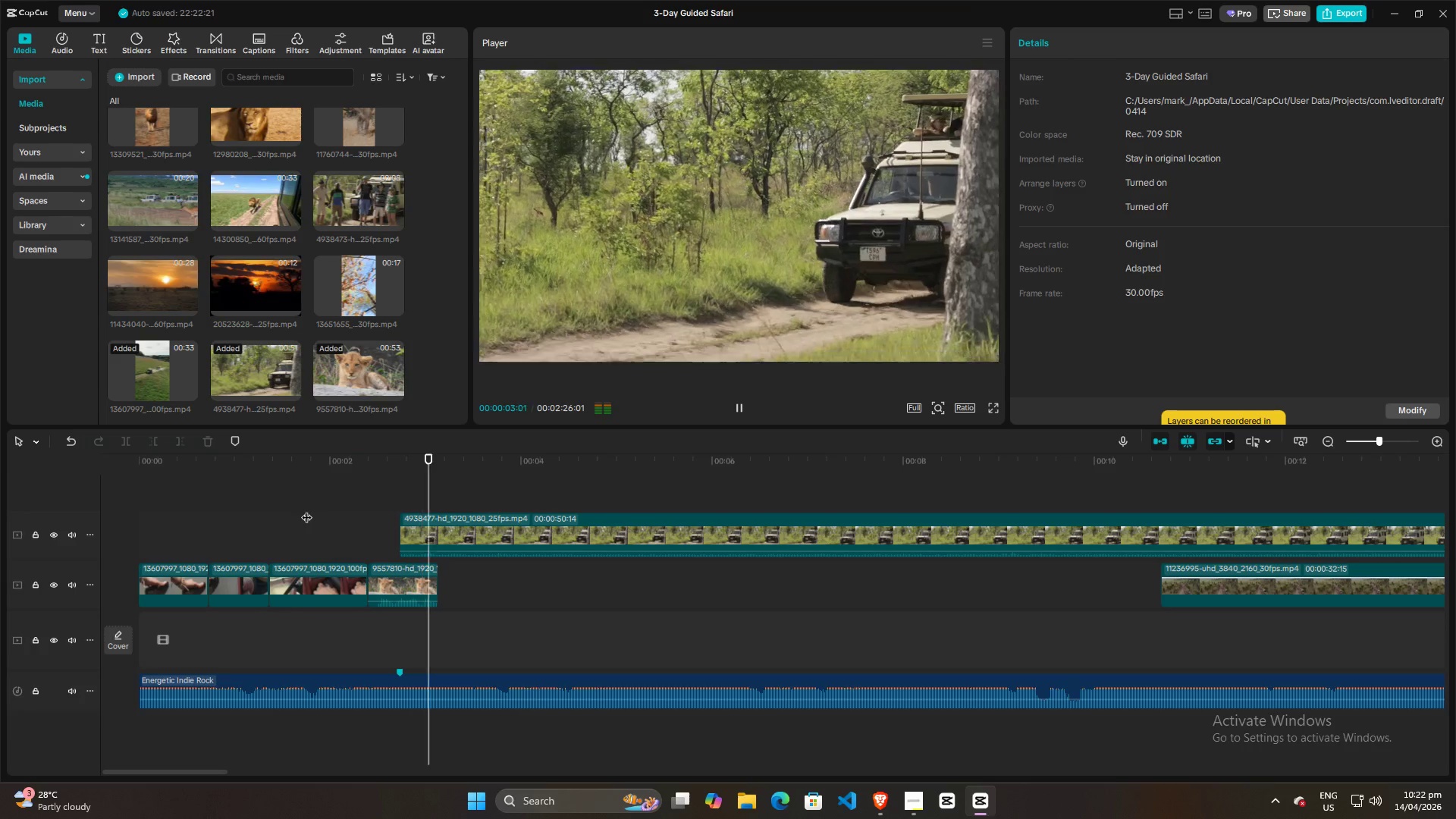 
key(Space)
 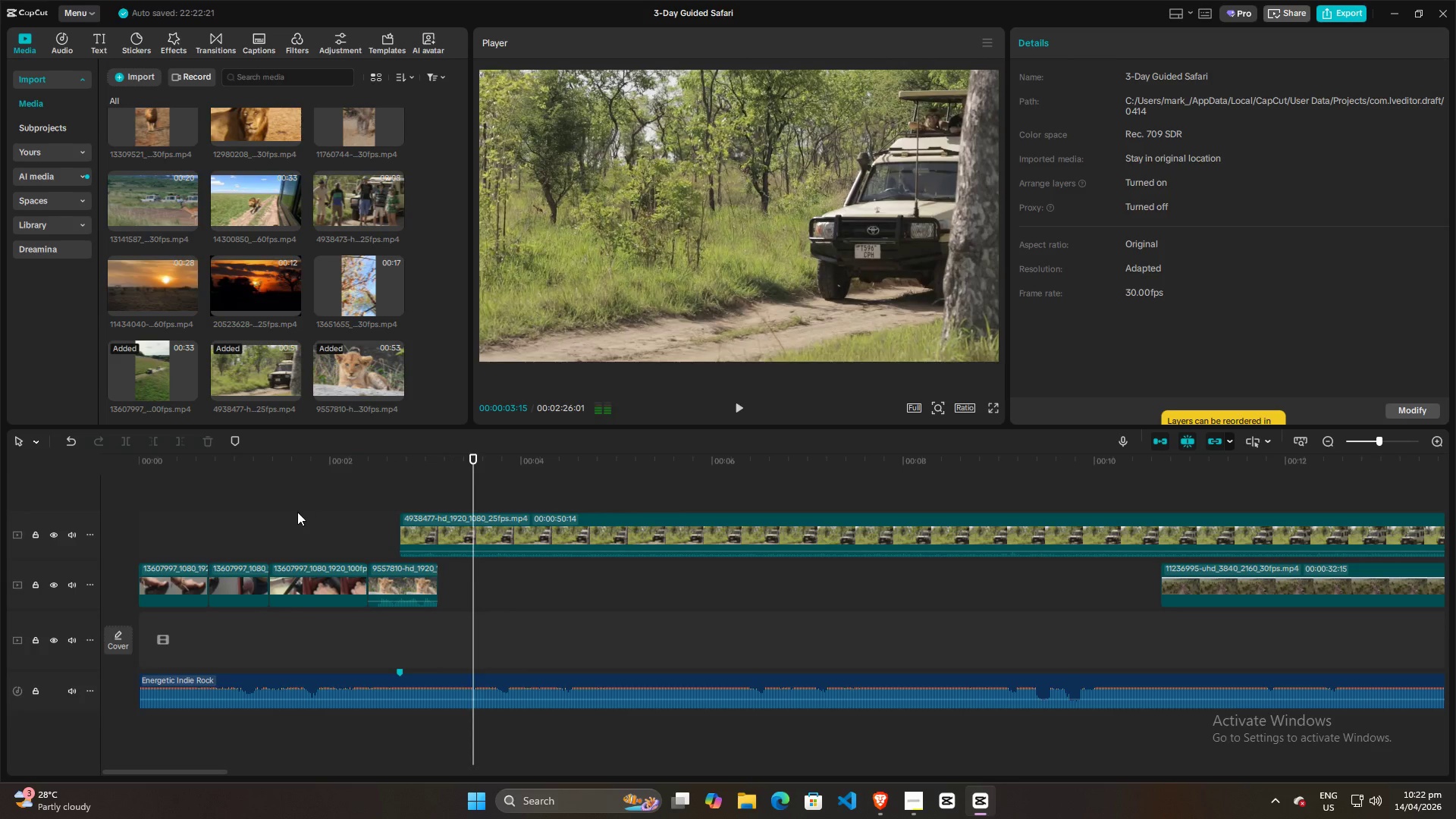 
left_click([297, 512])
 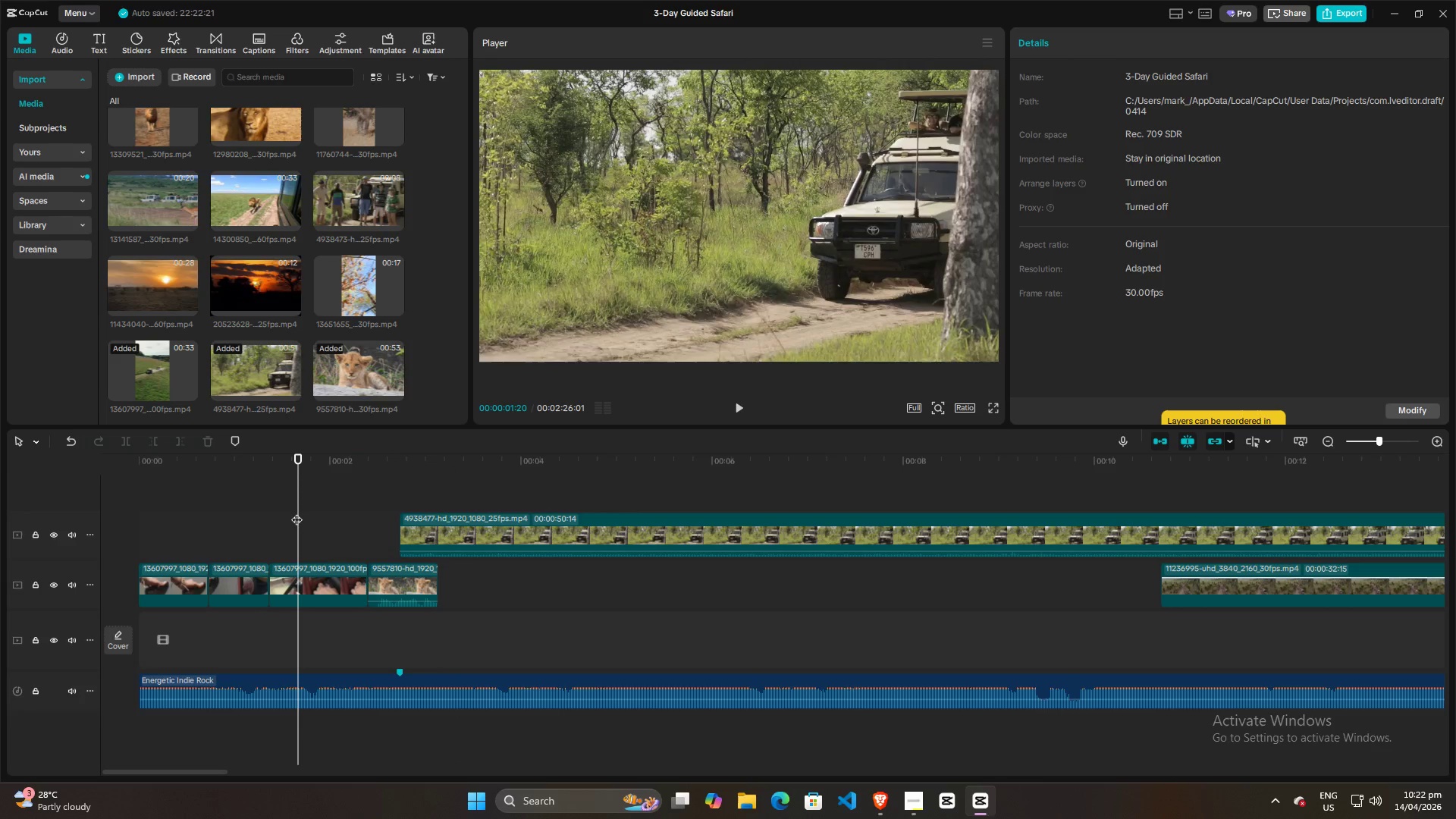 
key(Space)
 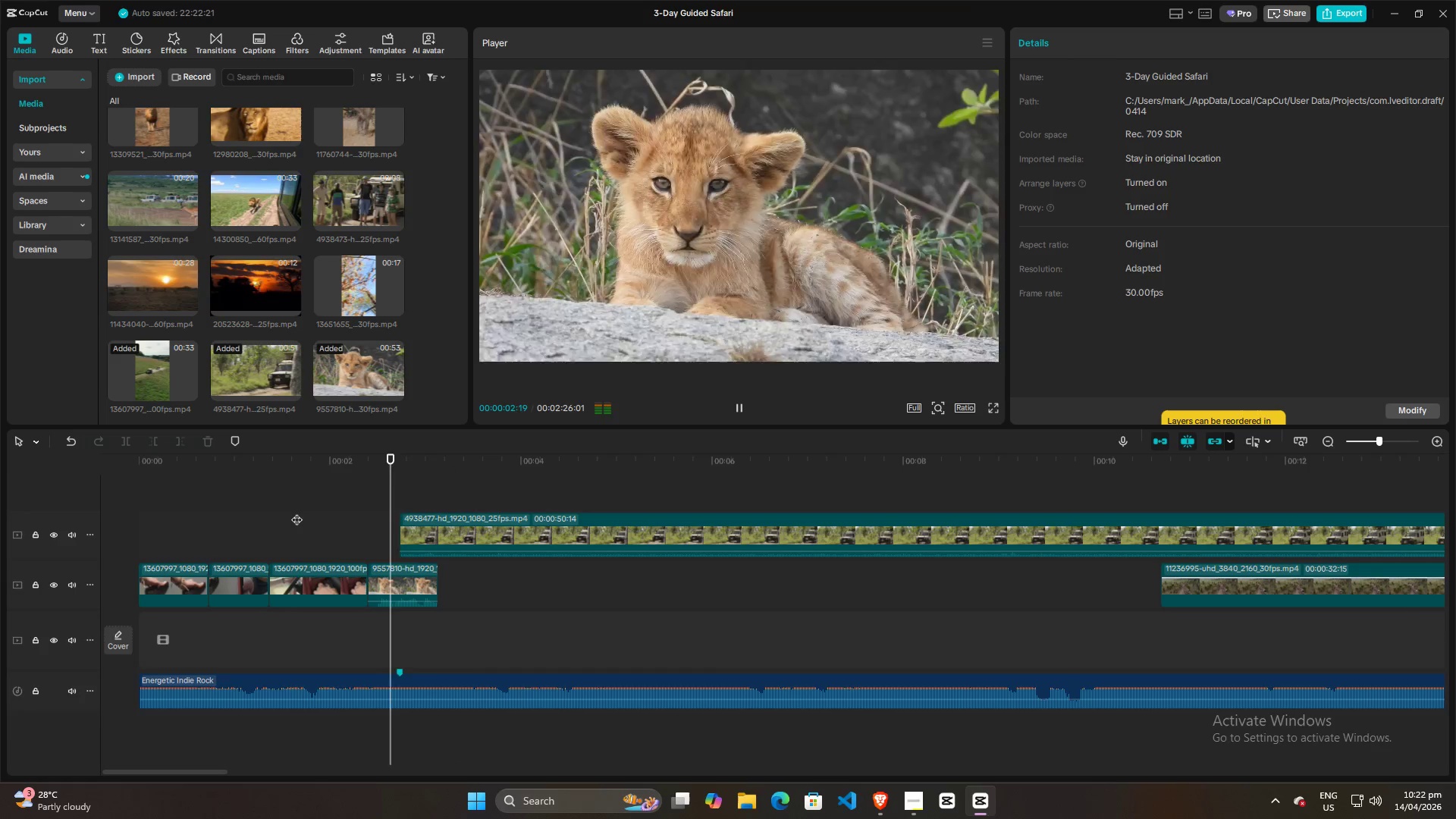 
key(Space)
 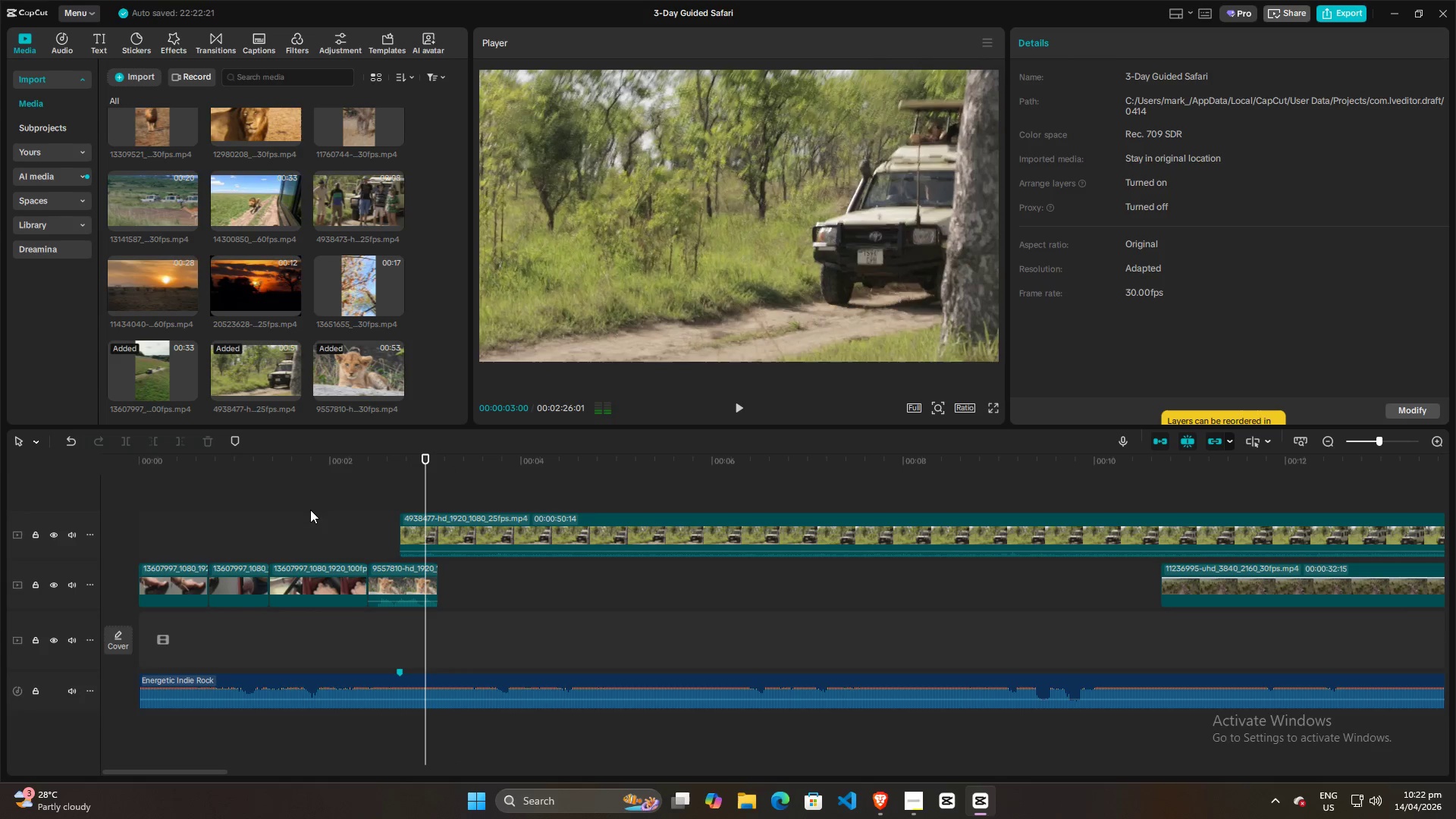 
left_click([310, 510])
 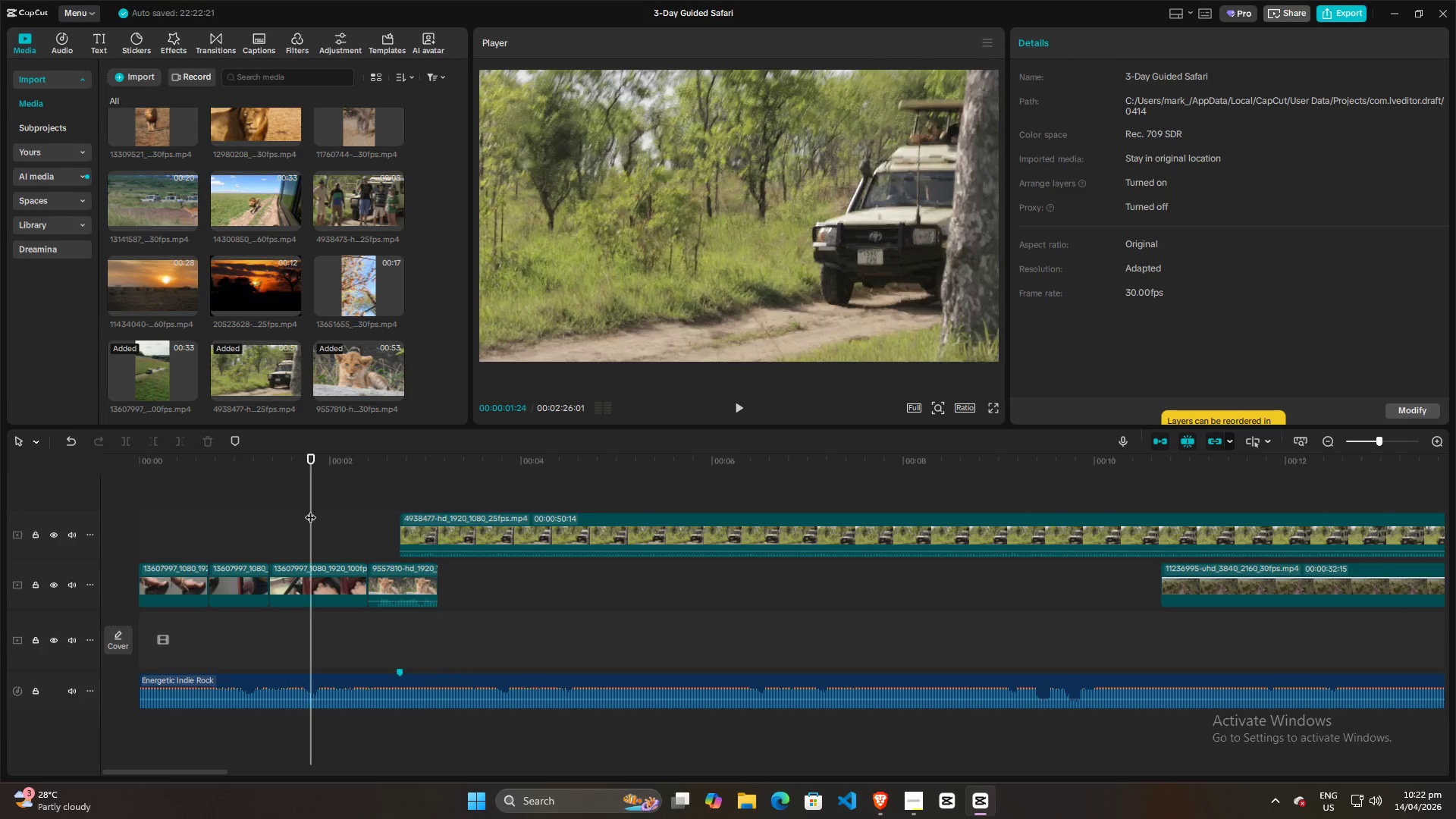 
key(Space)
 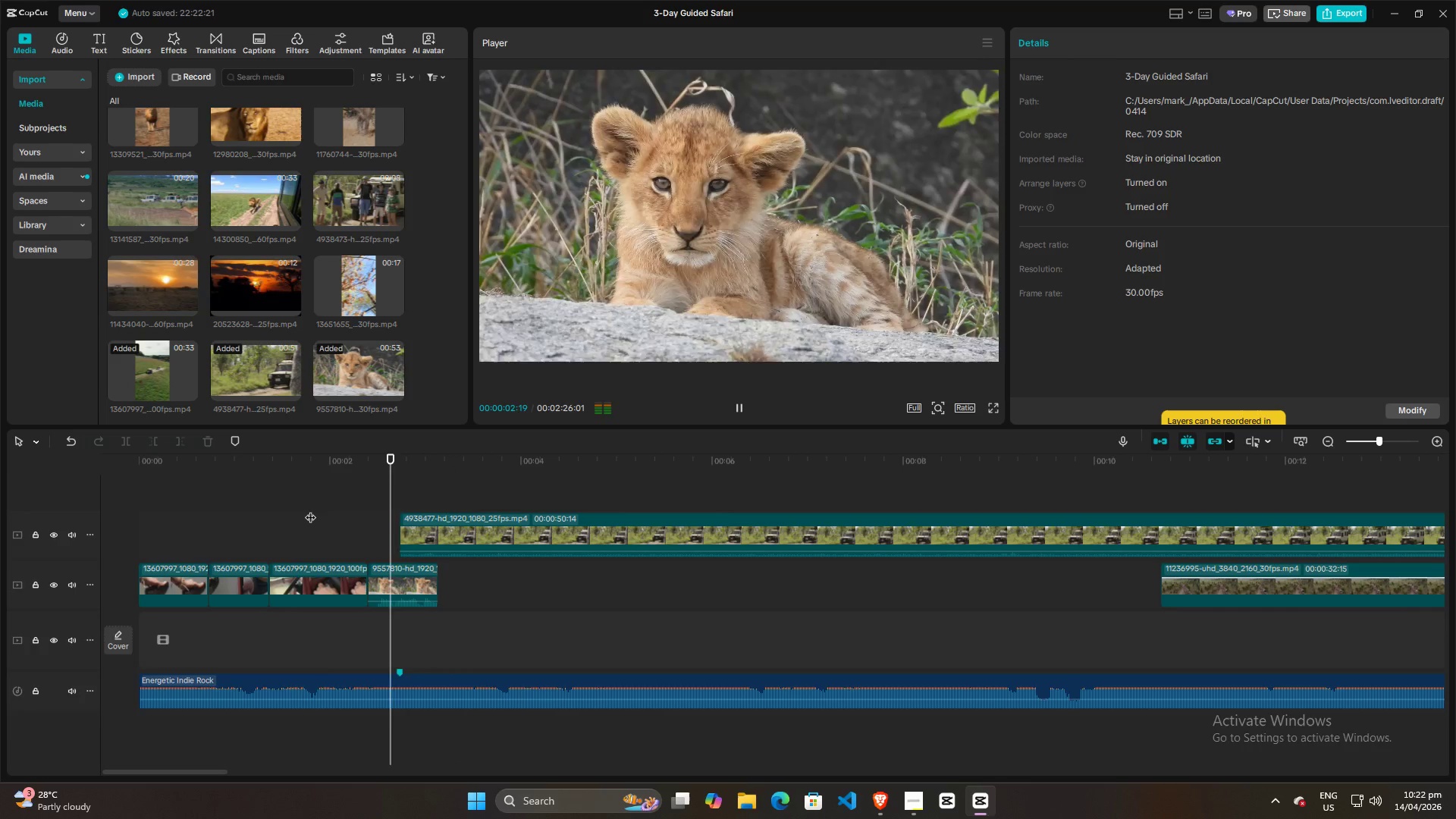 
key(Space)
 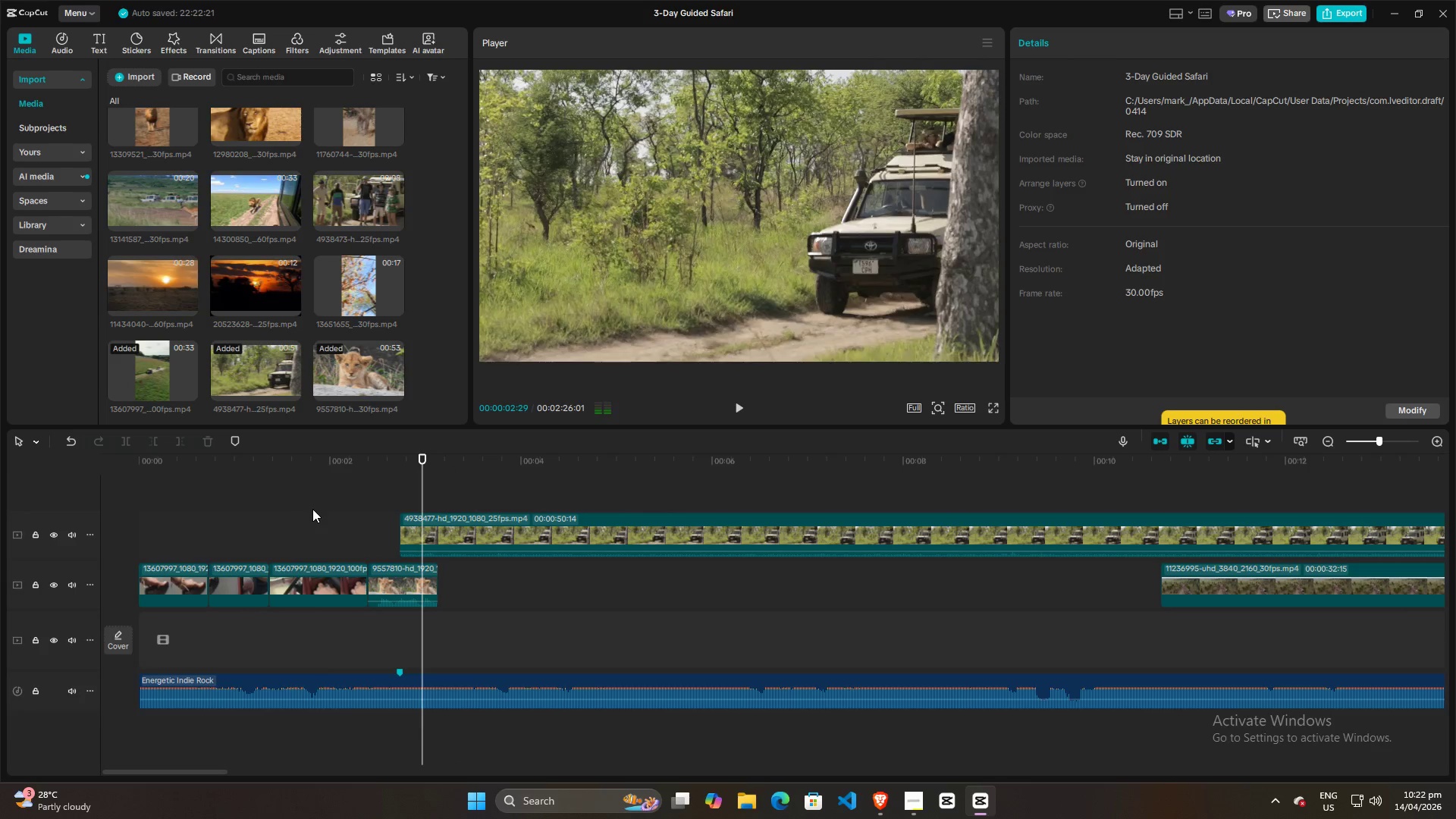 
left_click([312, 509])
 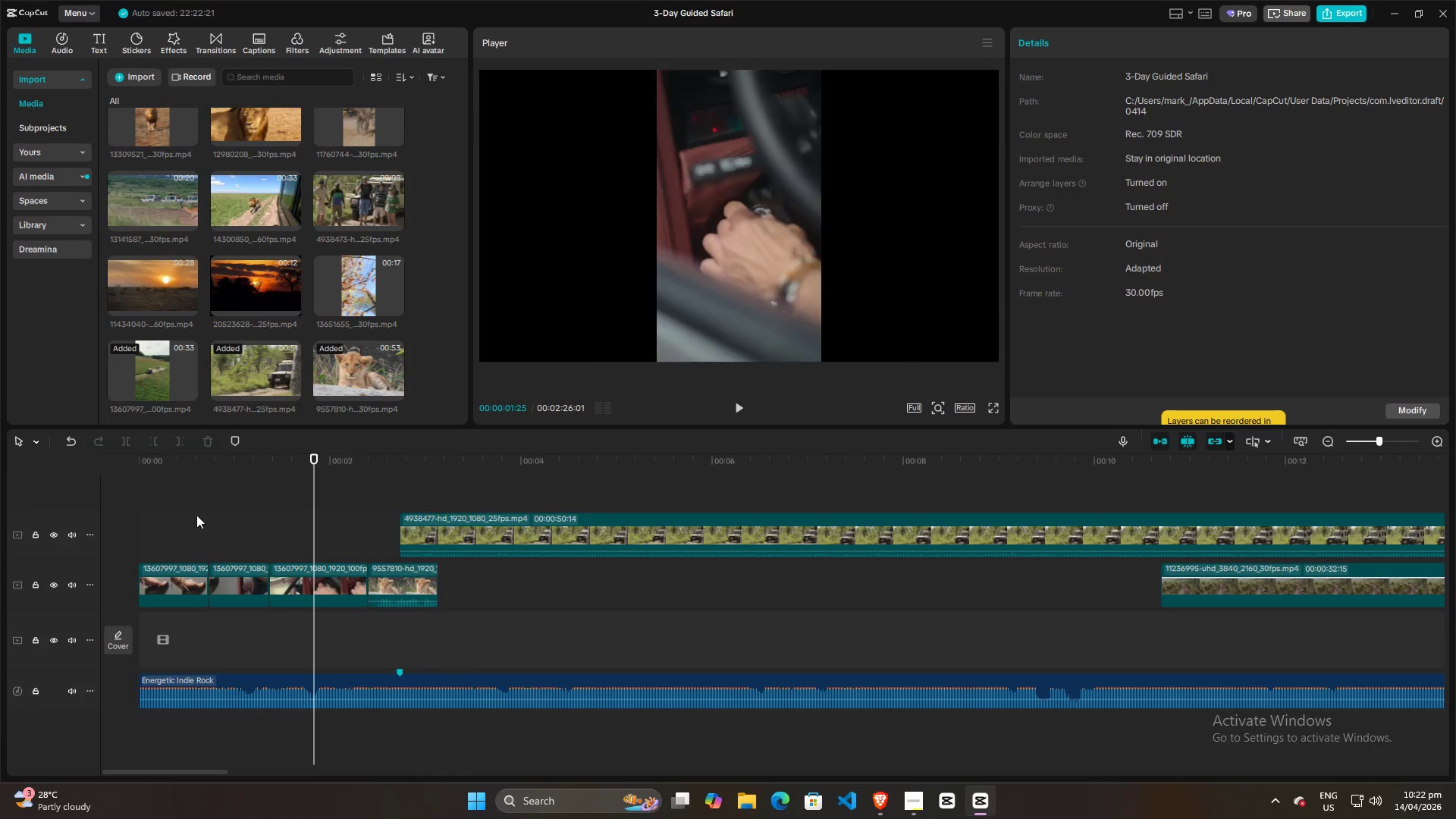 
left_click([152, 514])
 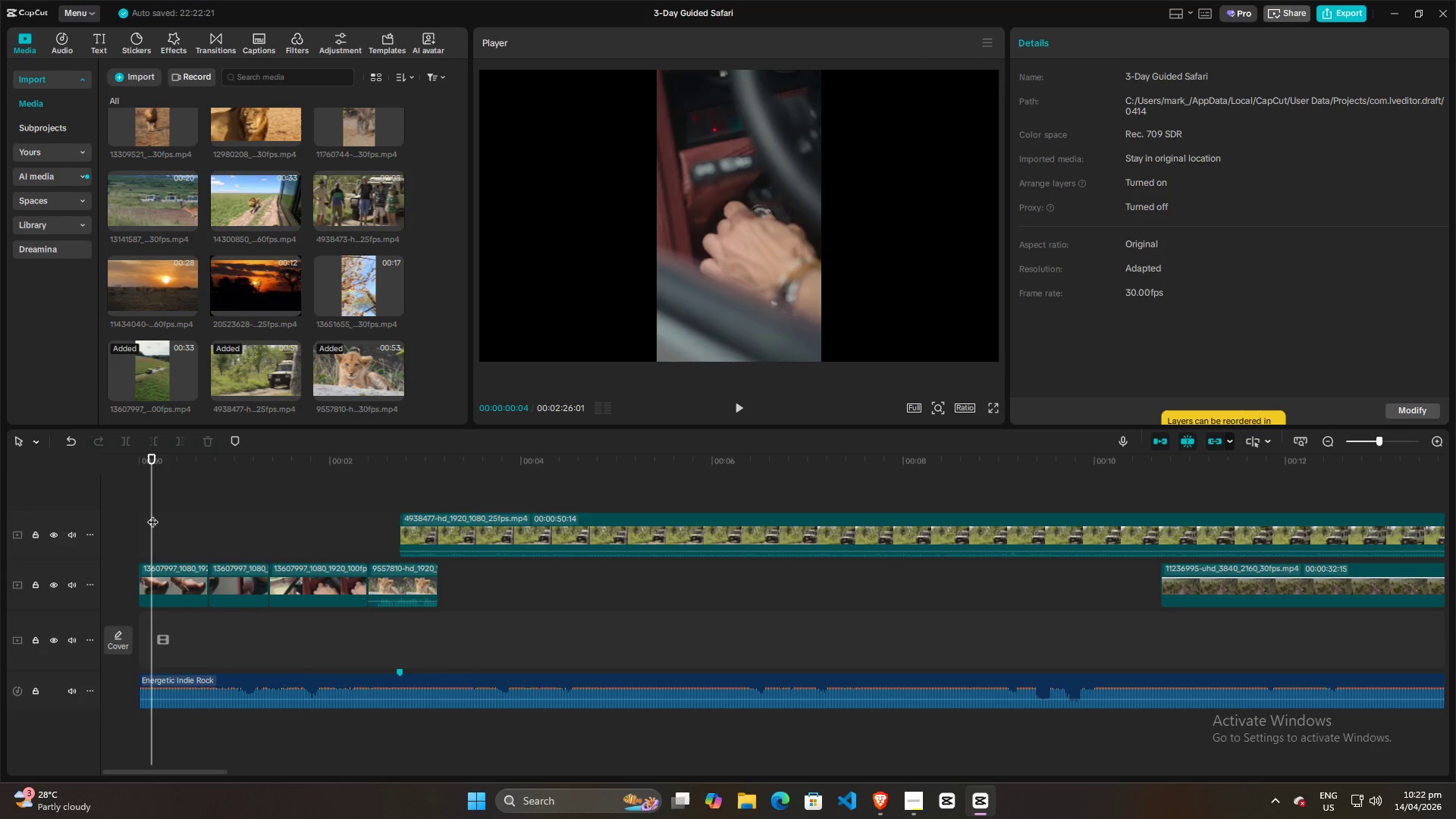 
key(Space)
 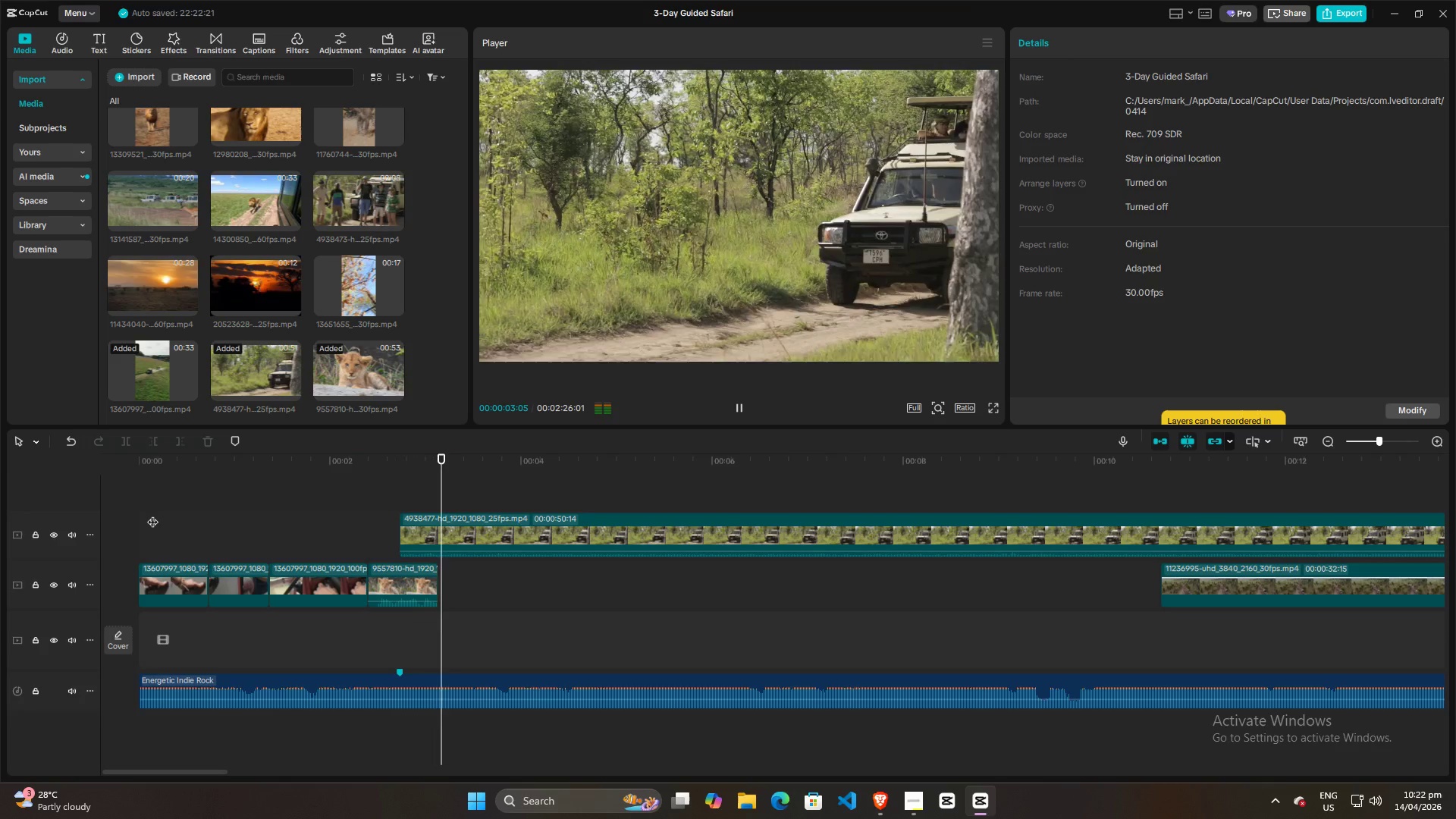 
key(Space)
 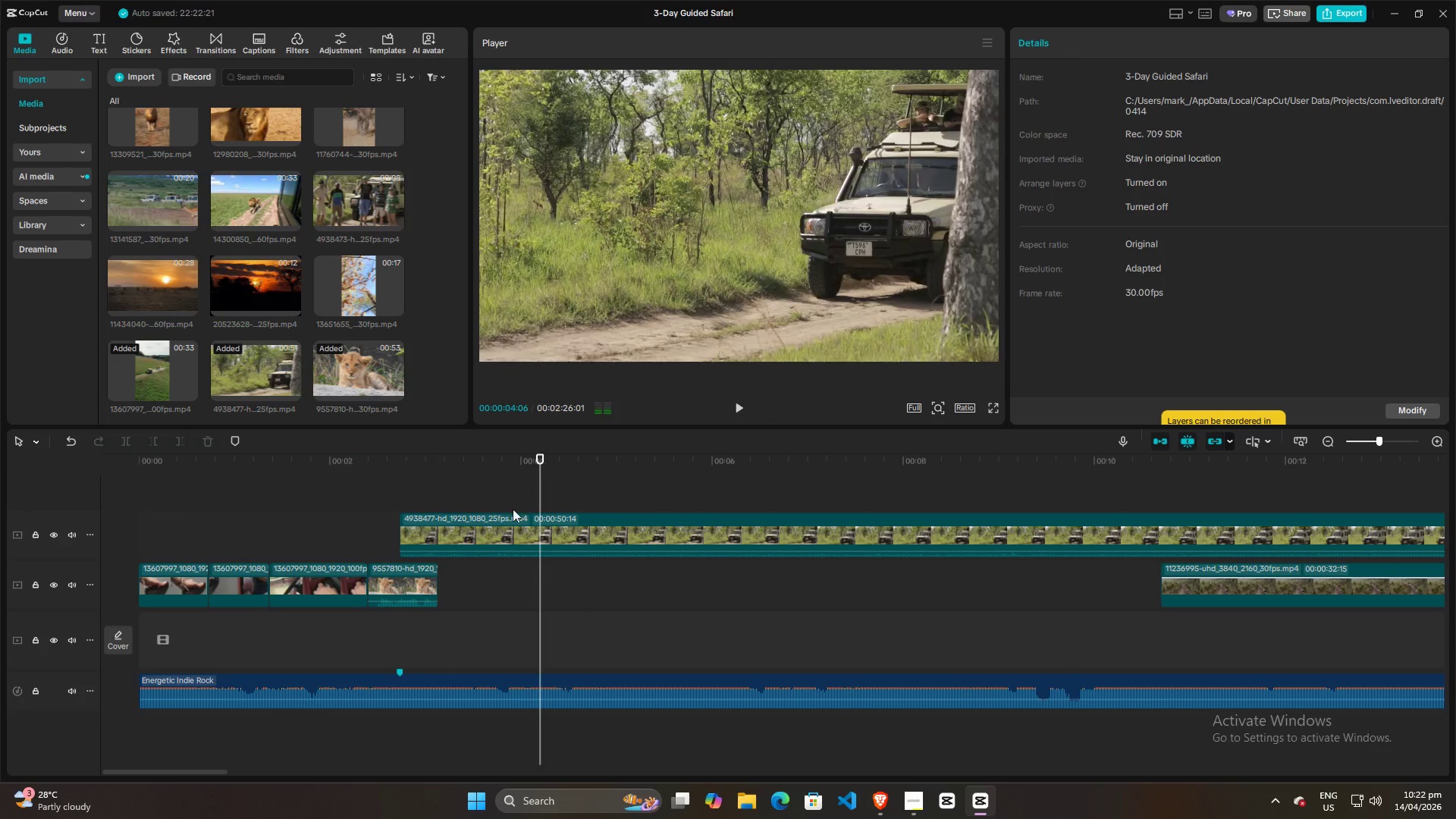 
hold_key(key=ControlLeft, duration=1.34)
scroll: coordinate [408, 511], scroll_direction: down, amount: 6.0
 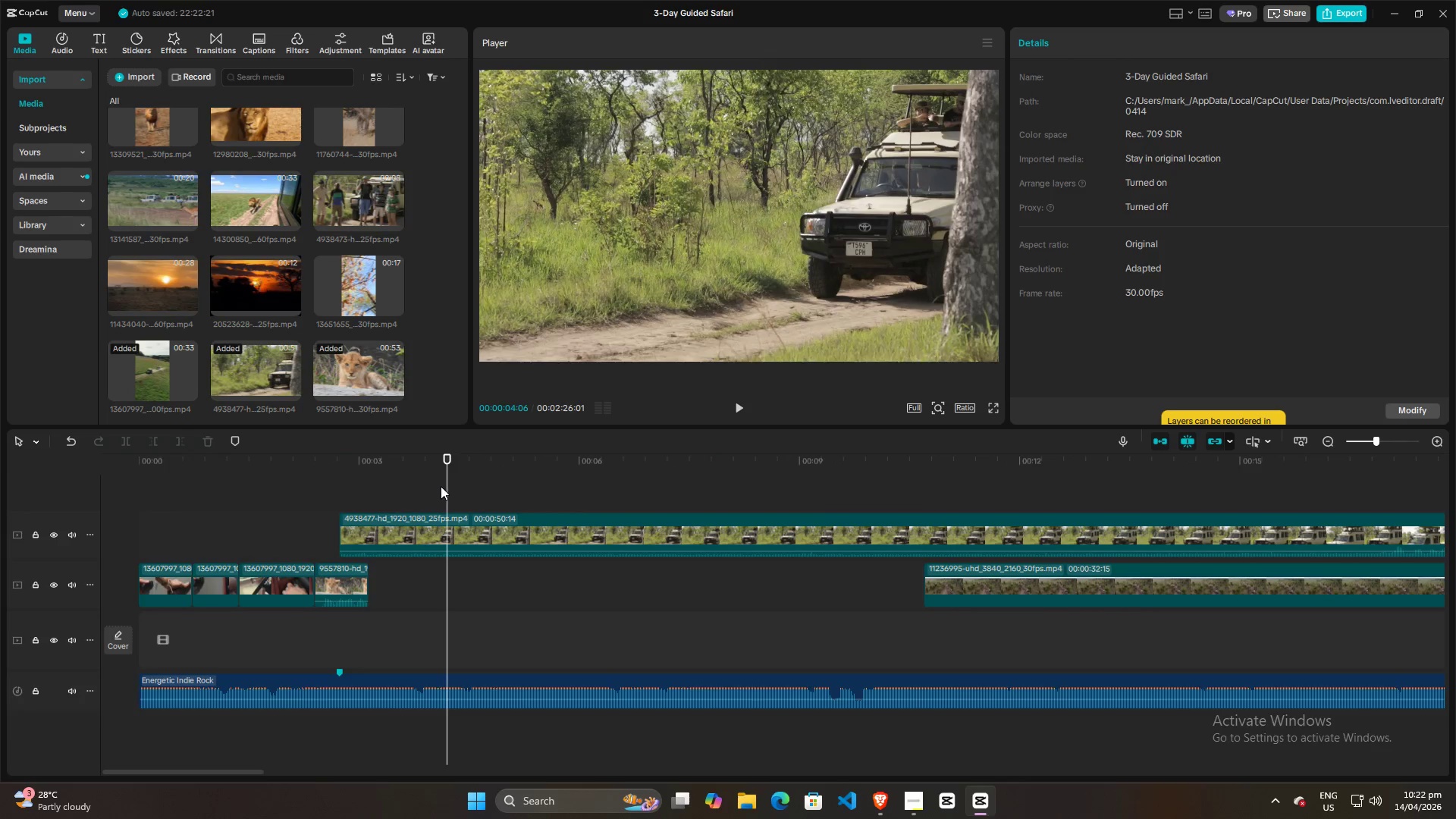 
left_click_drag(start_coordinate=[445, 482], to_coordinate=[216, 505])
 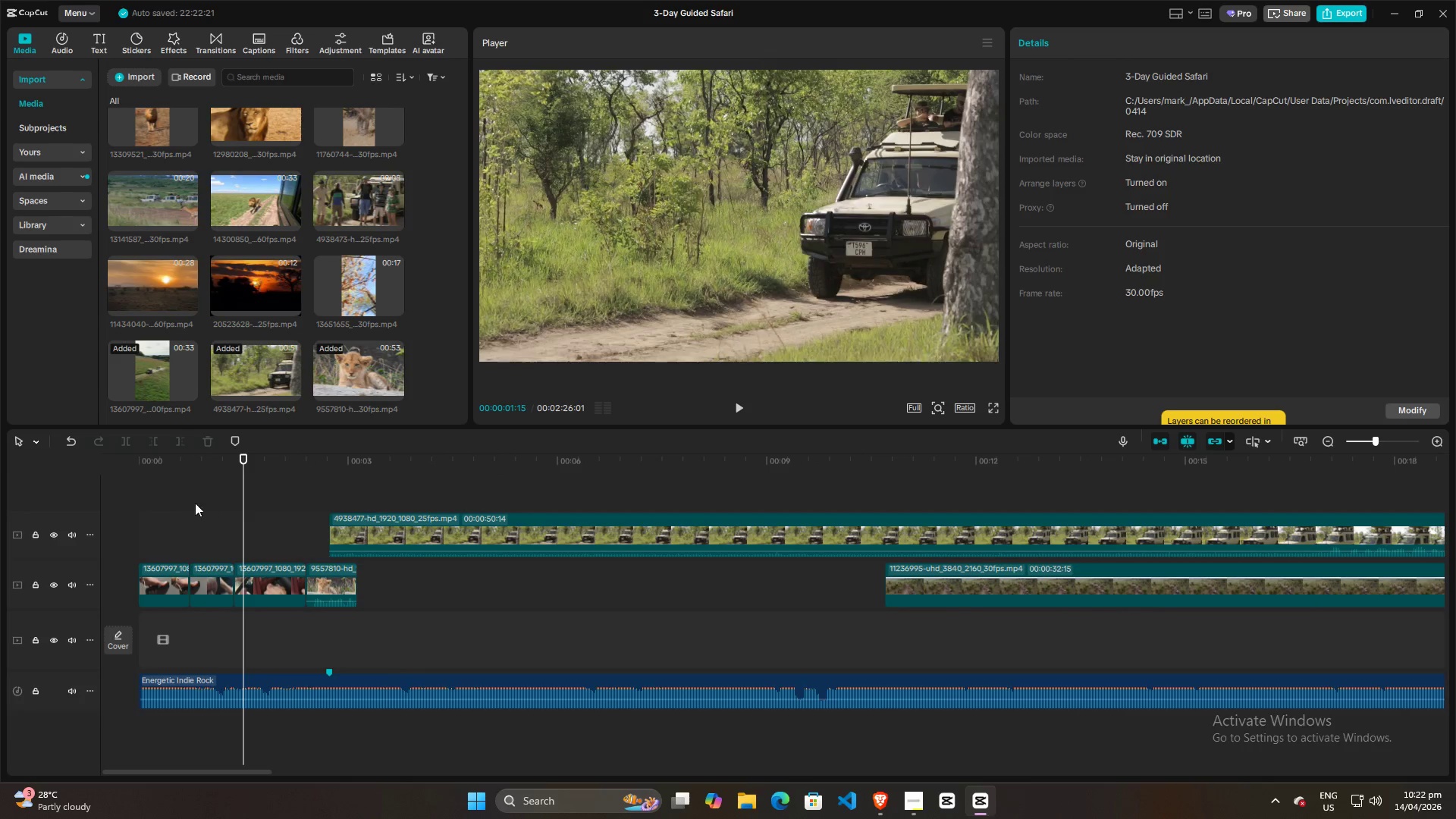 
double_click([177, 503])
 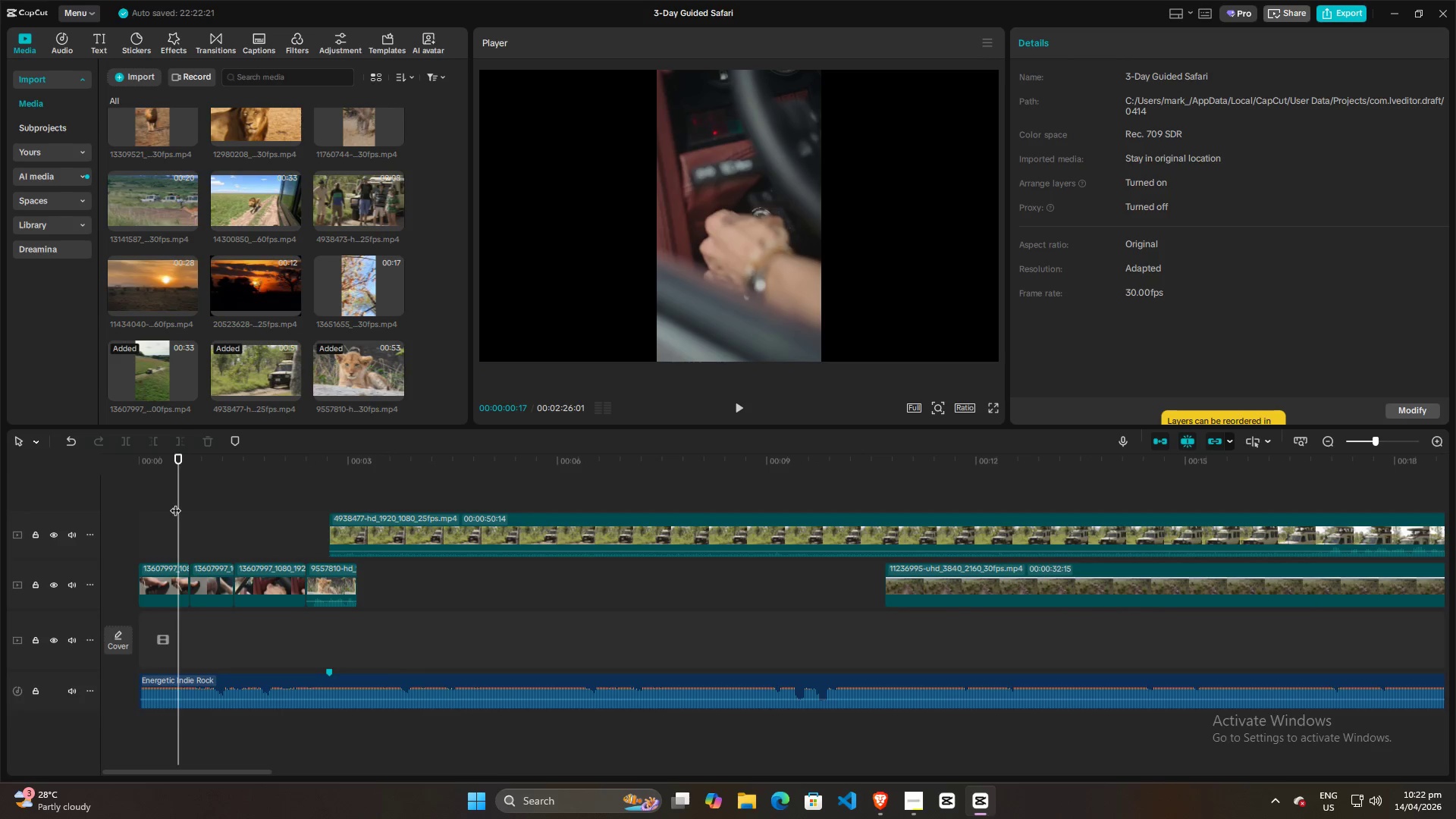 
triple_click([175, 503])
 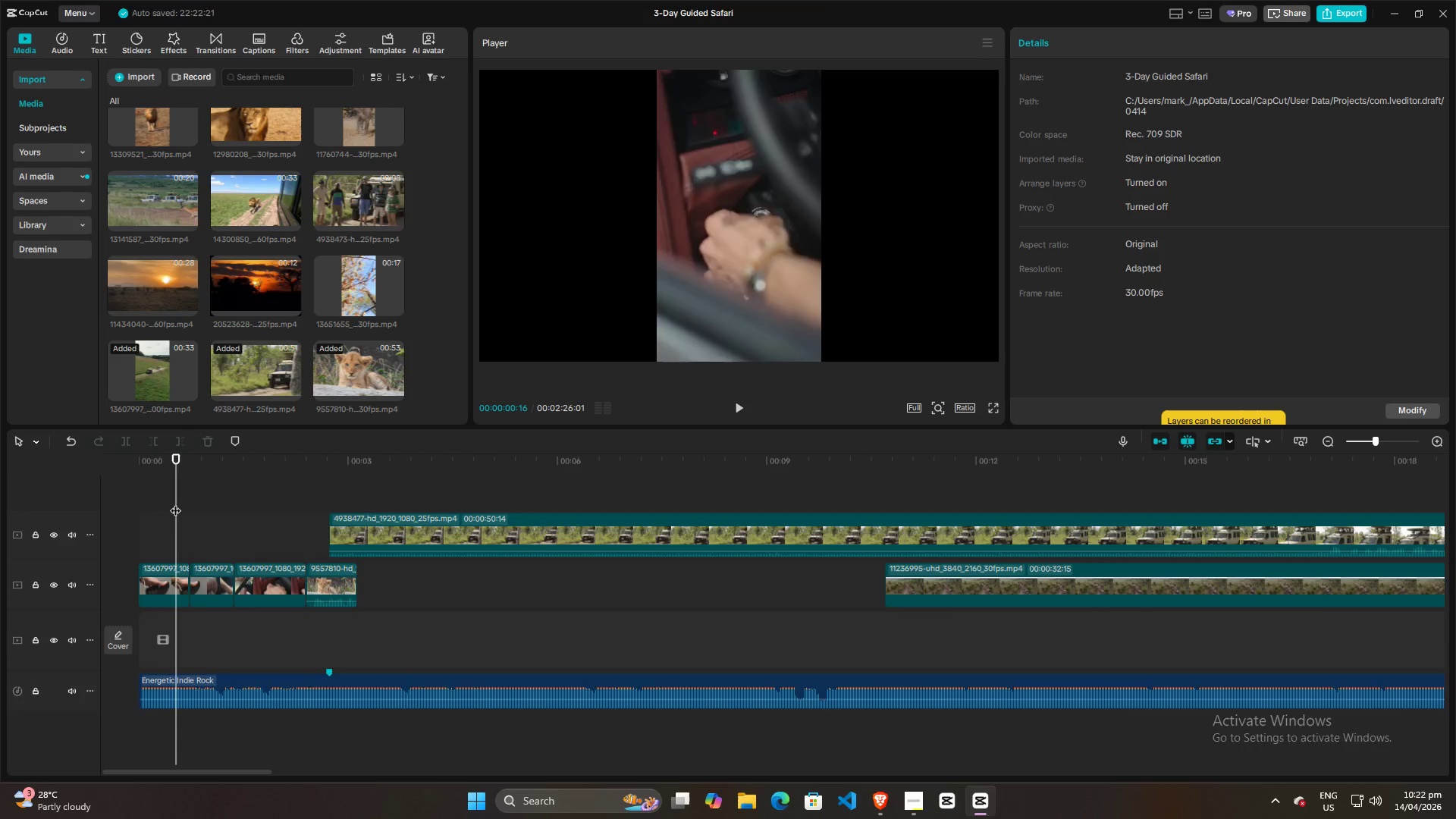 
triple_click([175, 503])
 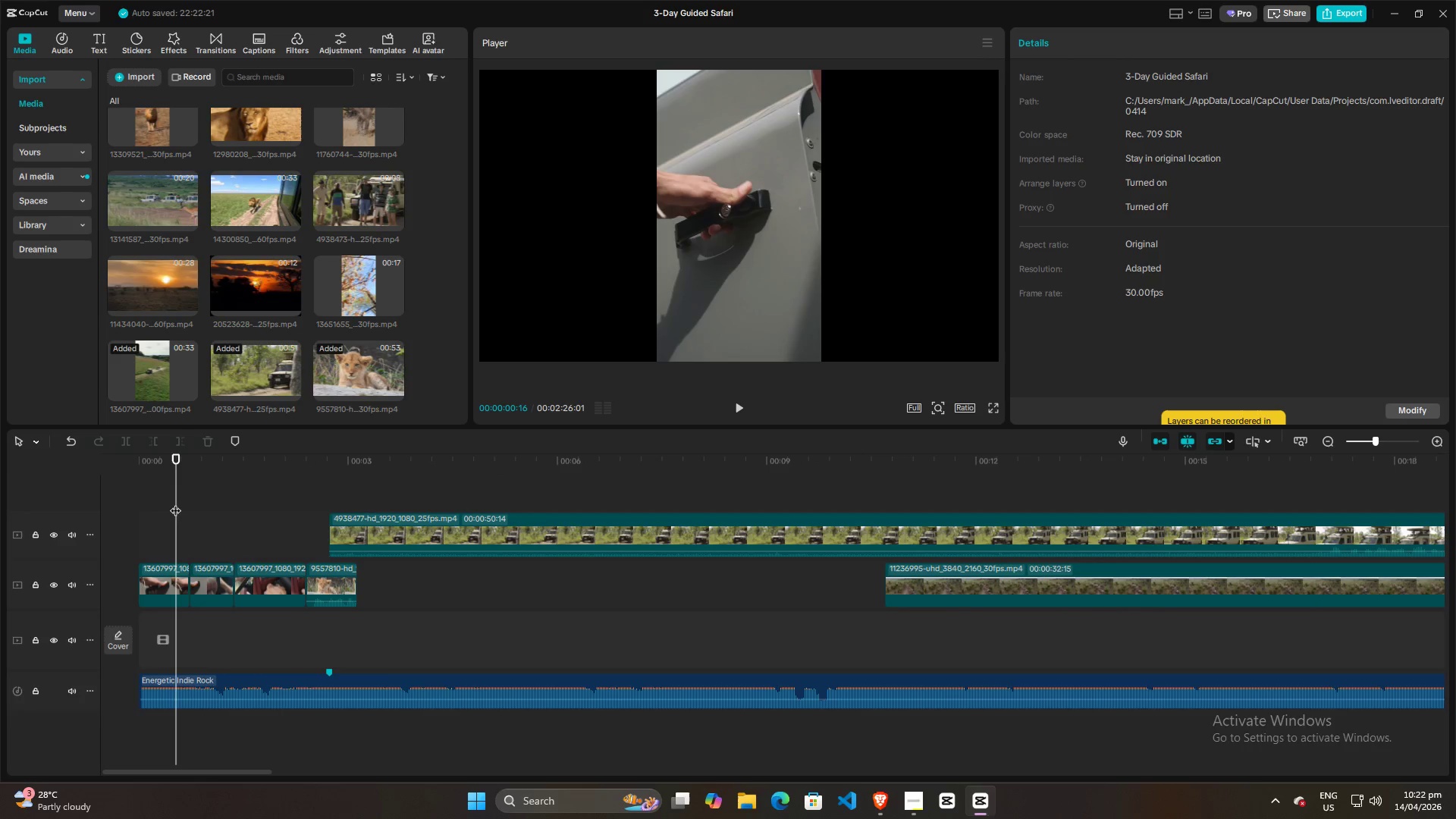 
key(Space)
 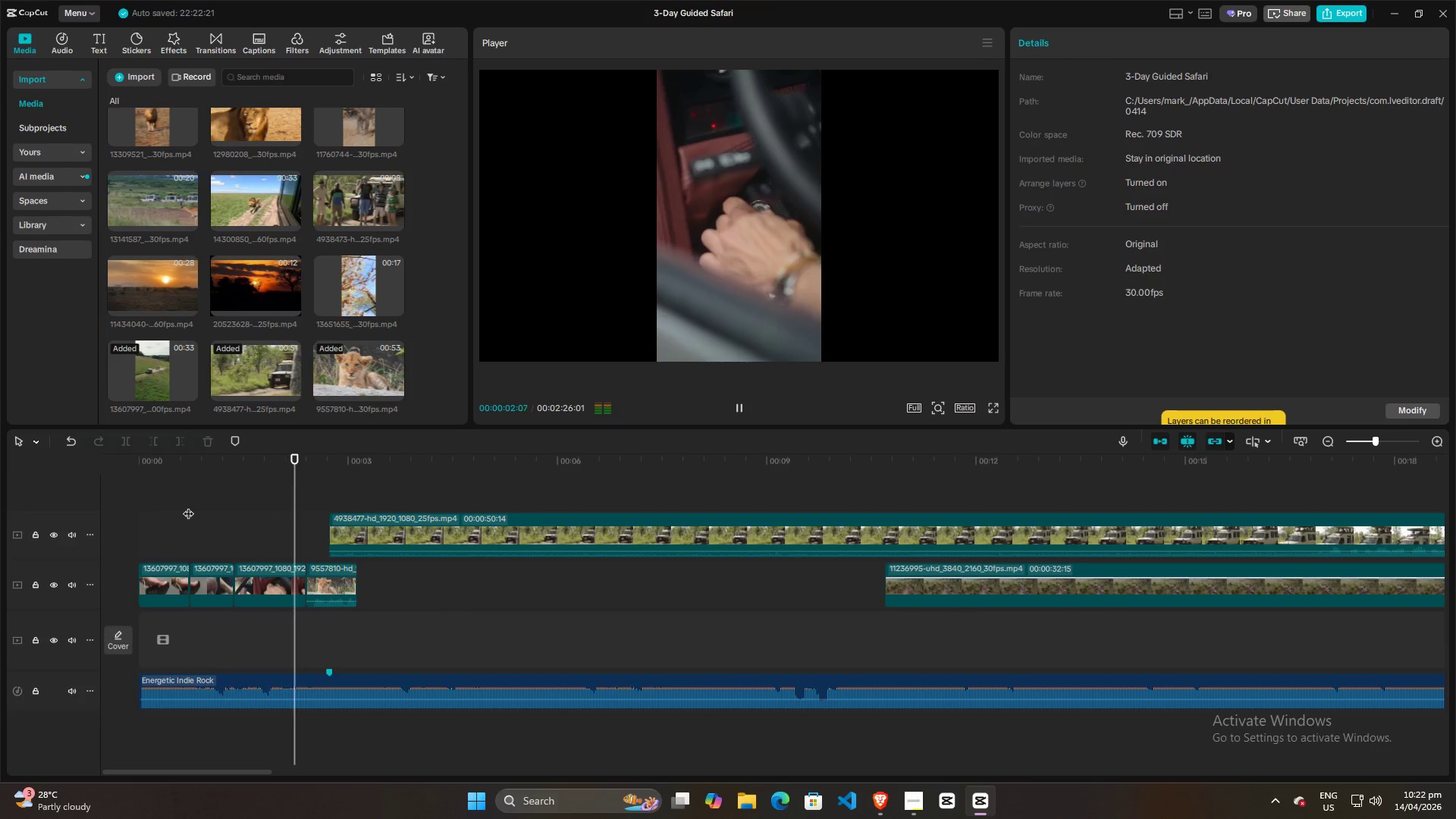 
key(Space)
 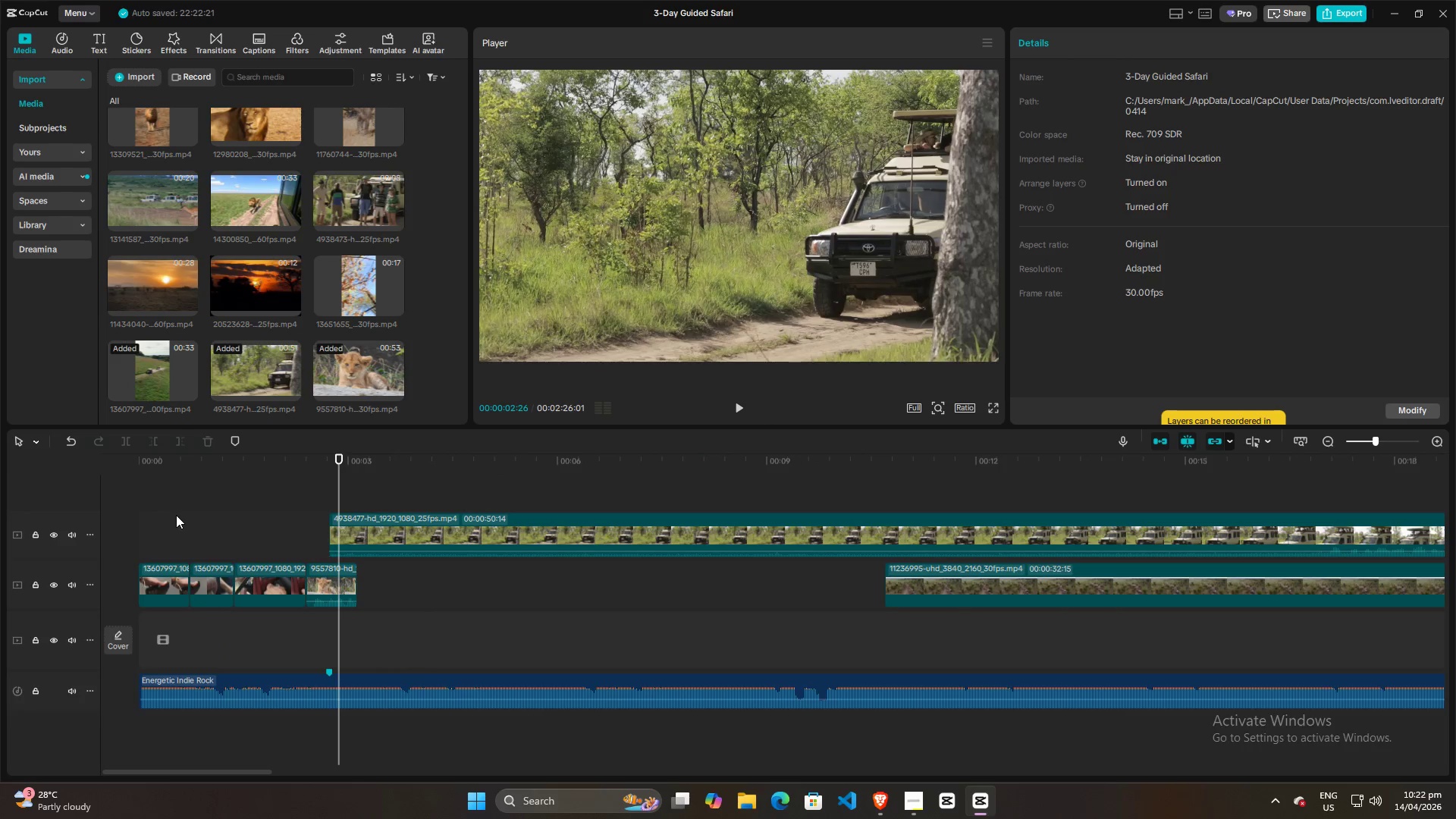 
left_click([172, 516])
 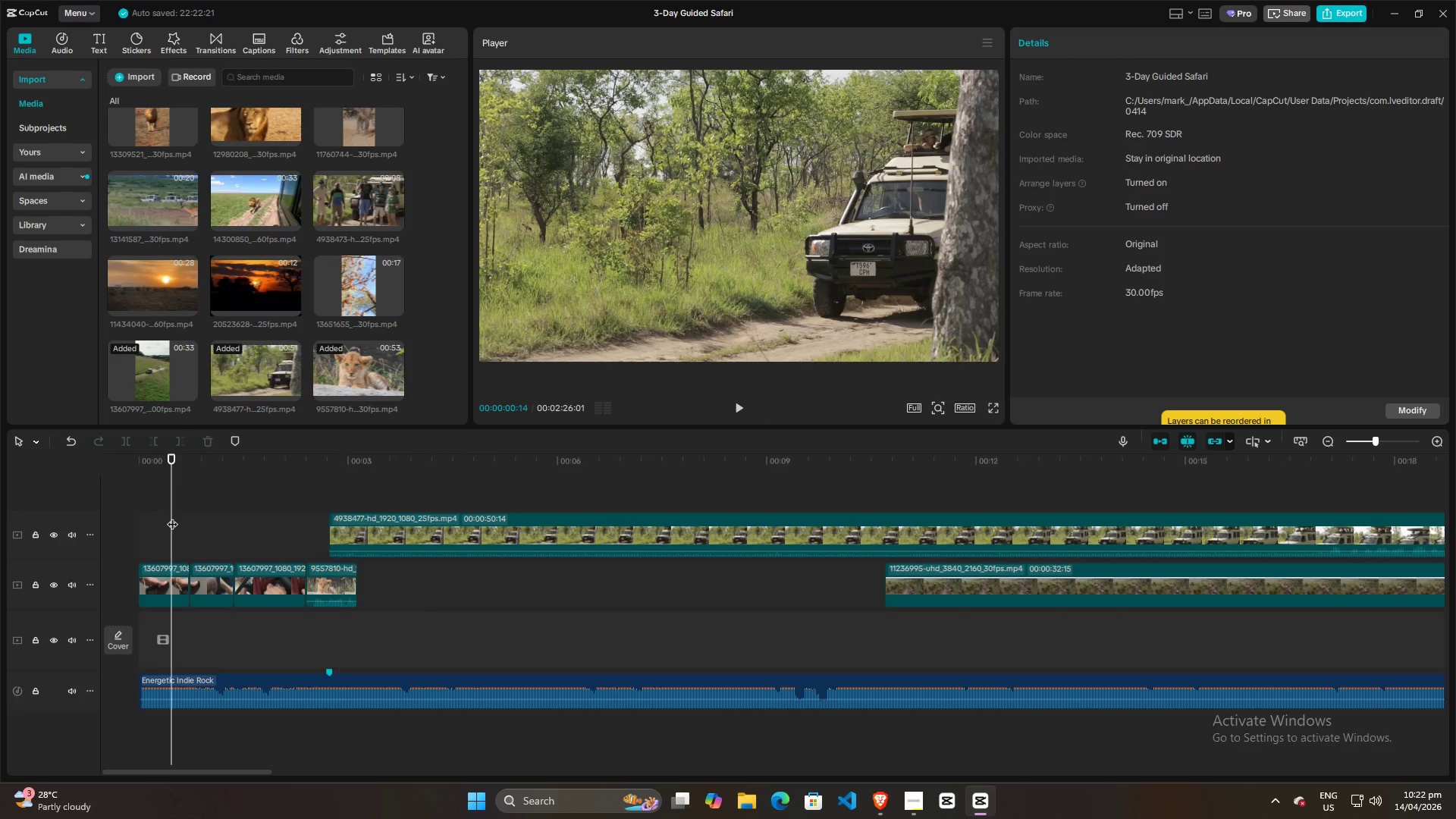 
key(Space)
 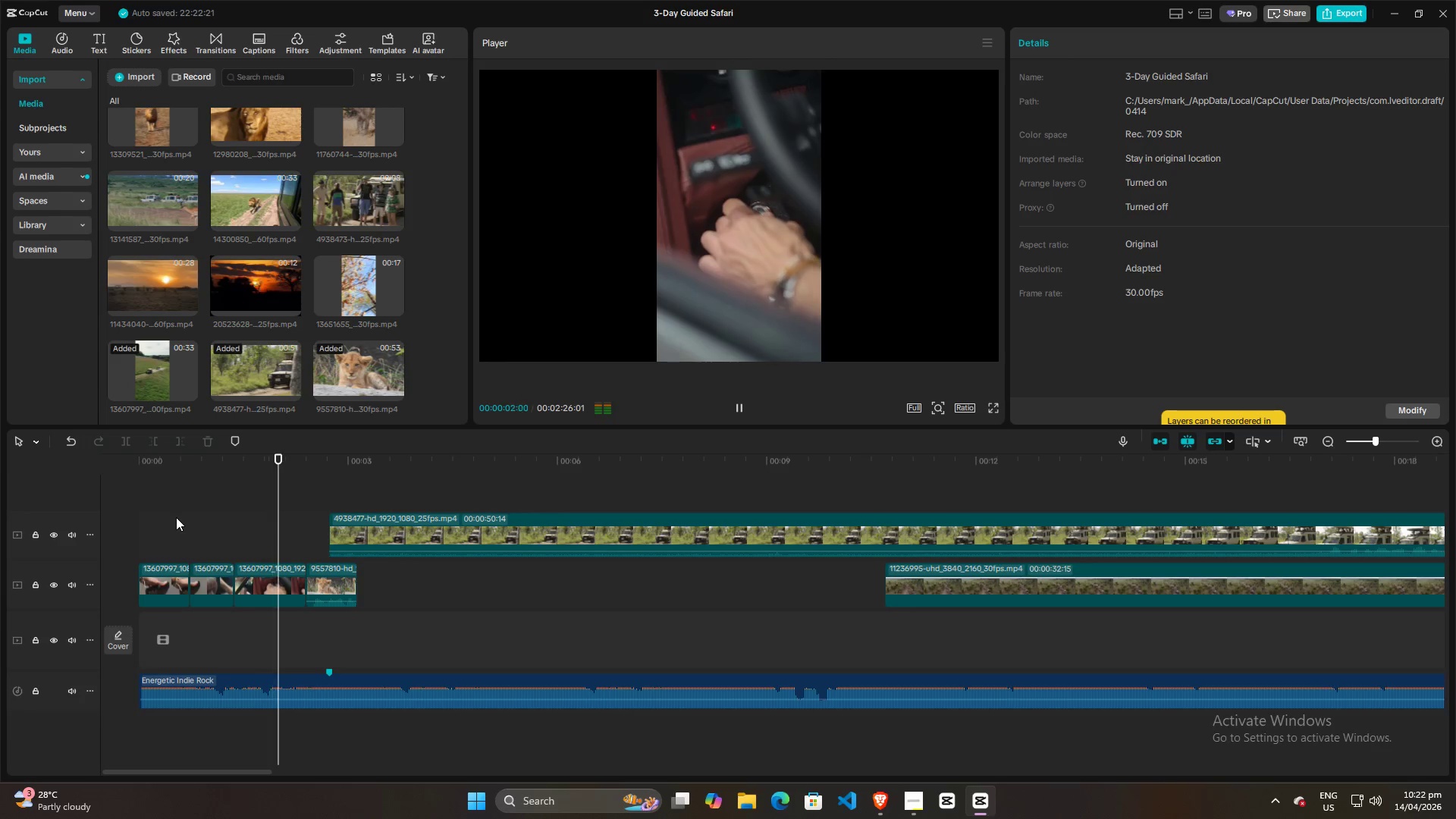 
key(Space)
 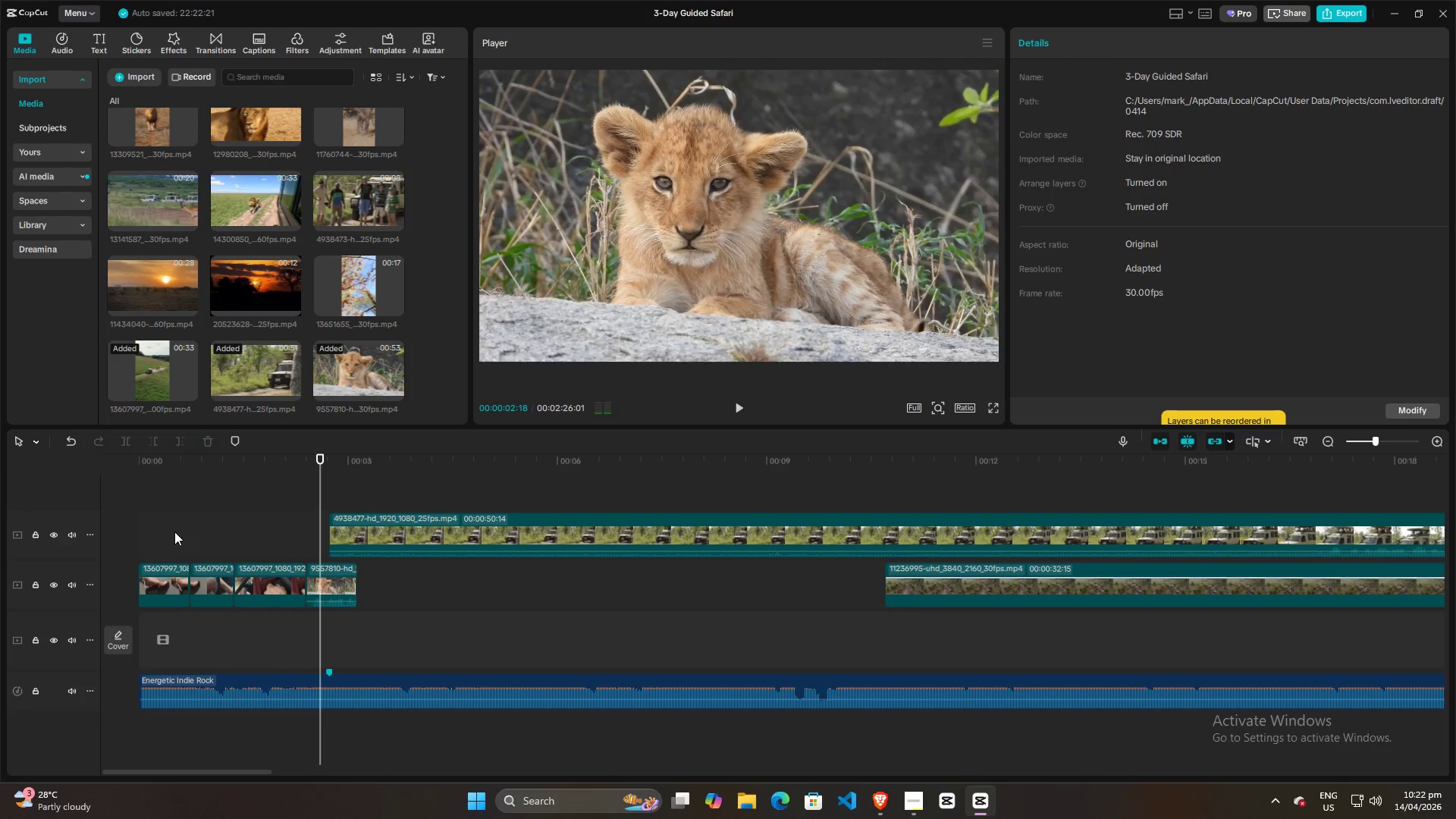 
left_click([174, 532])
 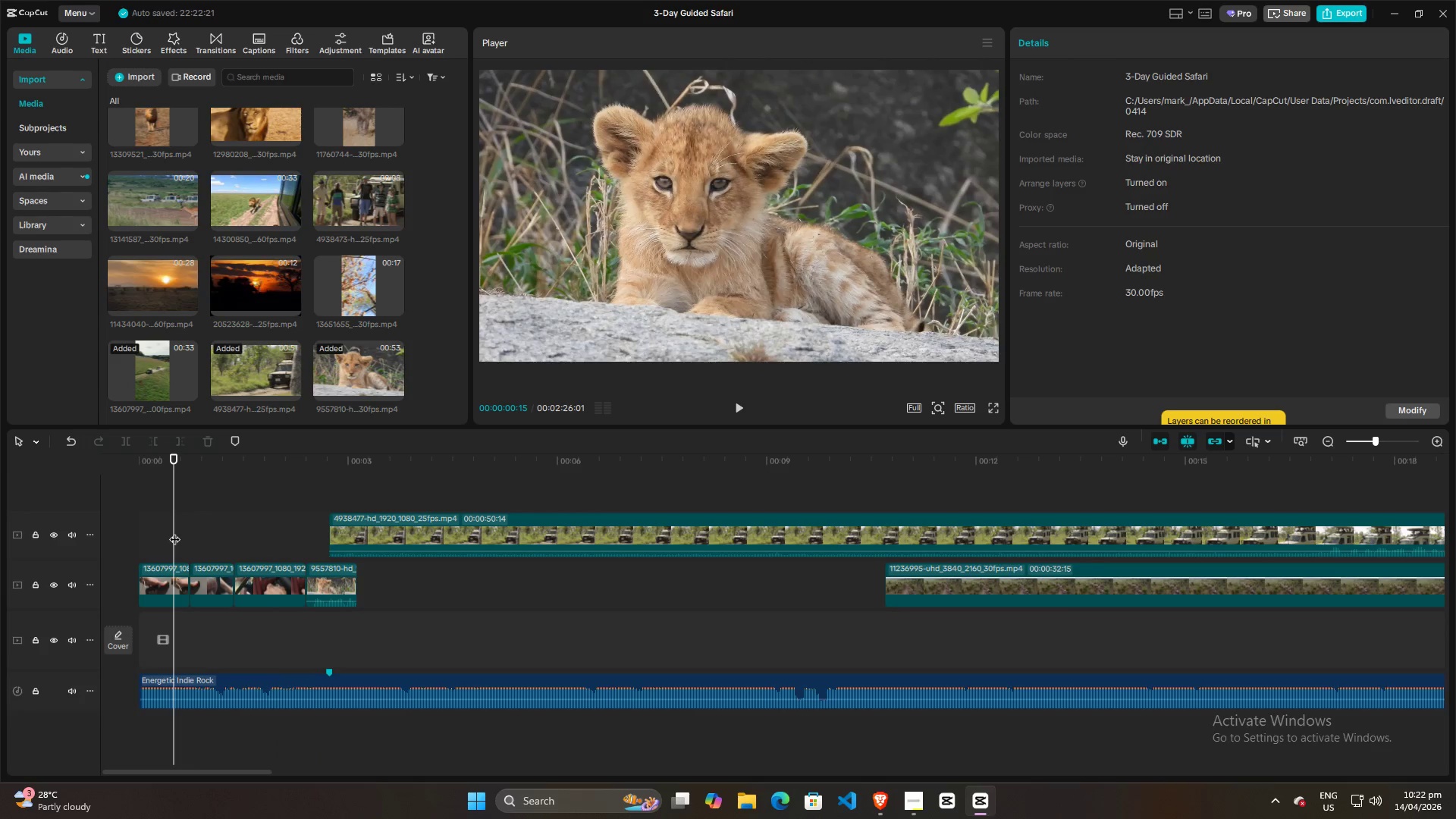 
key(Space)
 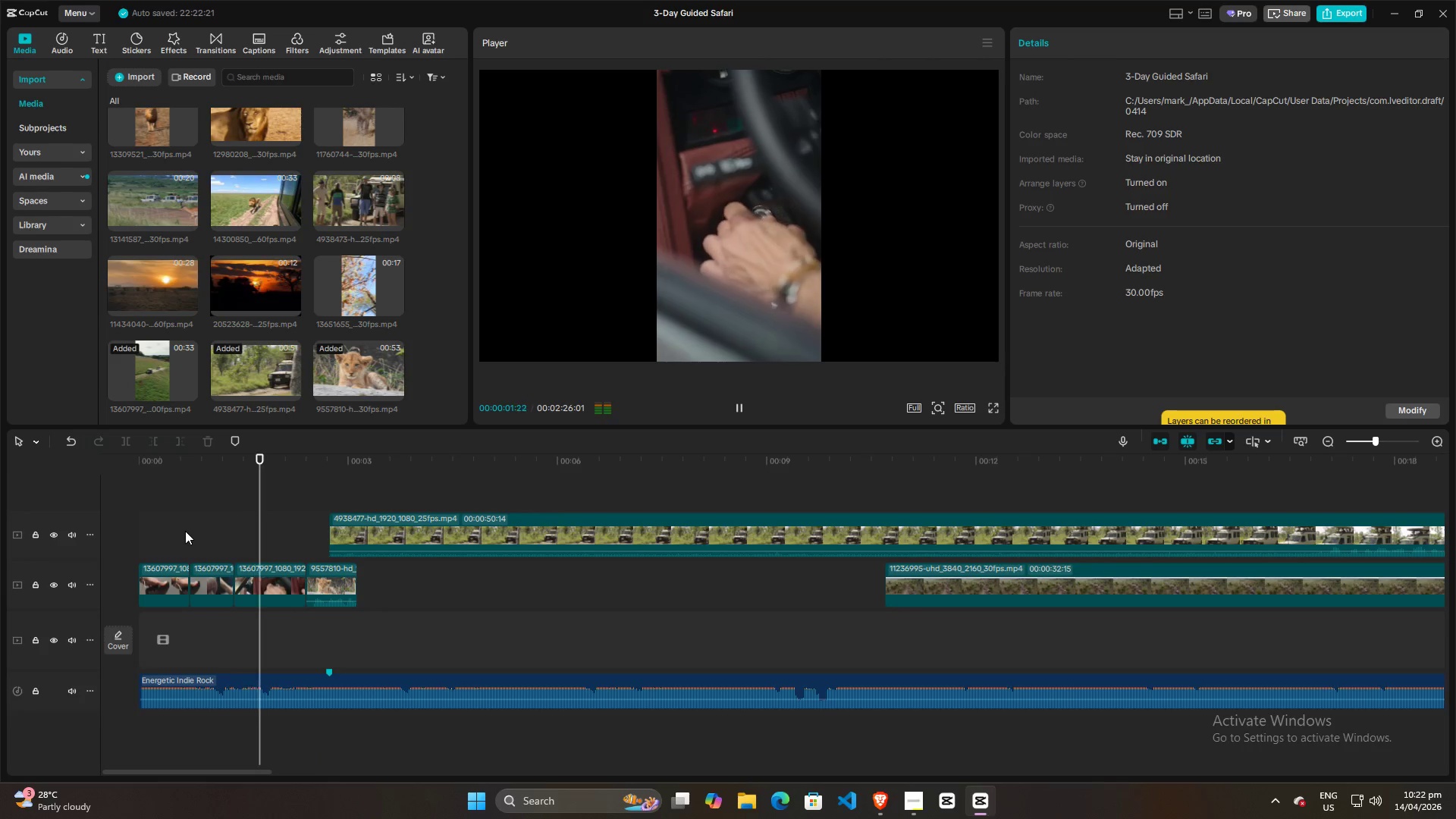 
key(Space)
 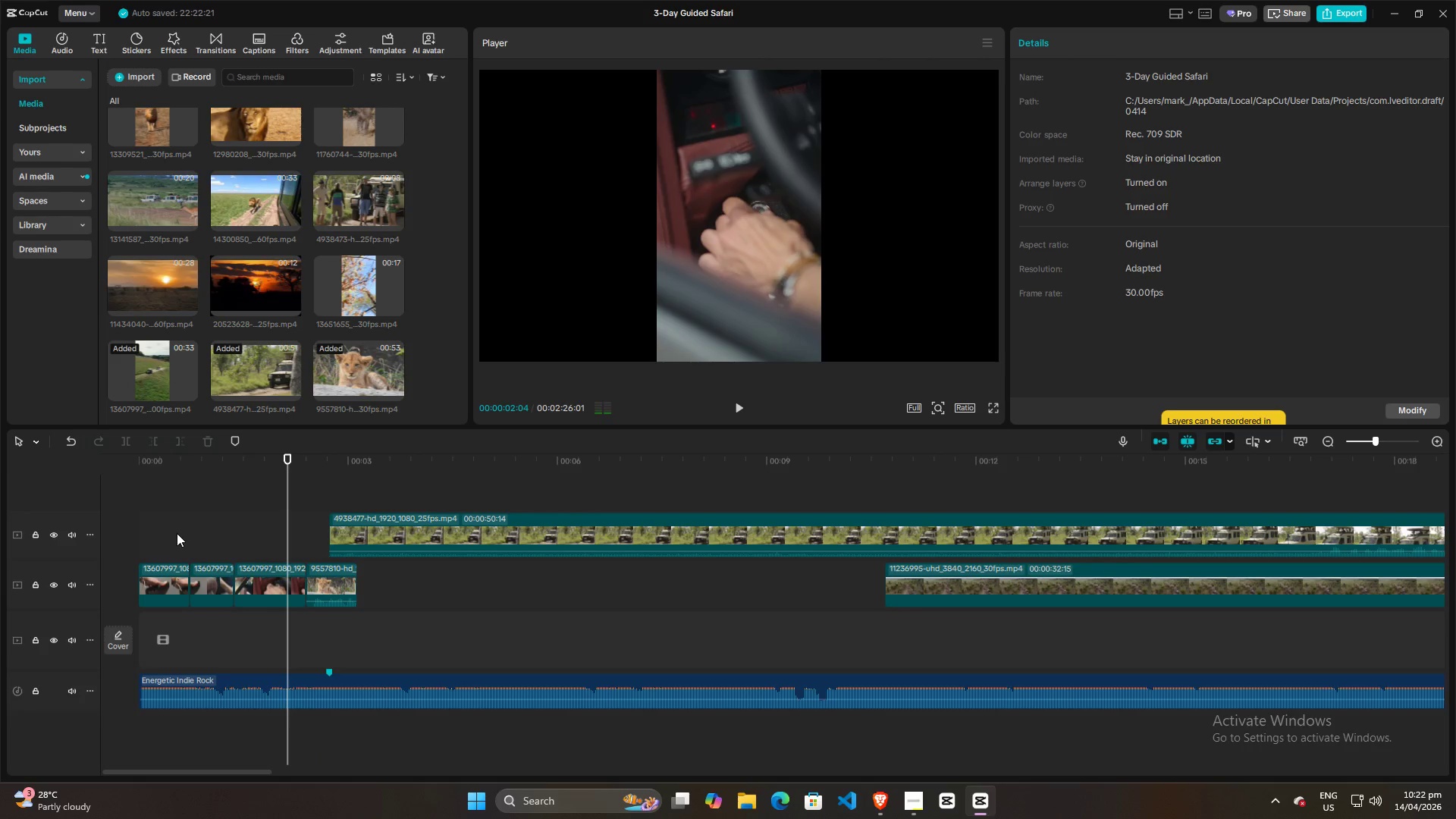 
left_click([167, 536])
 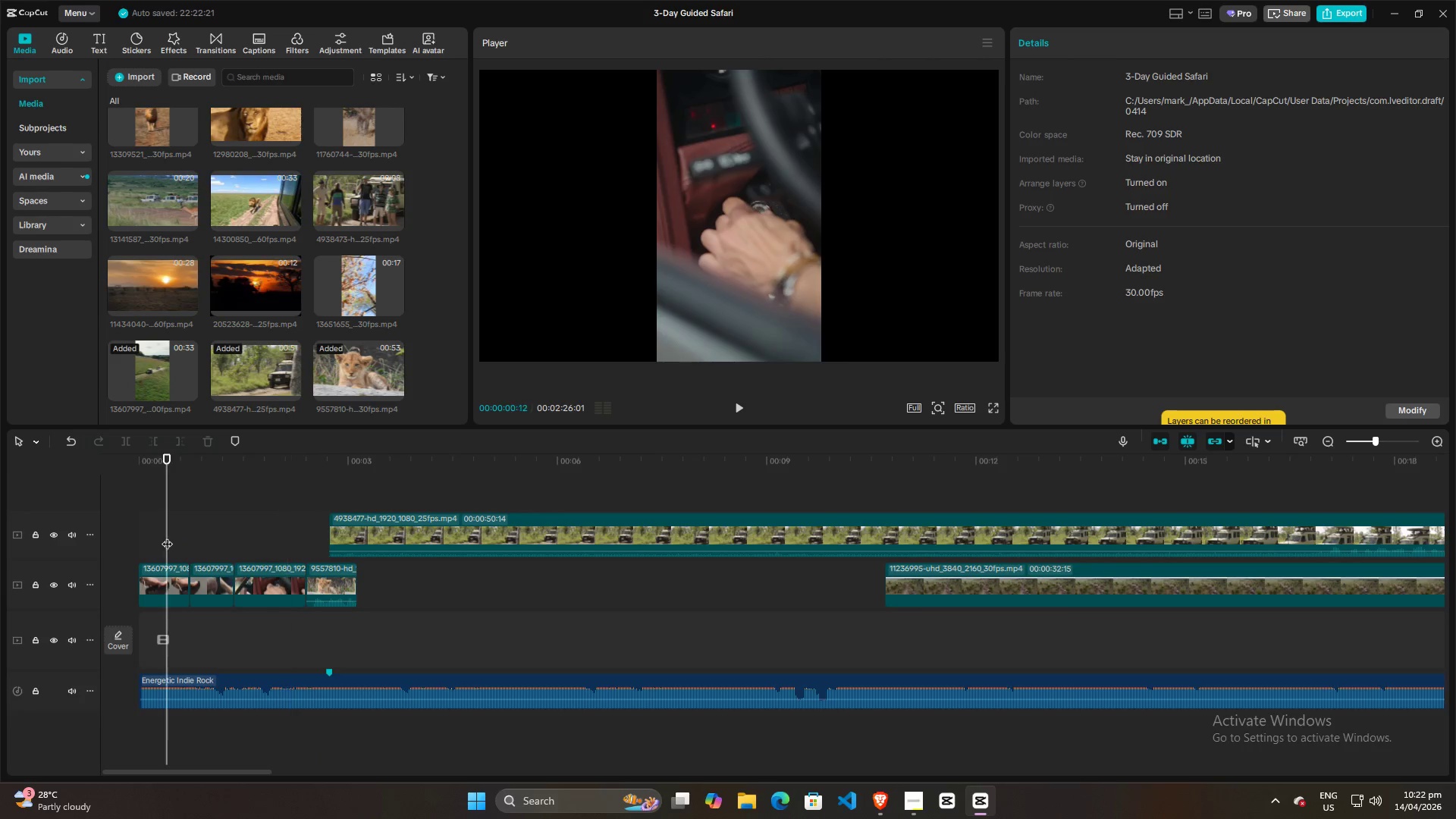 
key(Space)
 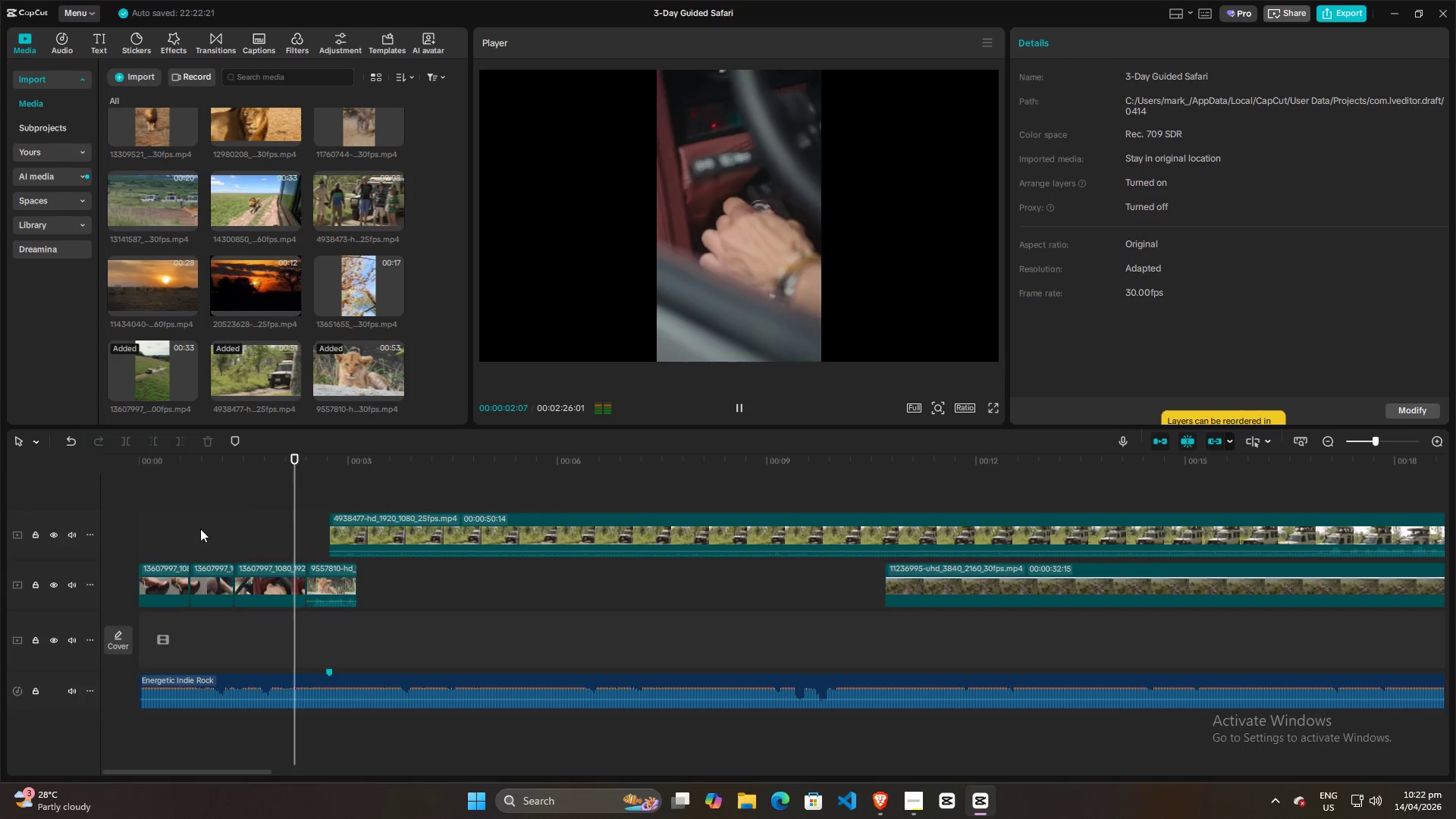 
key(Space)
 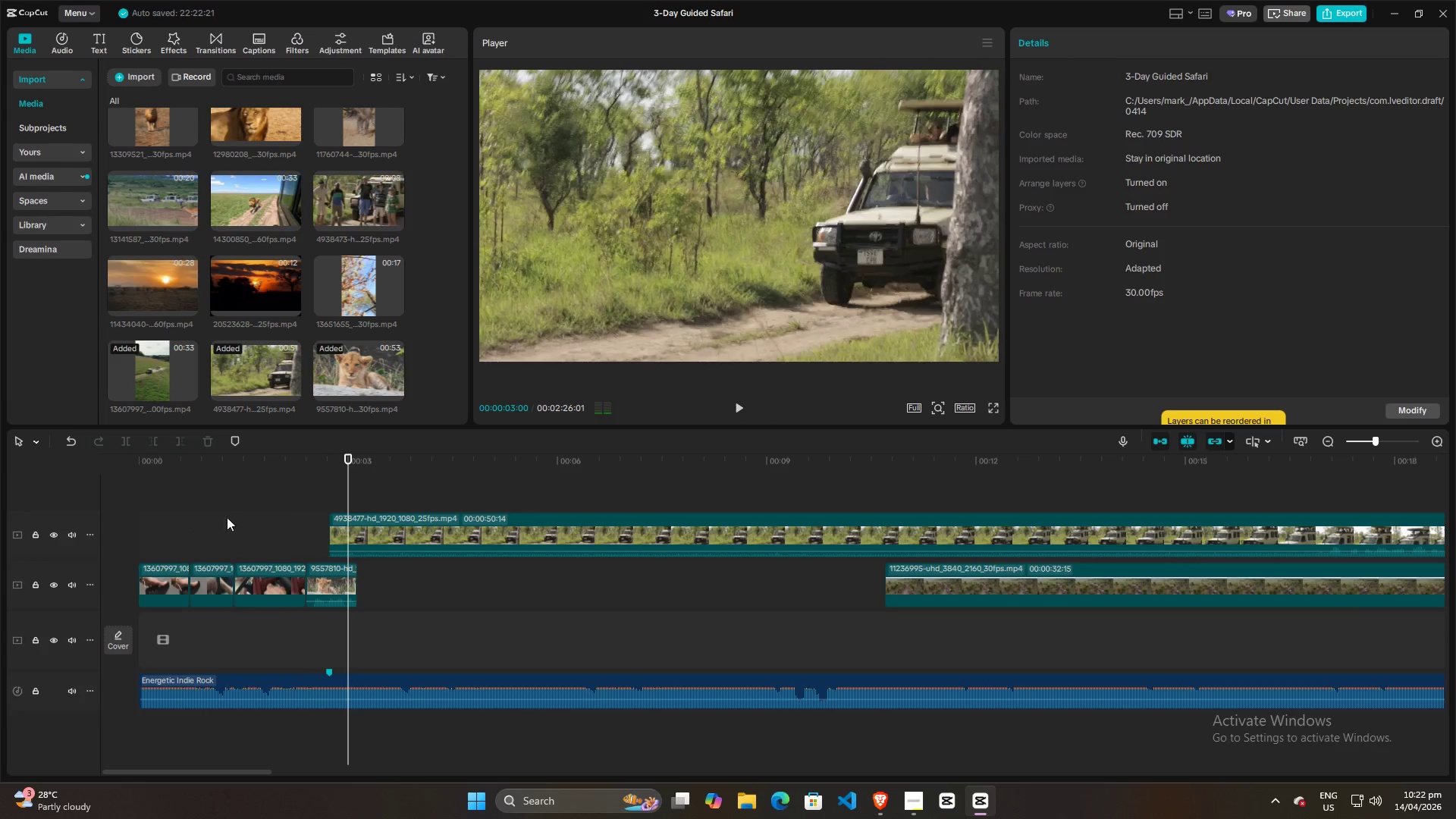 
left_click([213, 517])
 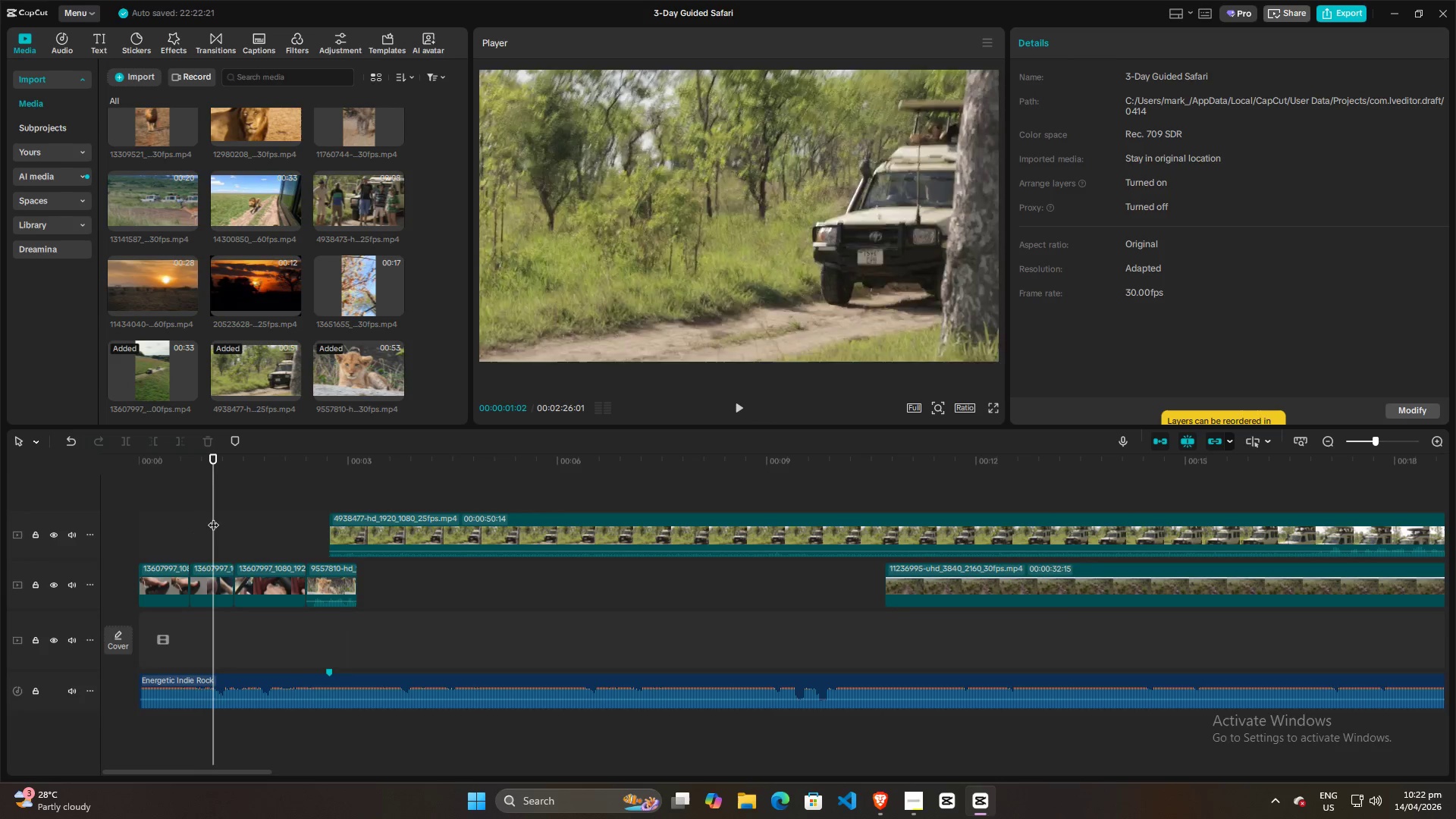 
key(Space)
 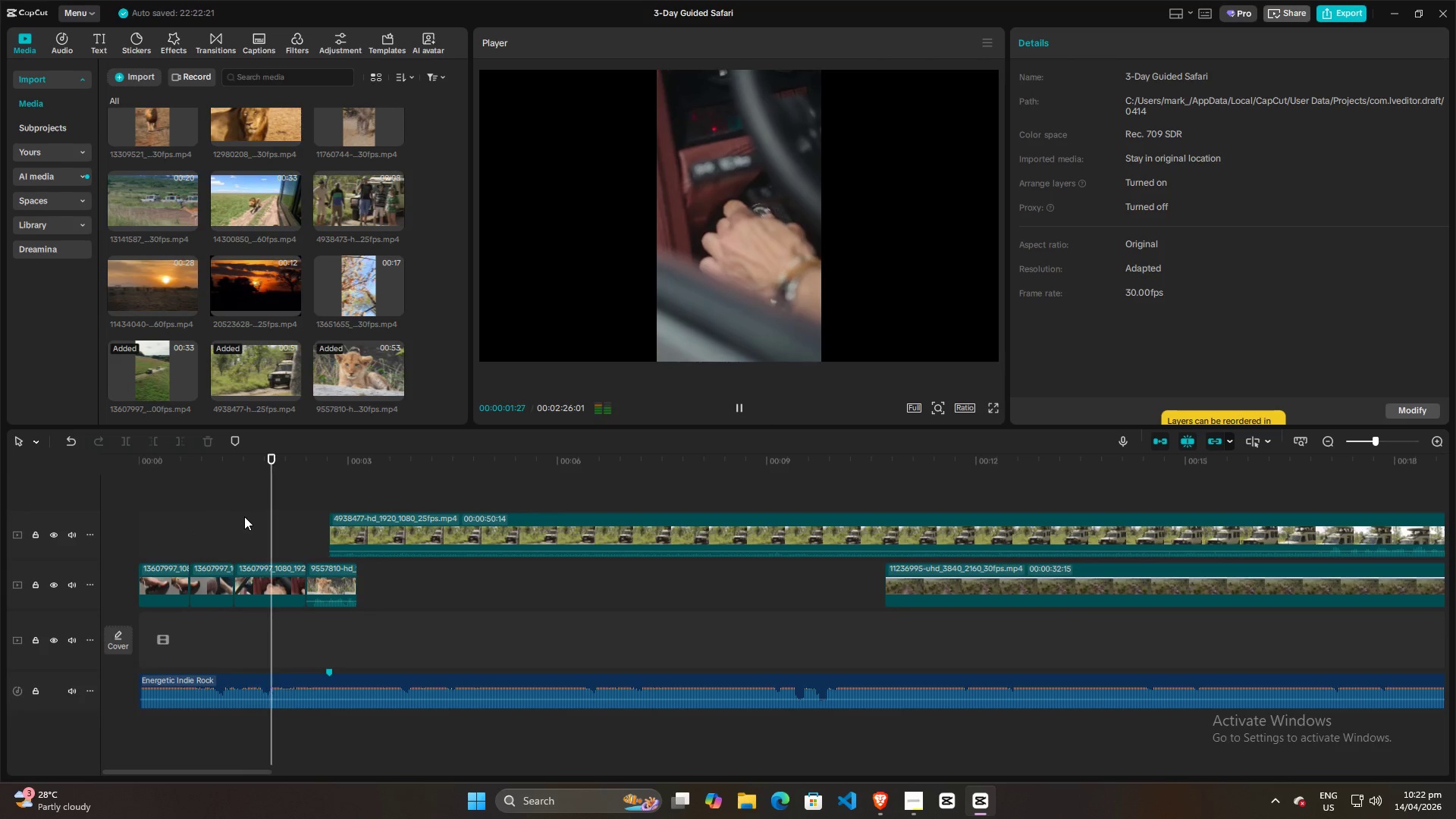 
key(Space)
 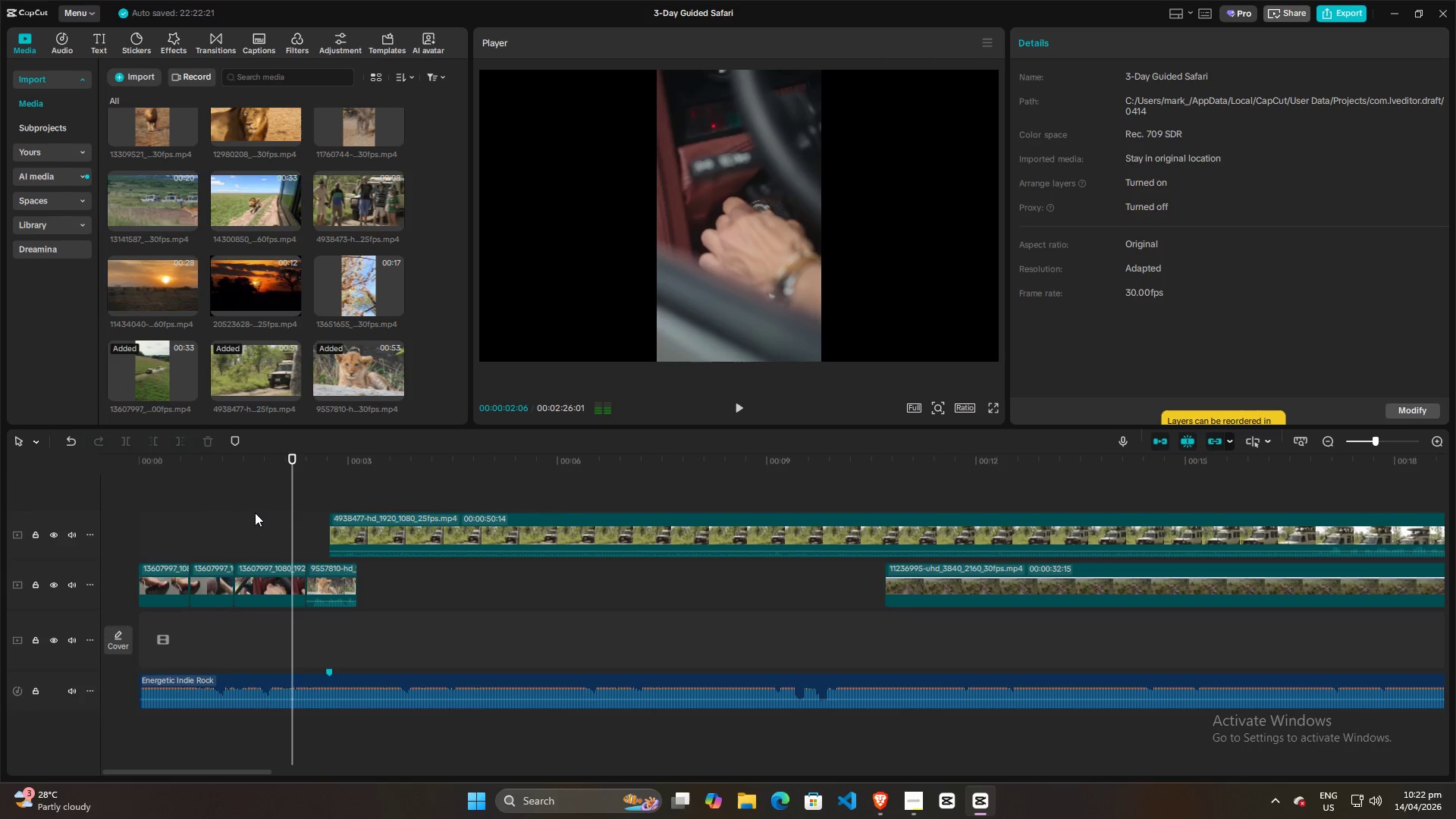 
key(Space)
 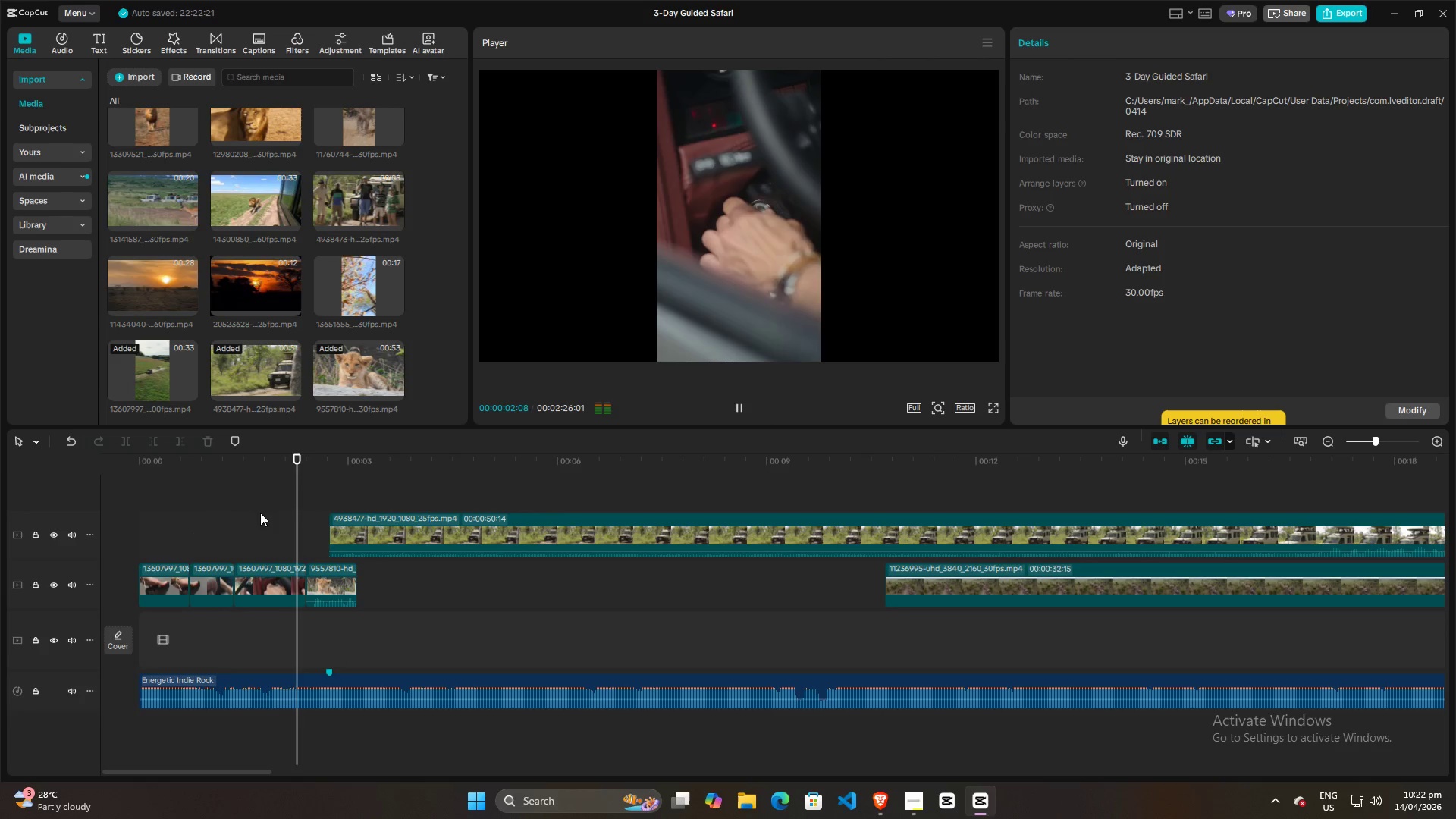 
key(Space)
 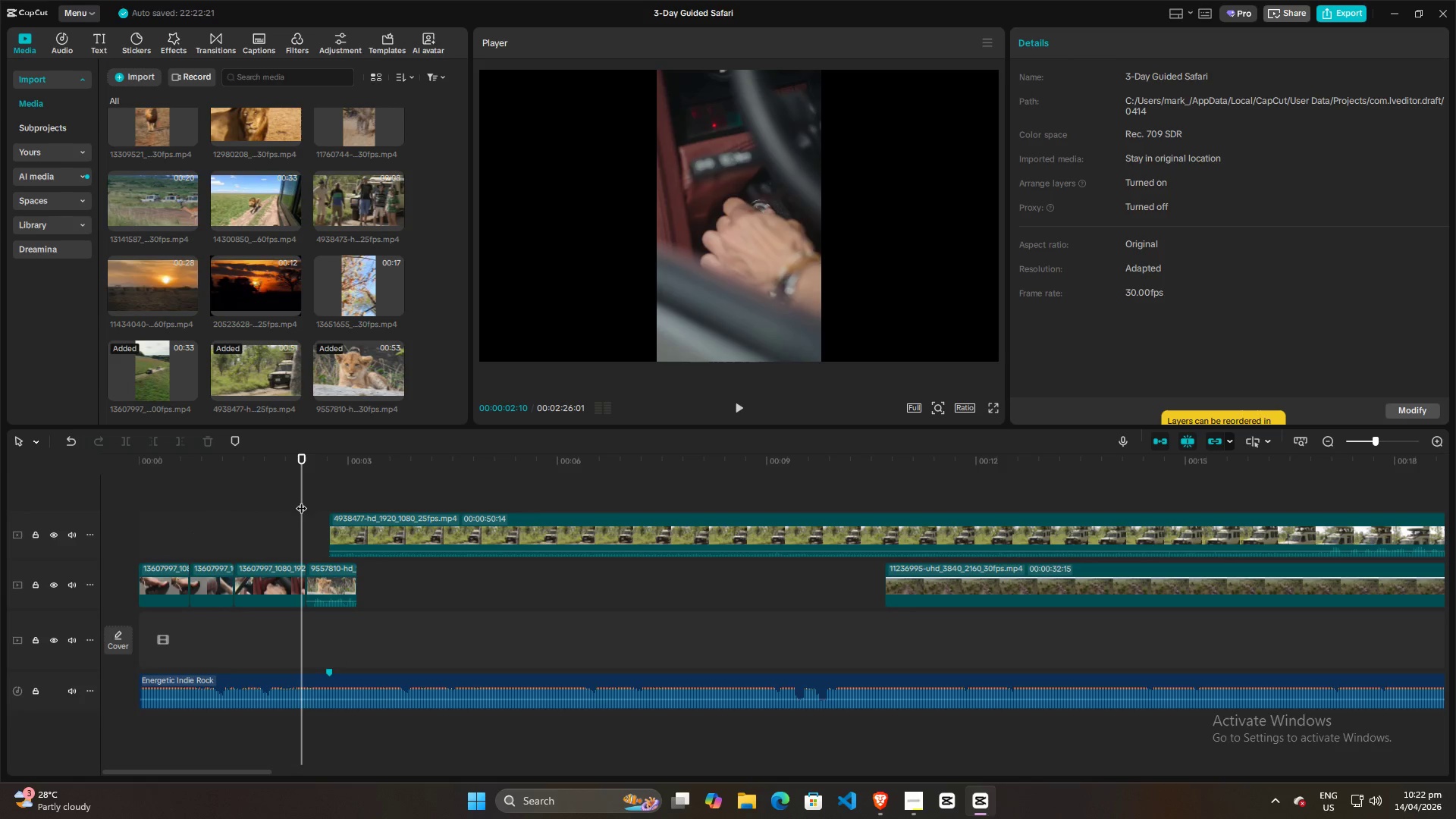 
left_click_drag(start_coordinate=[303, 500], to_coordinate=[202, 500])
 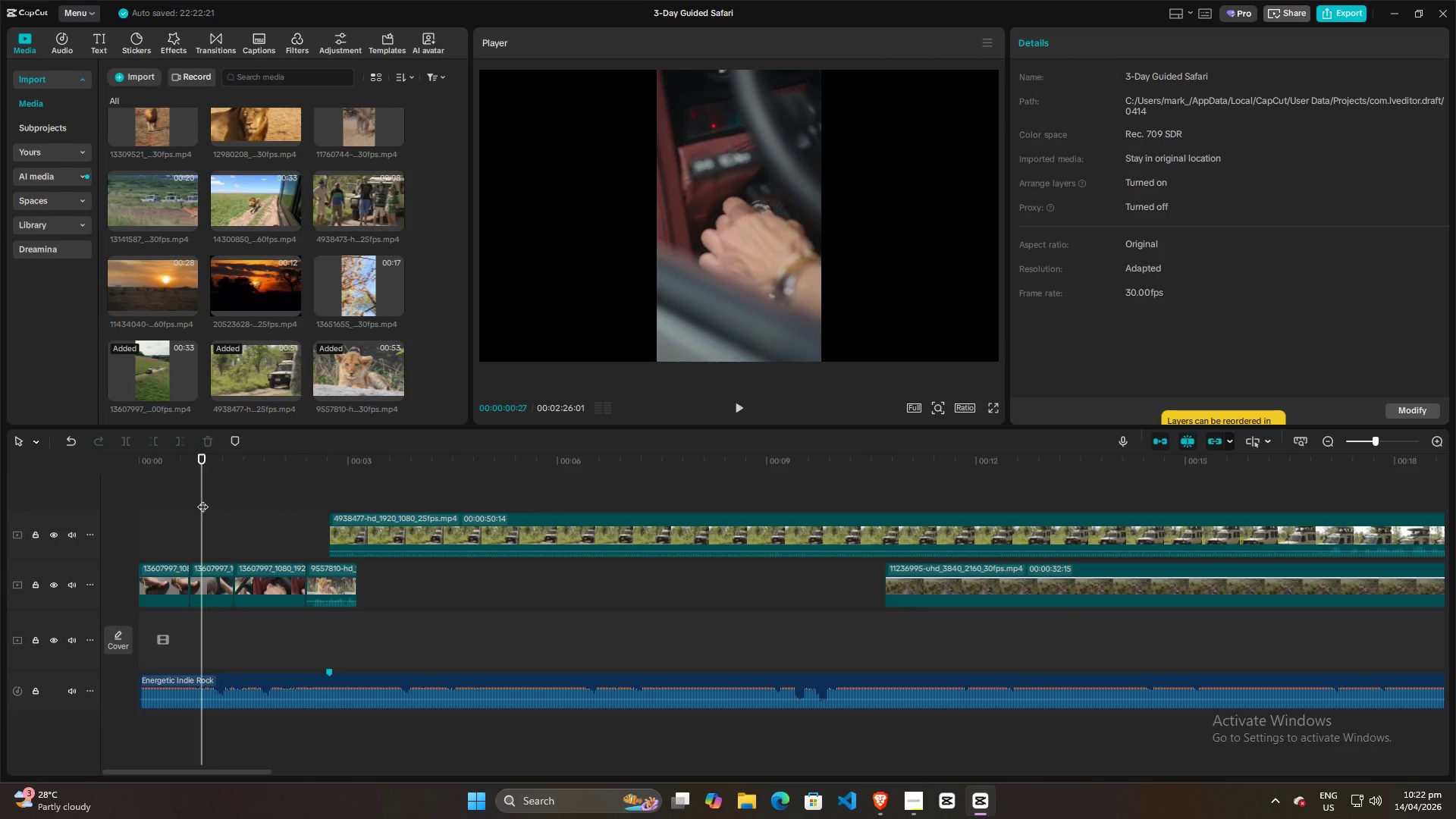 
key(Space)
 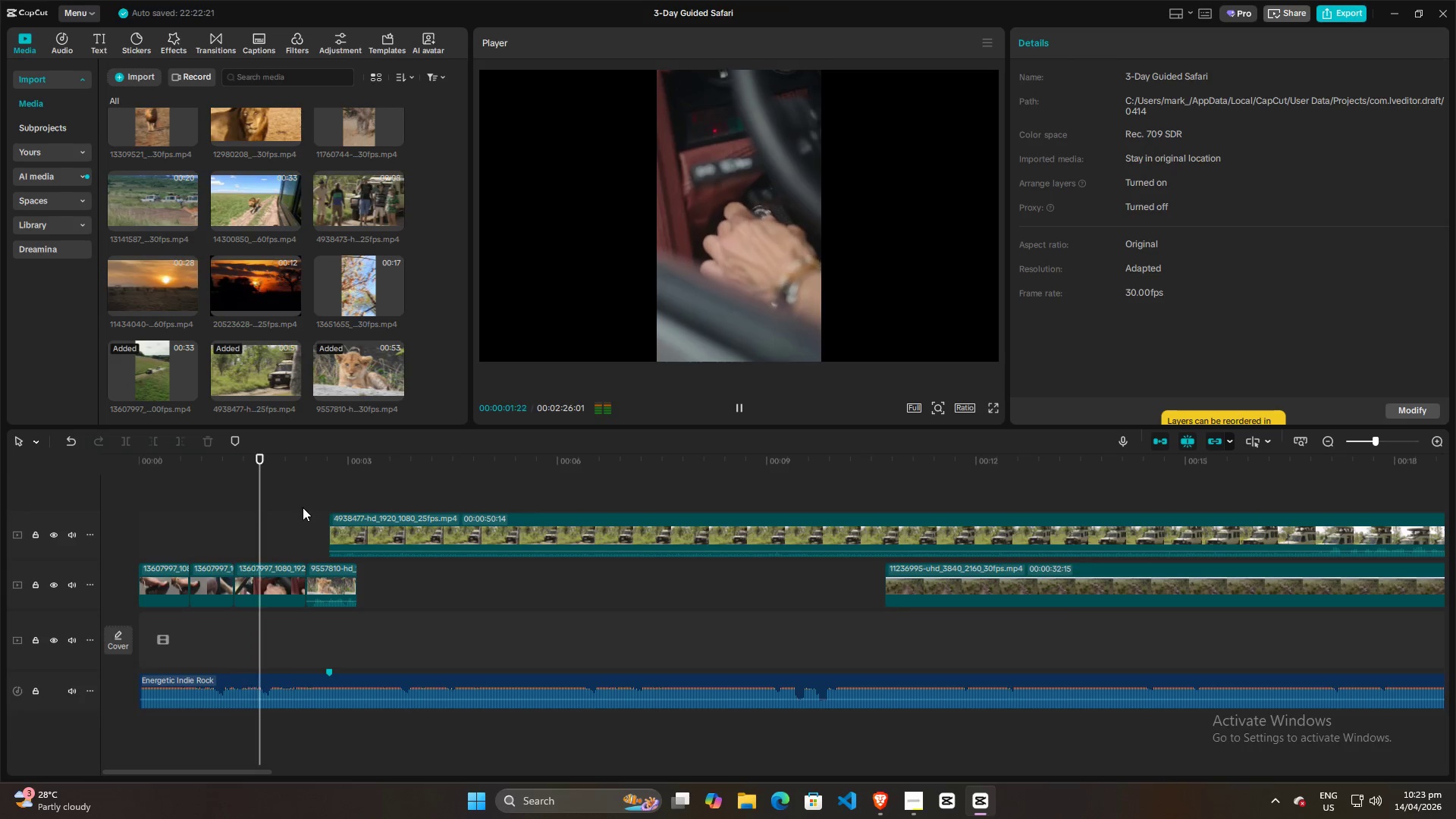 
key(Space)
 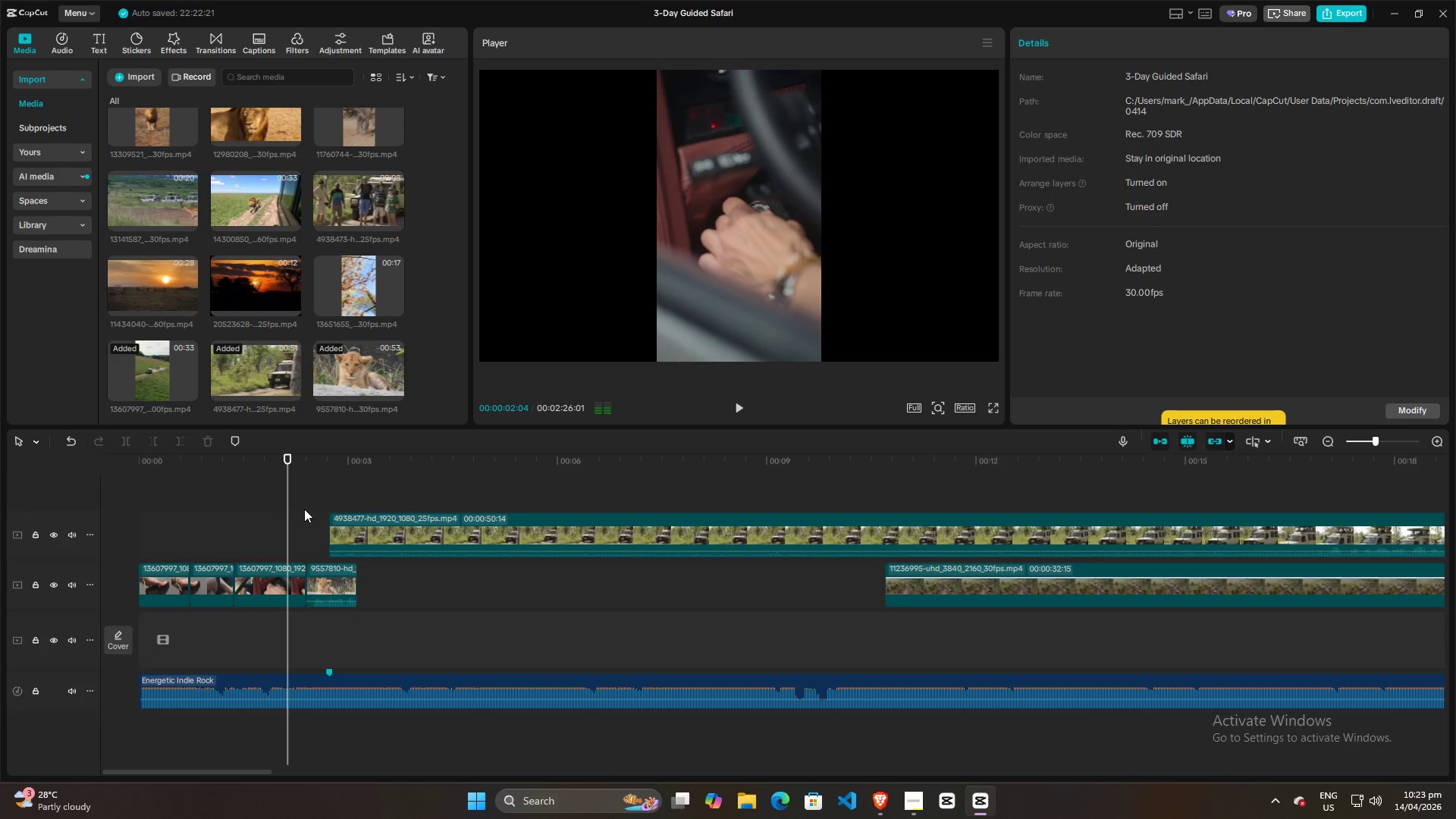 
key(Space)
 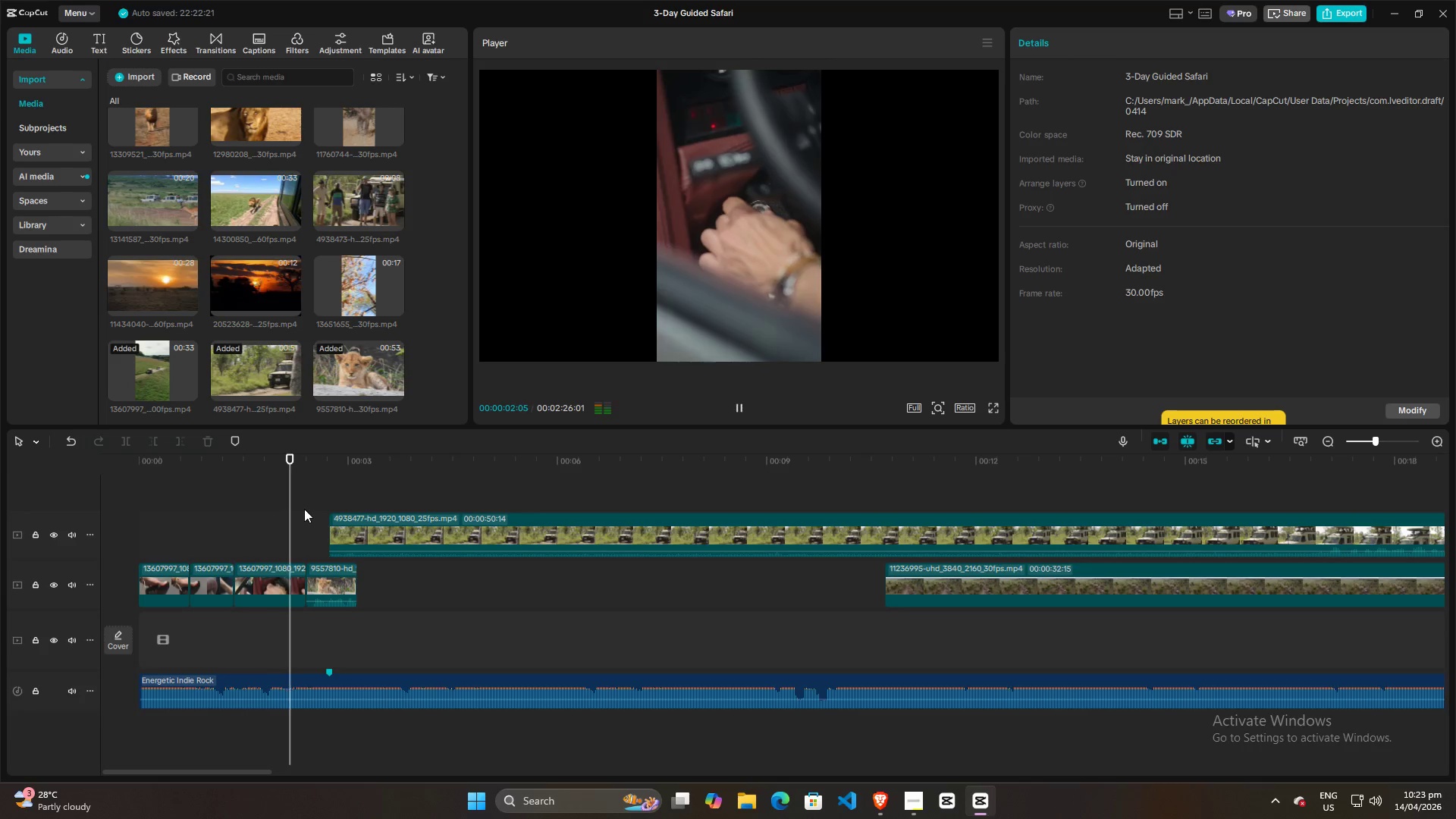 
key(Space)
 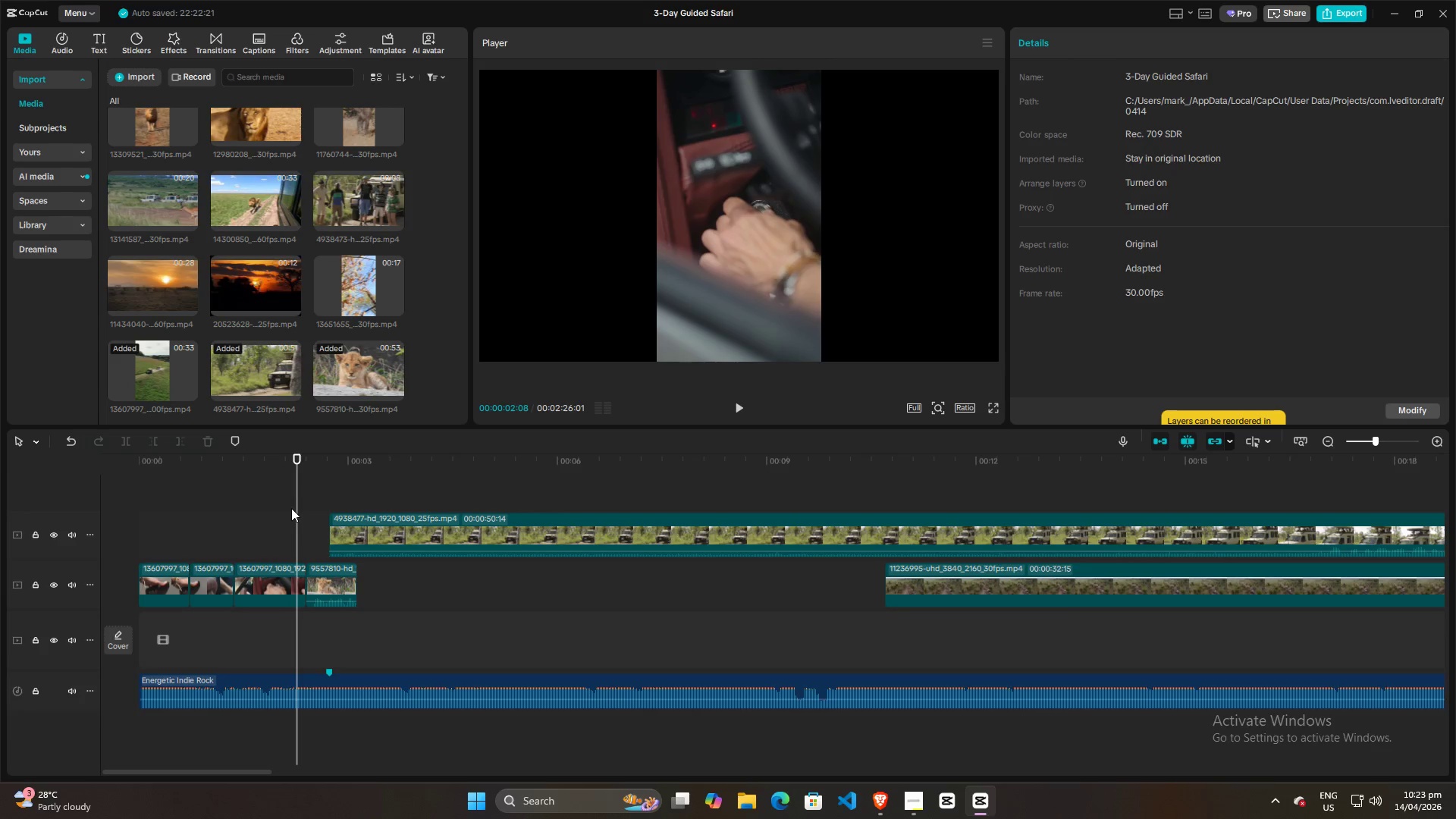 
left_click_drag(start_coordinate=[295, 504], to_coordinate=[196, 499])
 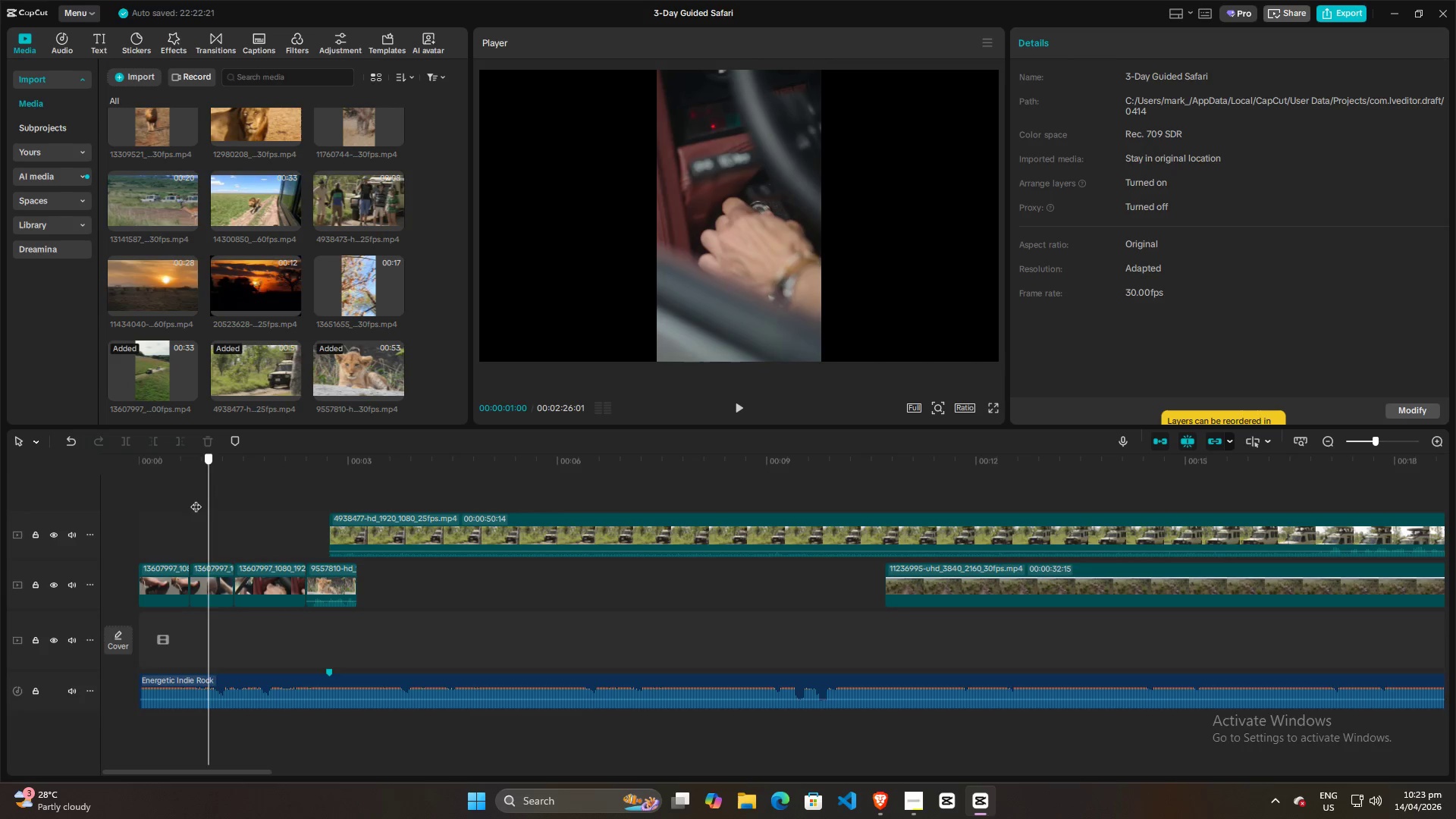 
key(Space)
 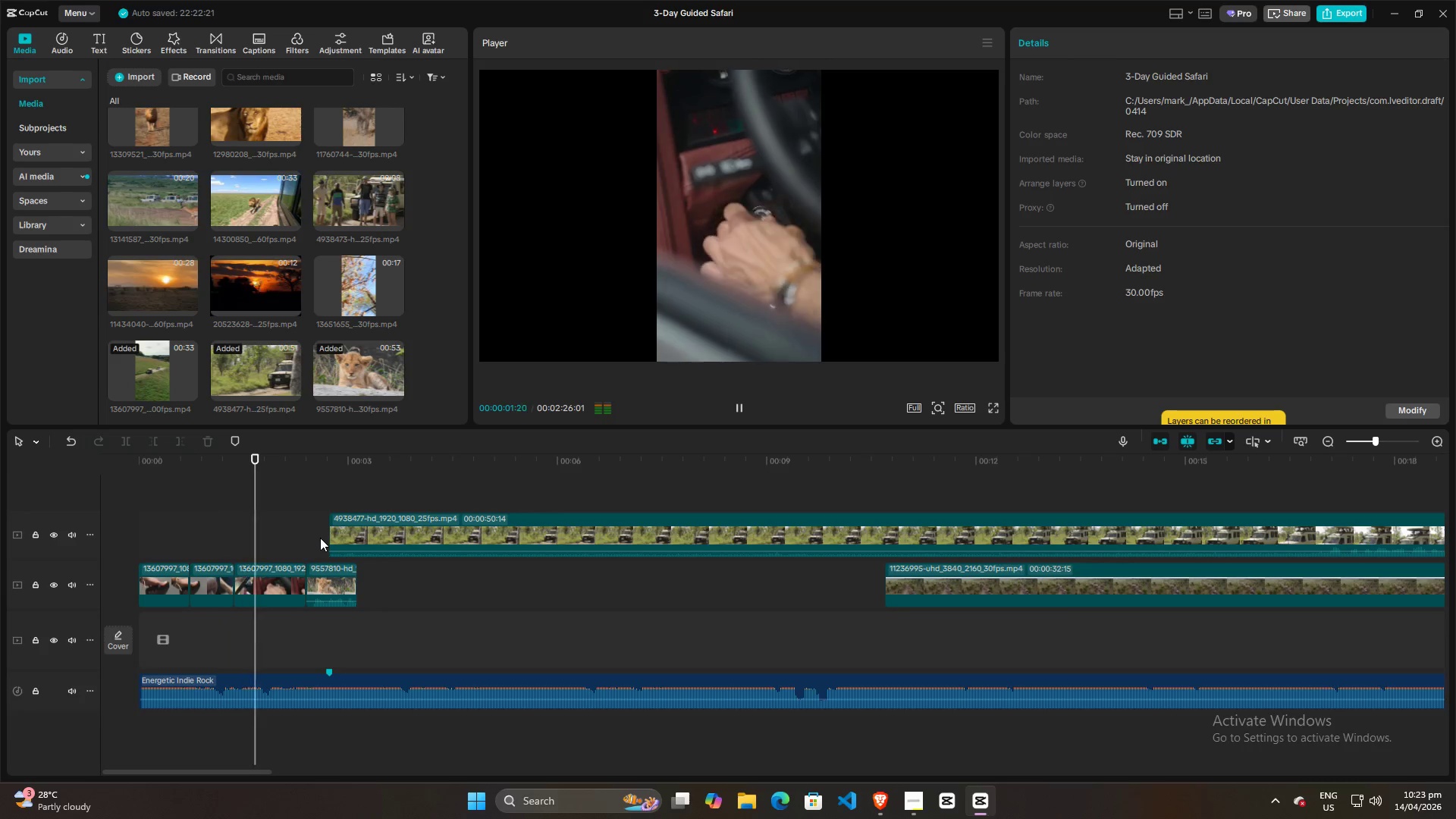 
key(Space)
 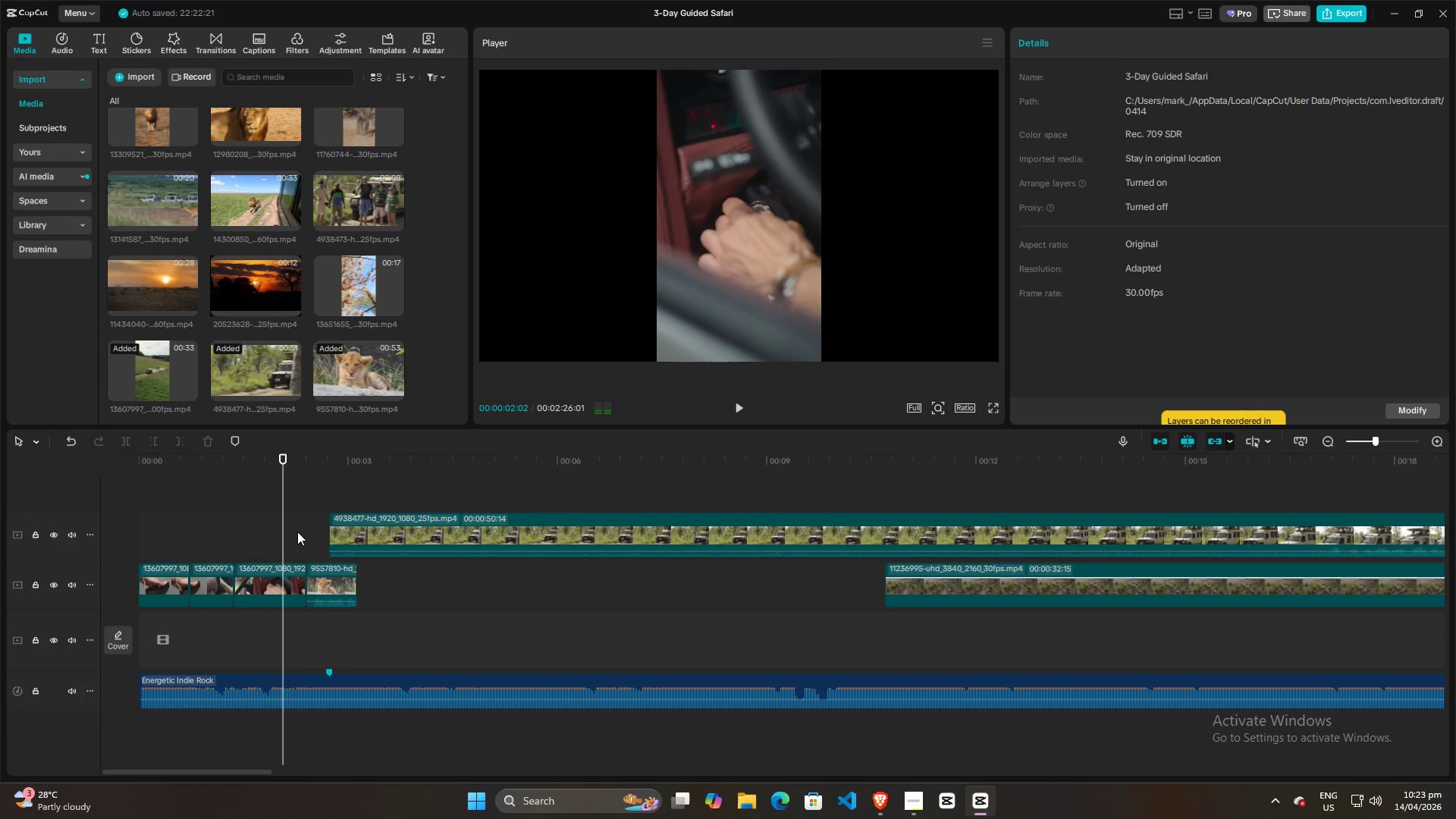 
key(Space)
 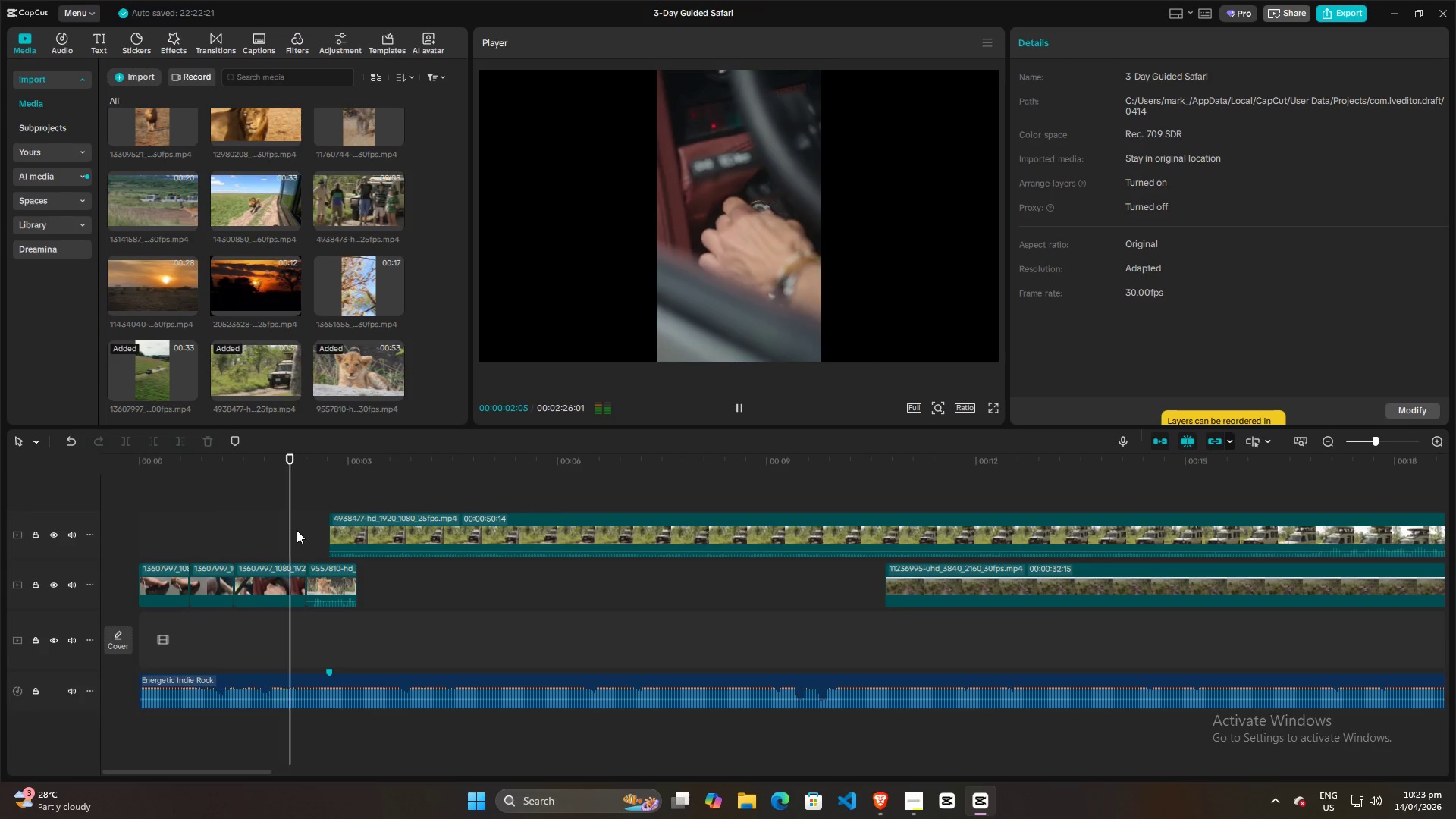 
key(Space)
 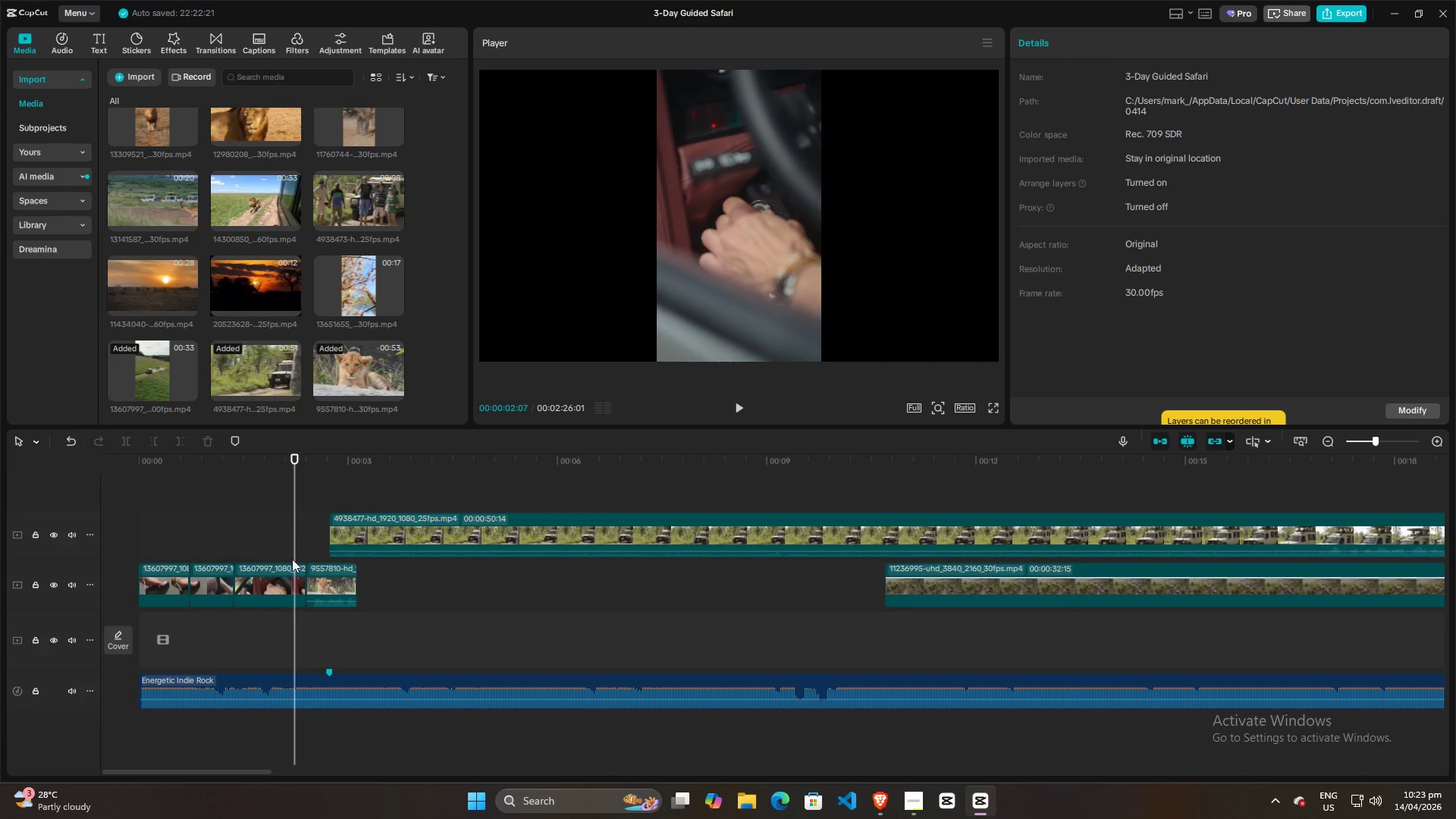 
left_click([276, 575])
 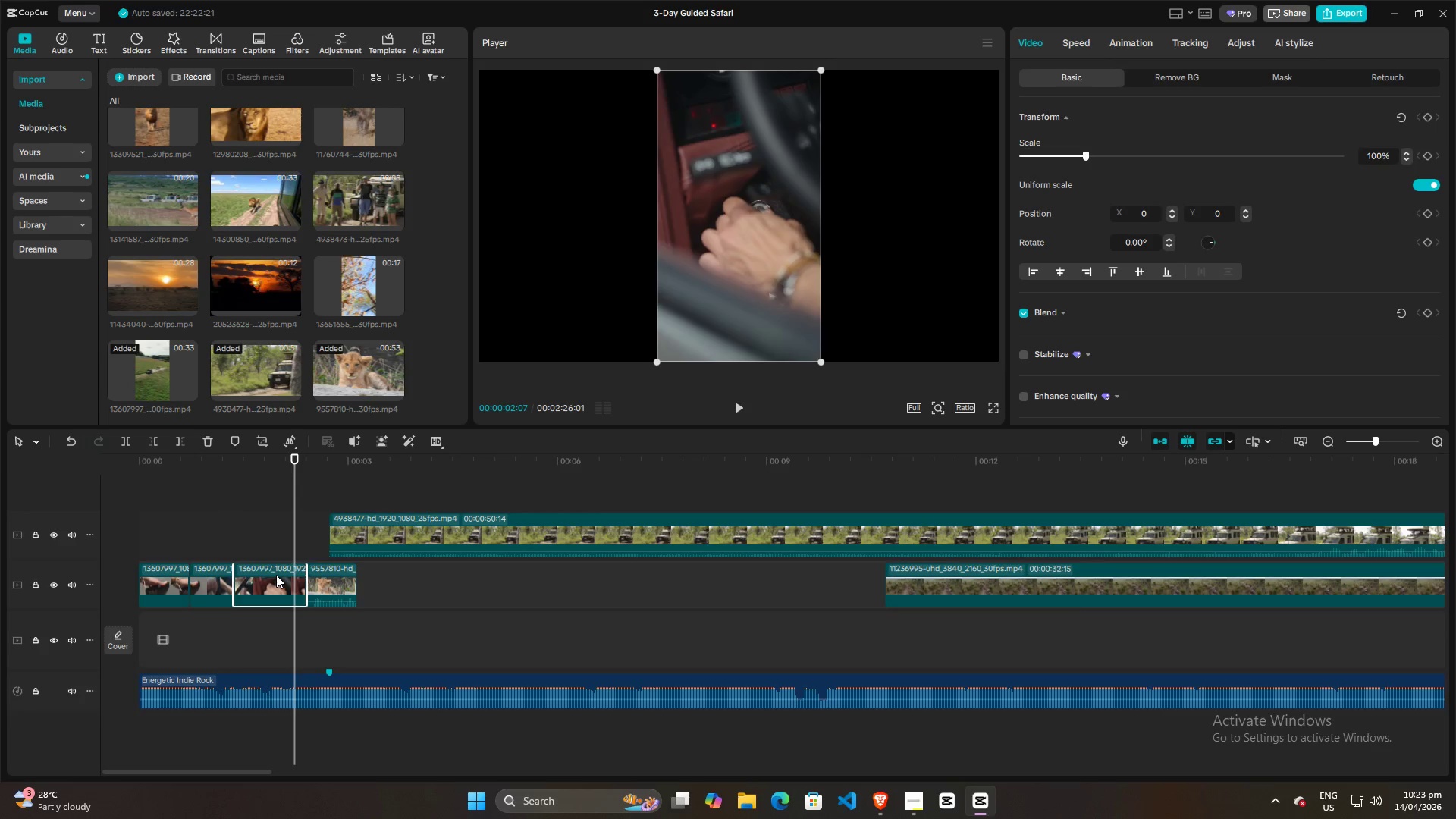 
key(W)
 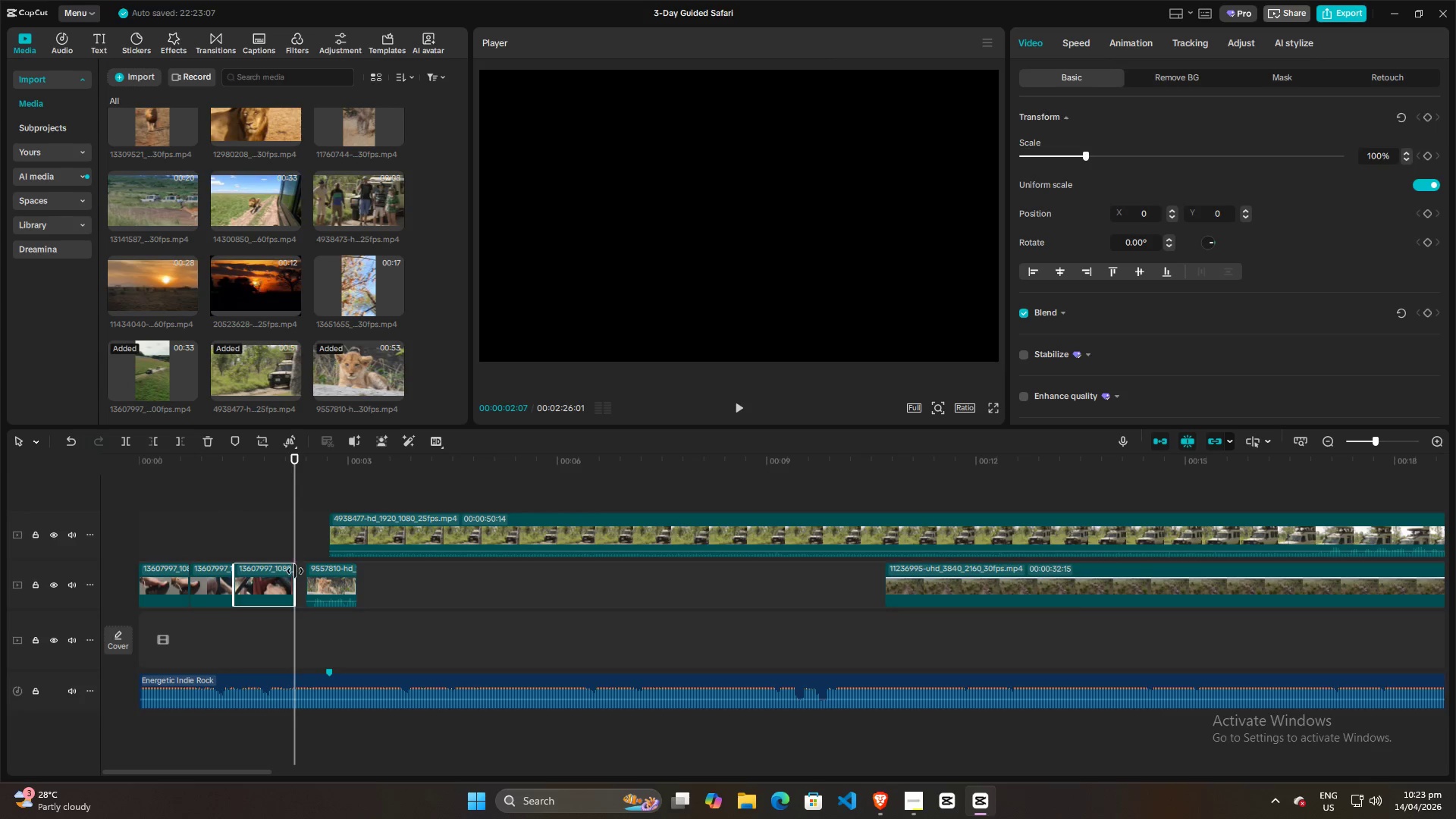 
left_click([318, 571])
 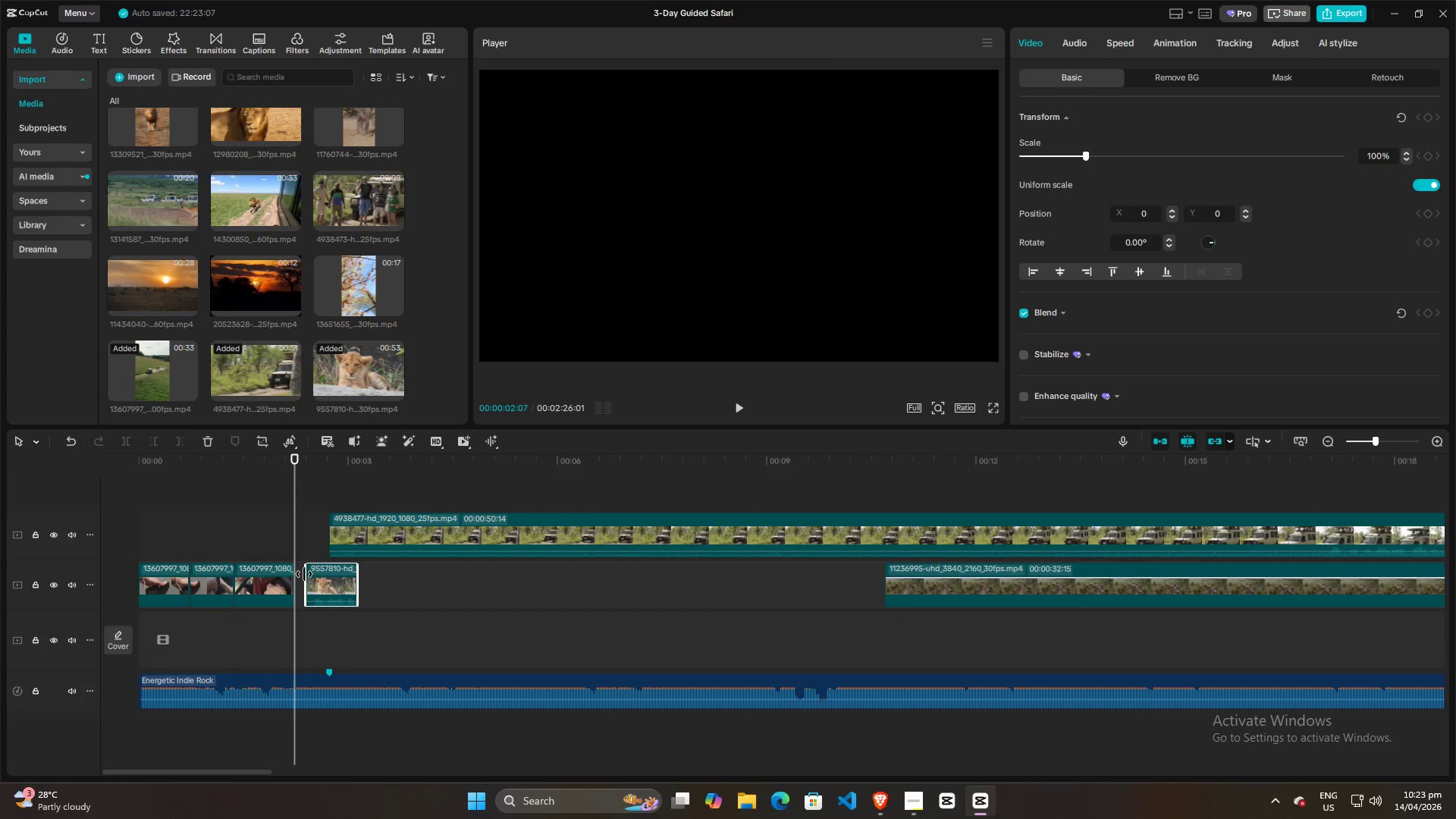 
left_click_drag(start_coordinate=[304, 574], to_coordinate=[273, 574])
 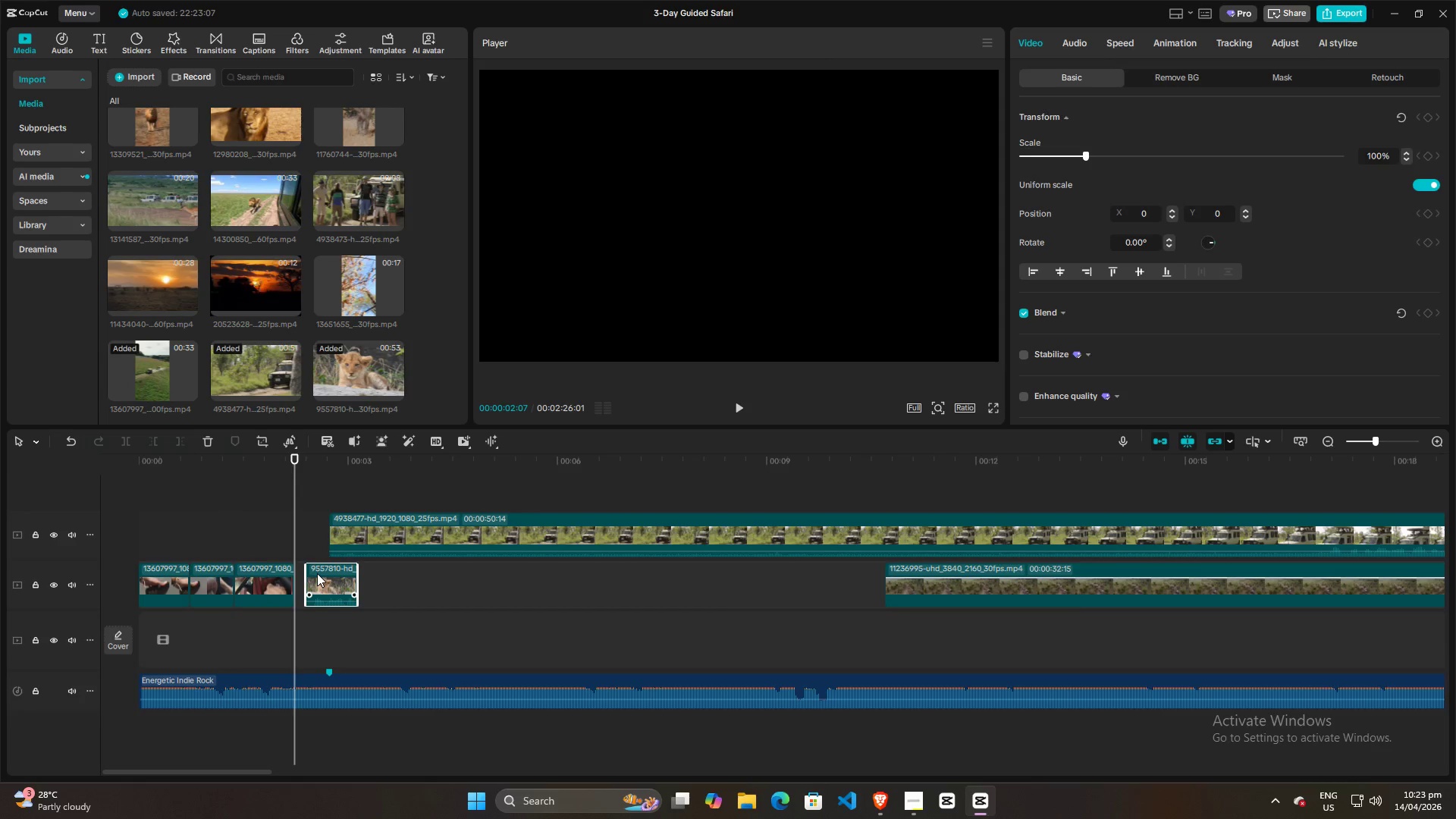 
left_click_drag(start_coordinate=[317, 573], to_coordinate=[302, 575])
 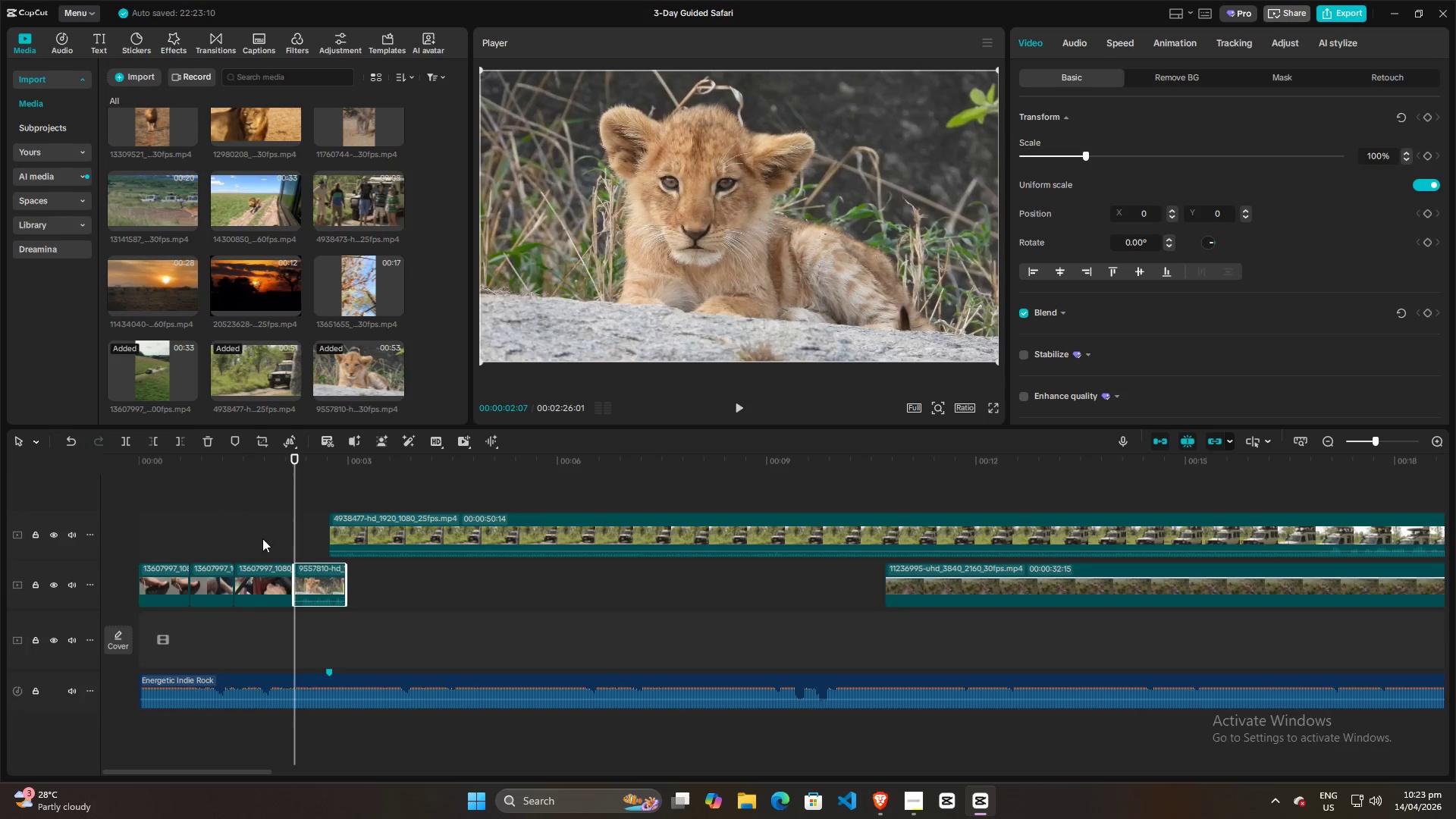 
left_click([209, 525])
 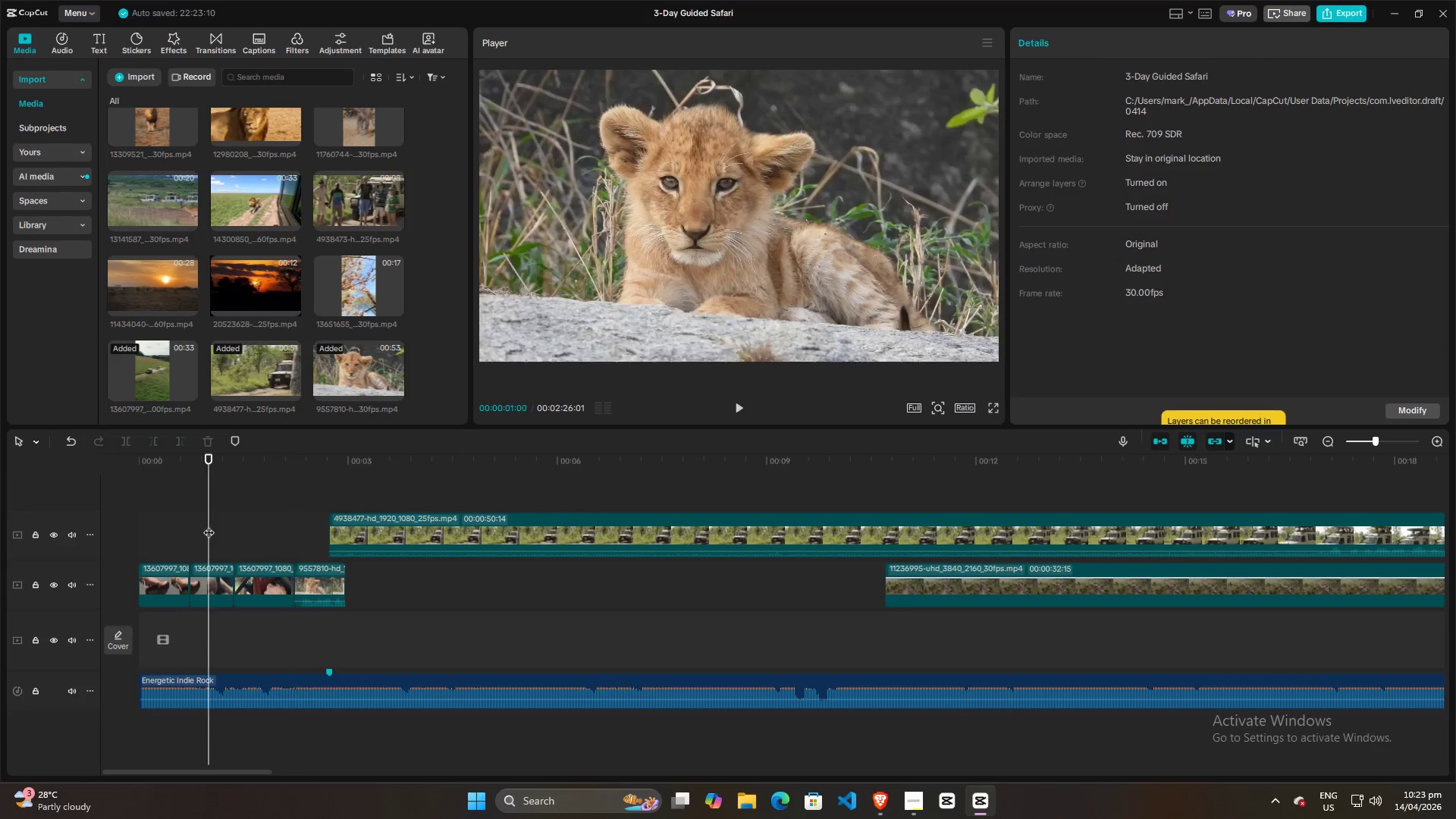 
key(Space)
 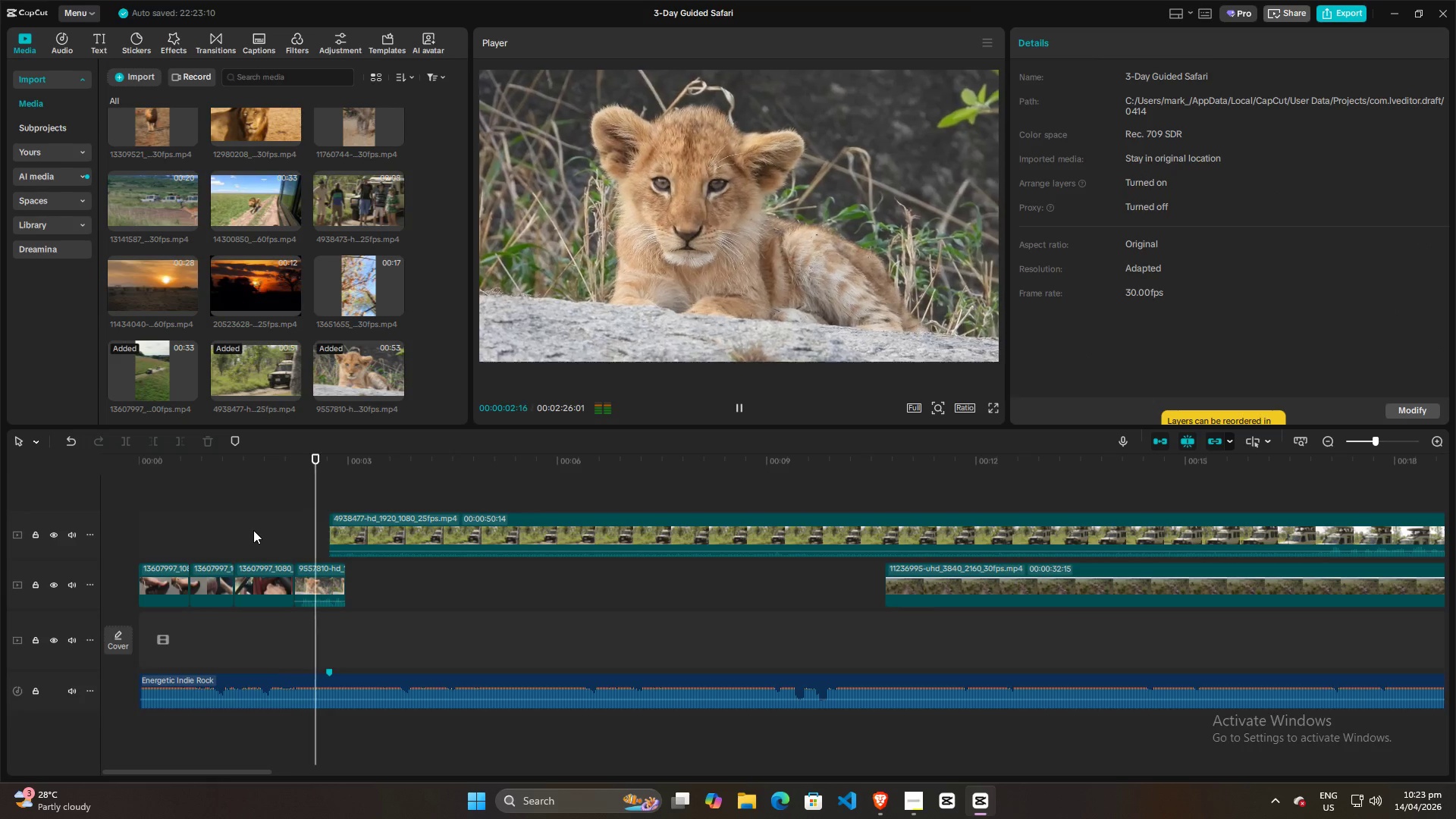 
key(Space)
 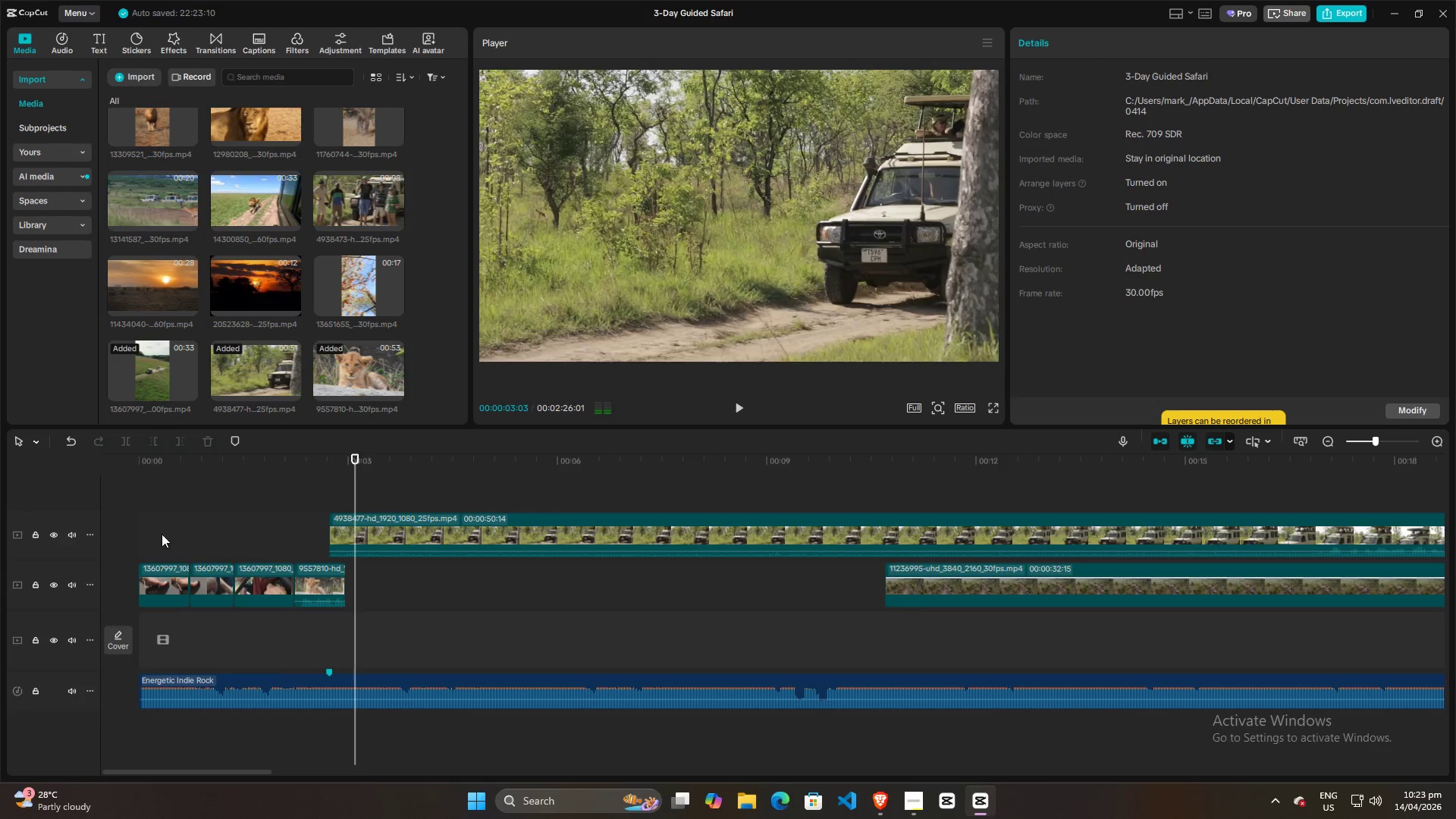 
left_click([156, 534])
 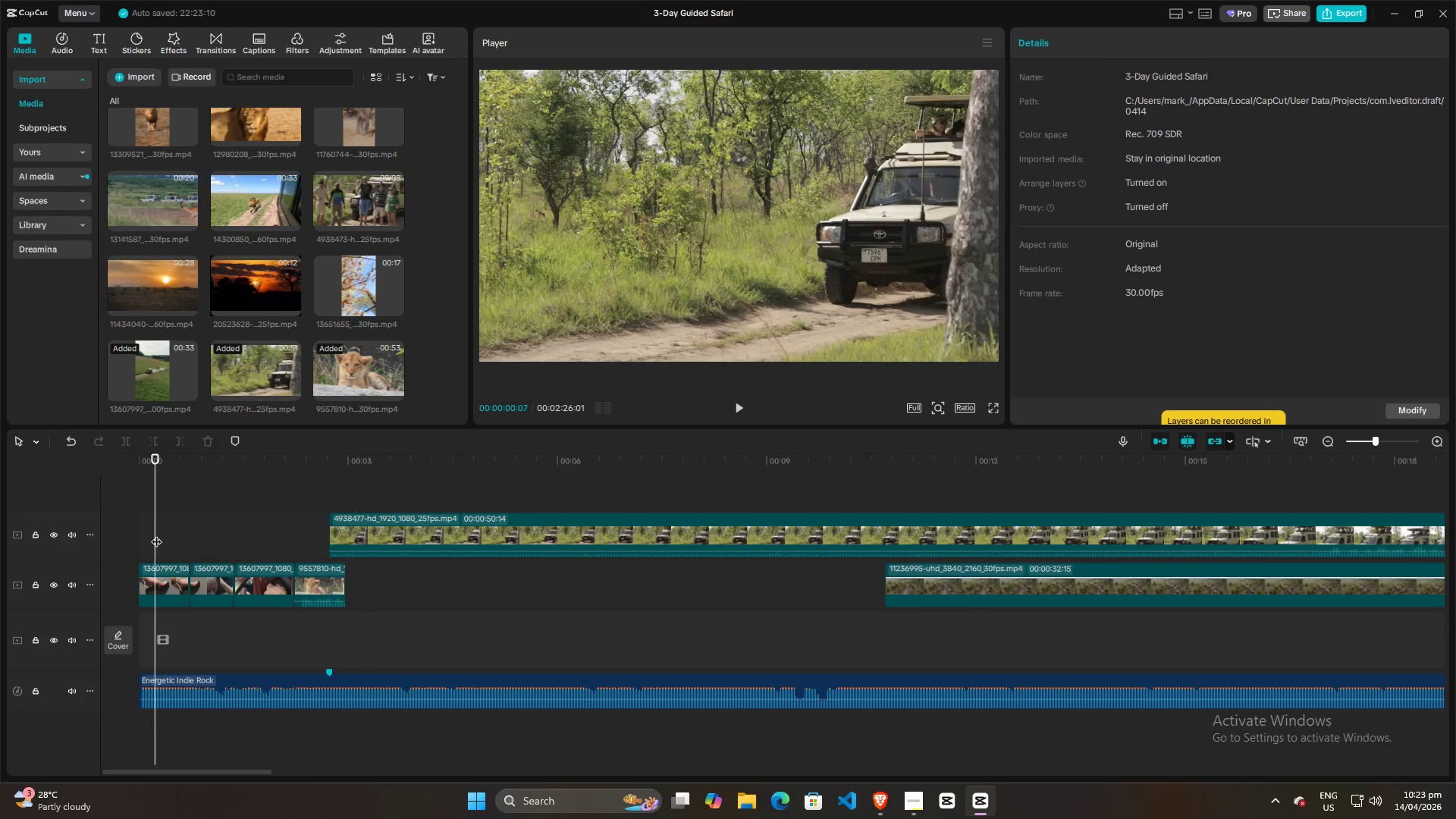 
key(Space)
 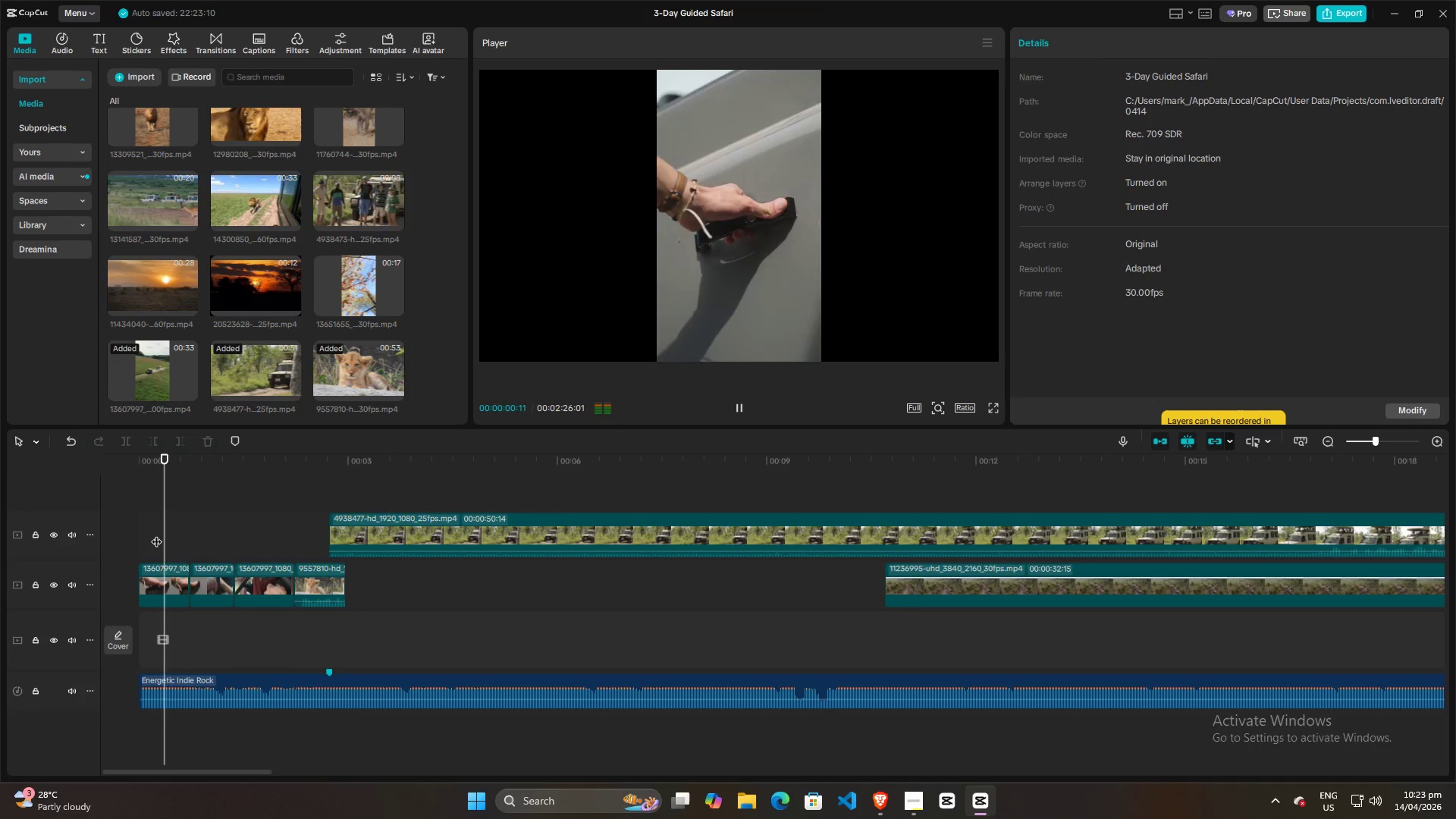 
key(Space)
 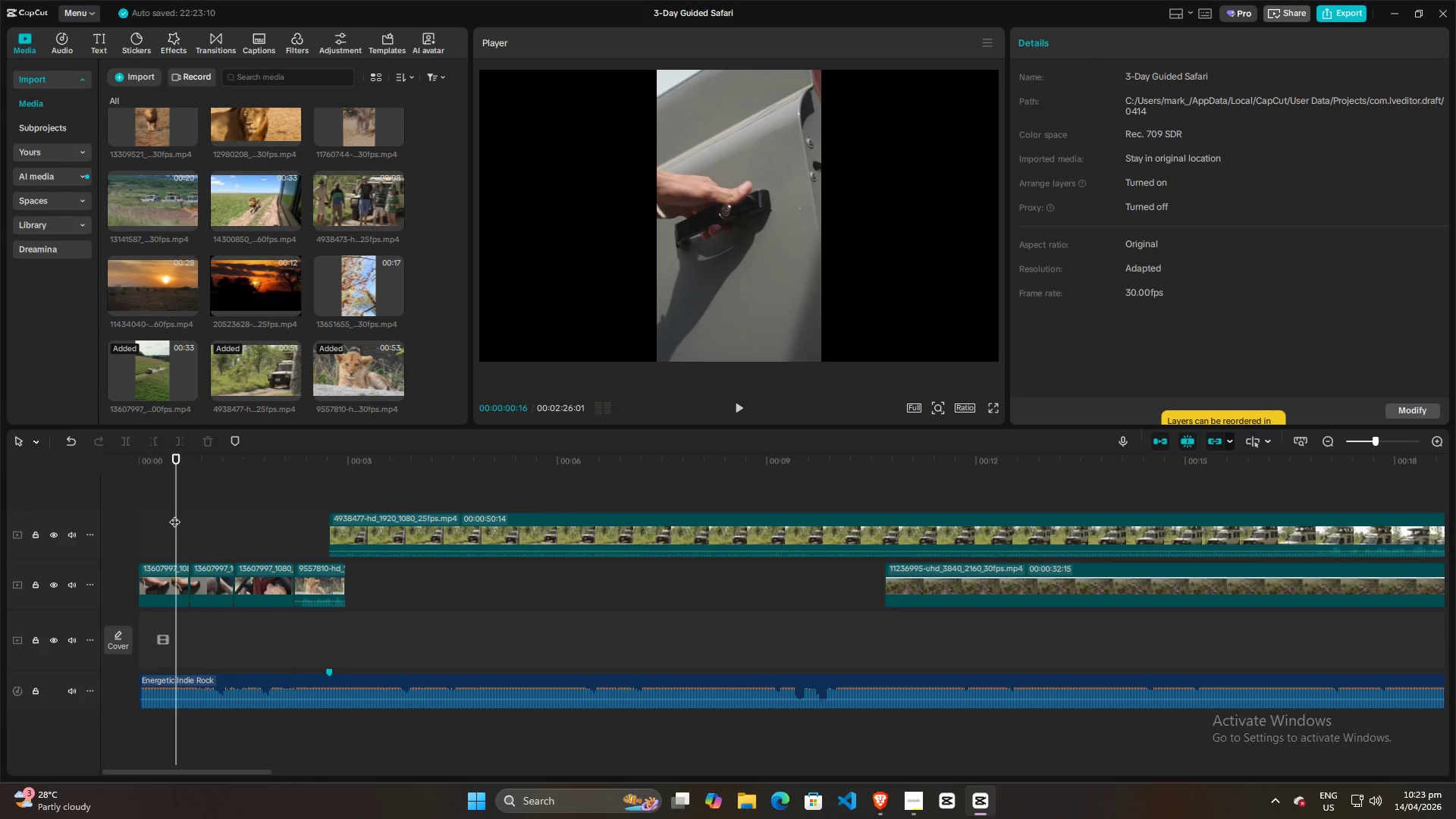 
left_click_drag(start_coordinate=[174, 514], to_coordinate=[82, 516])
 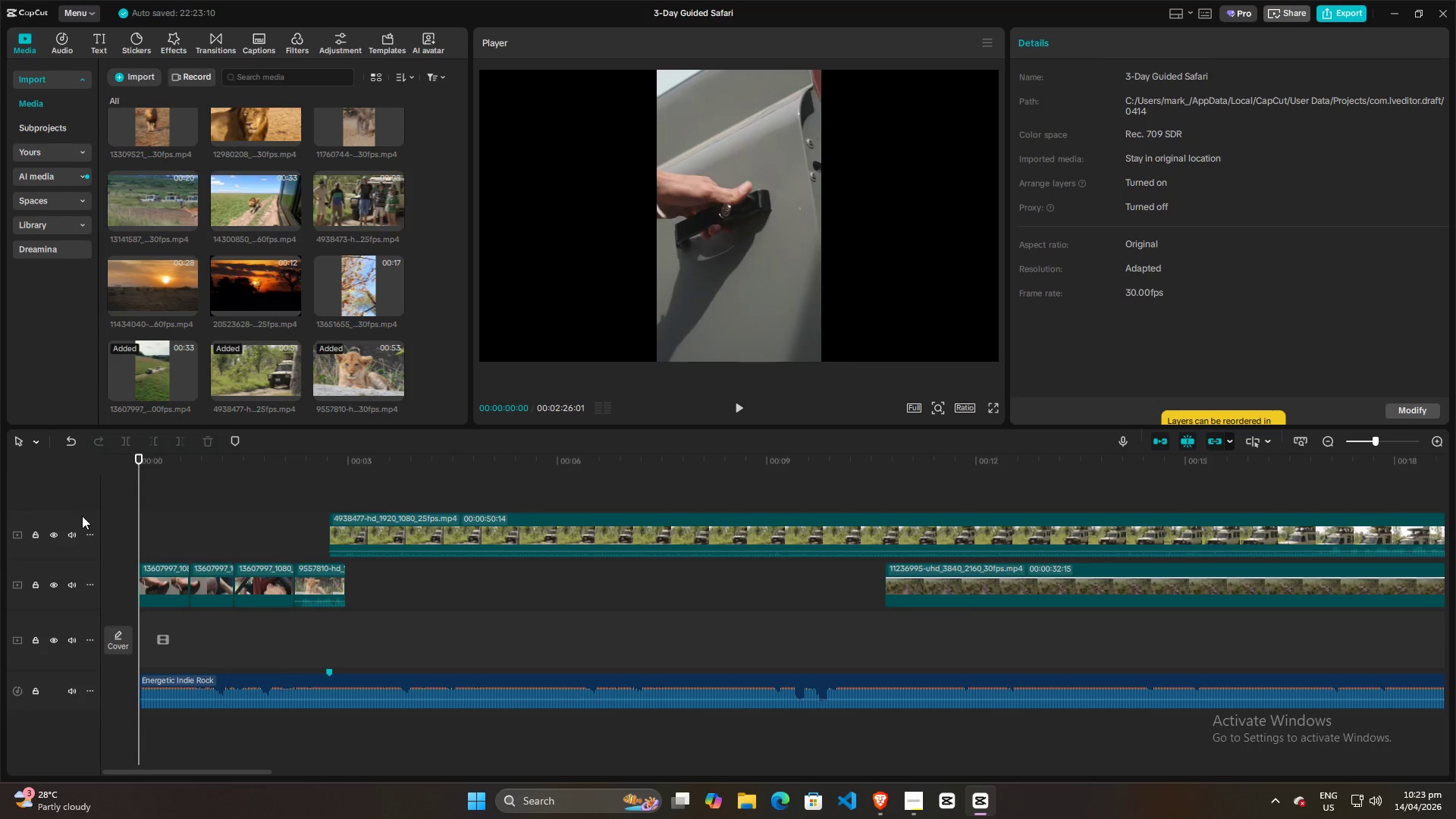 
key(Space)
 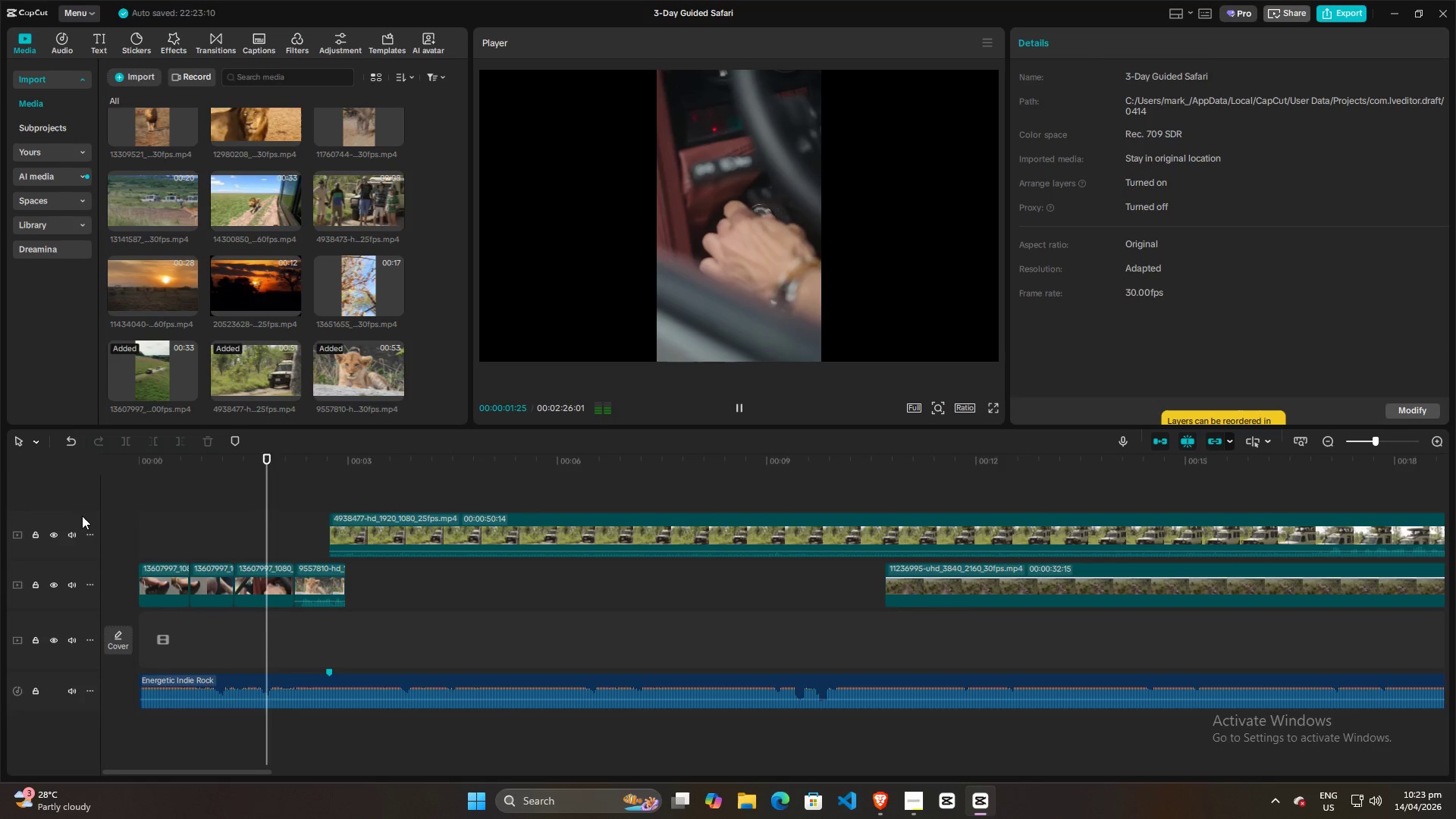 
key(Space)
 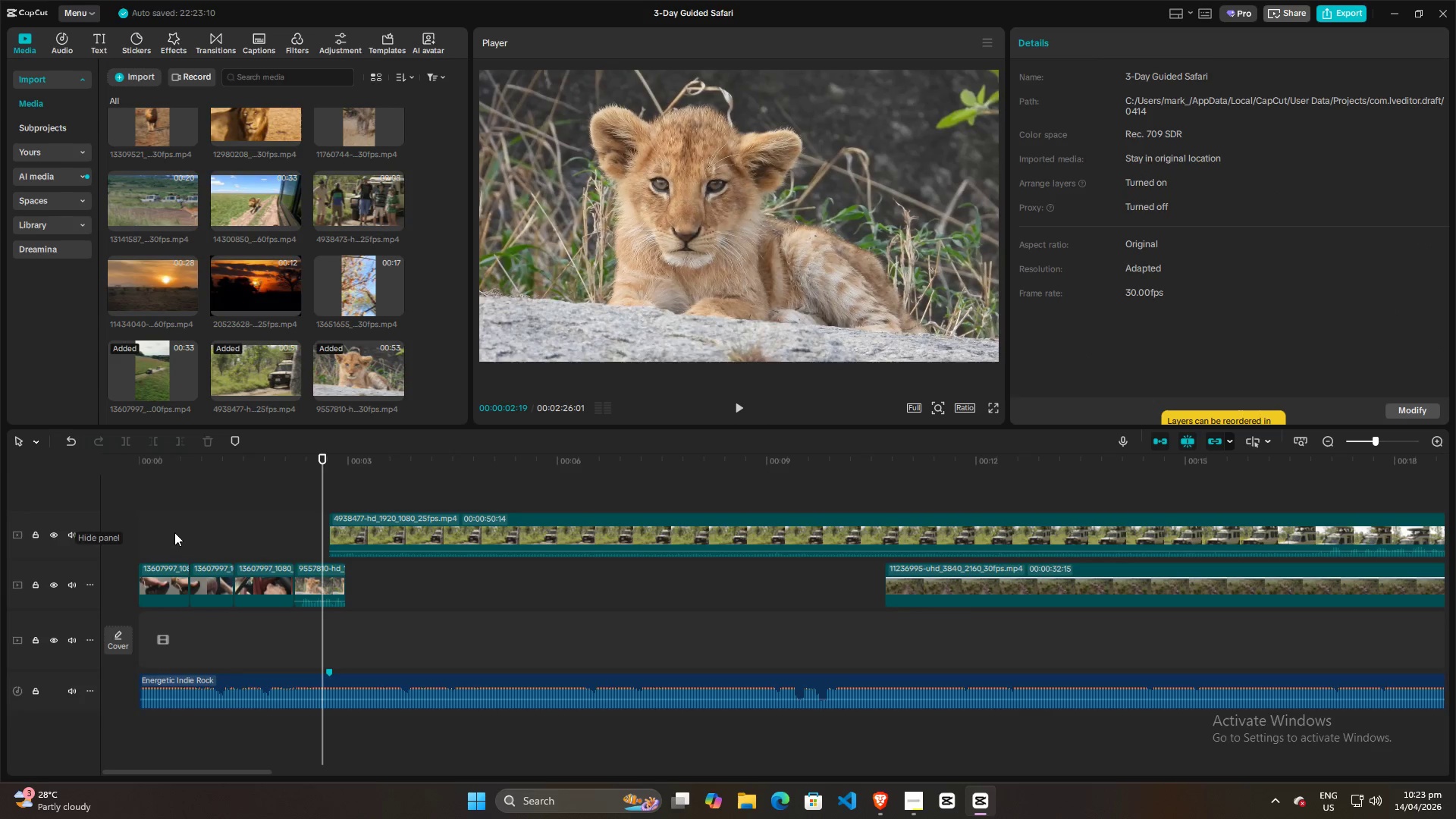 
left_click([178, 532])
 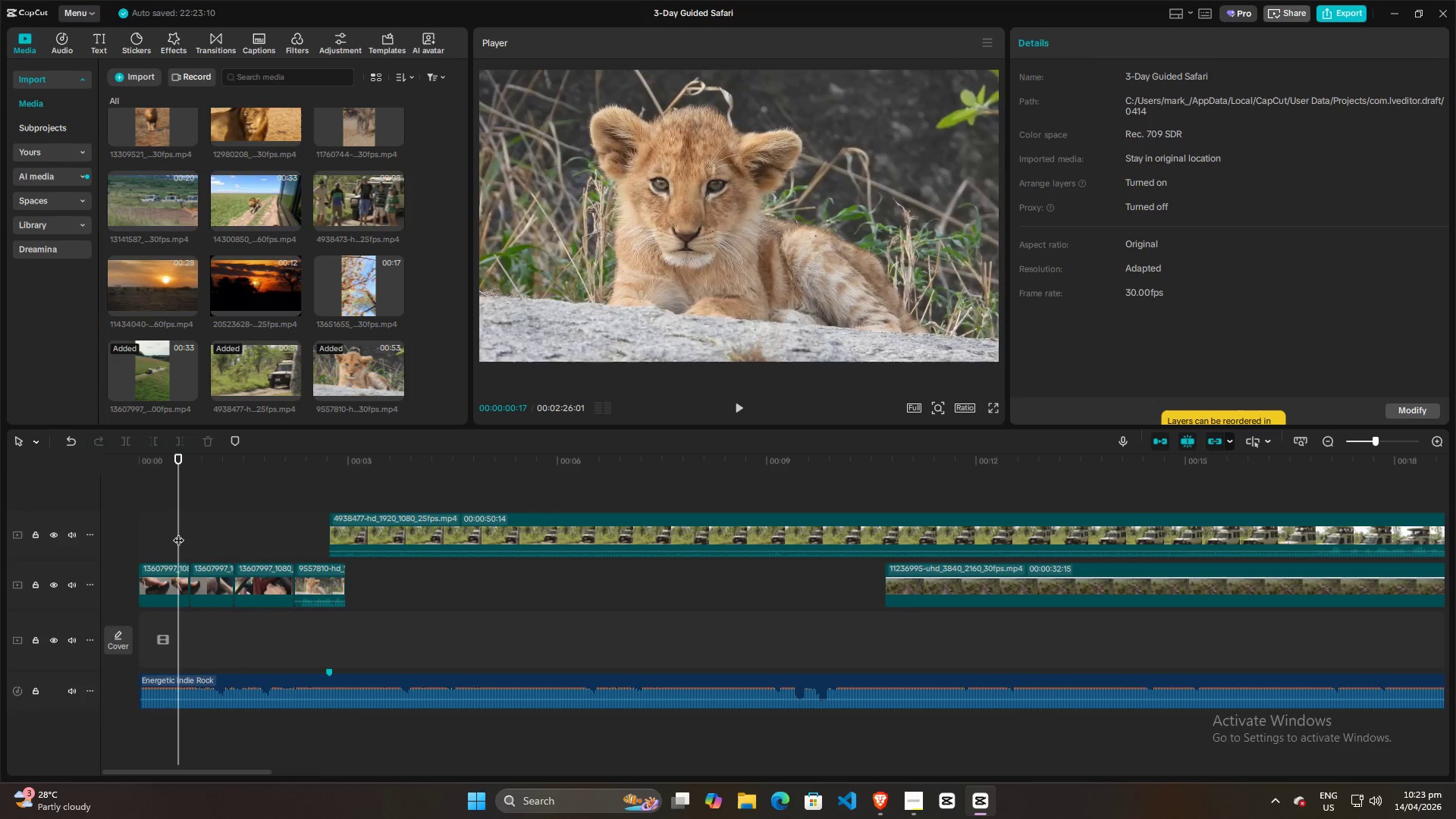 
key(Space)
 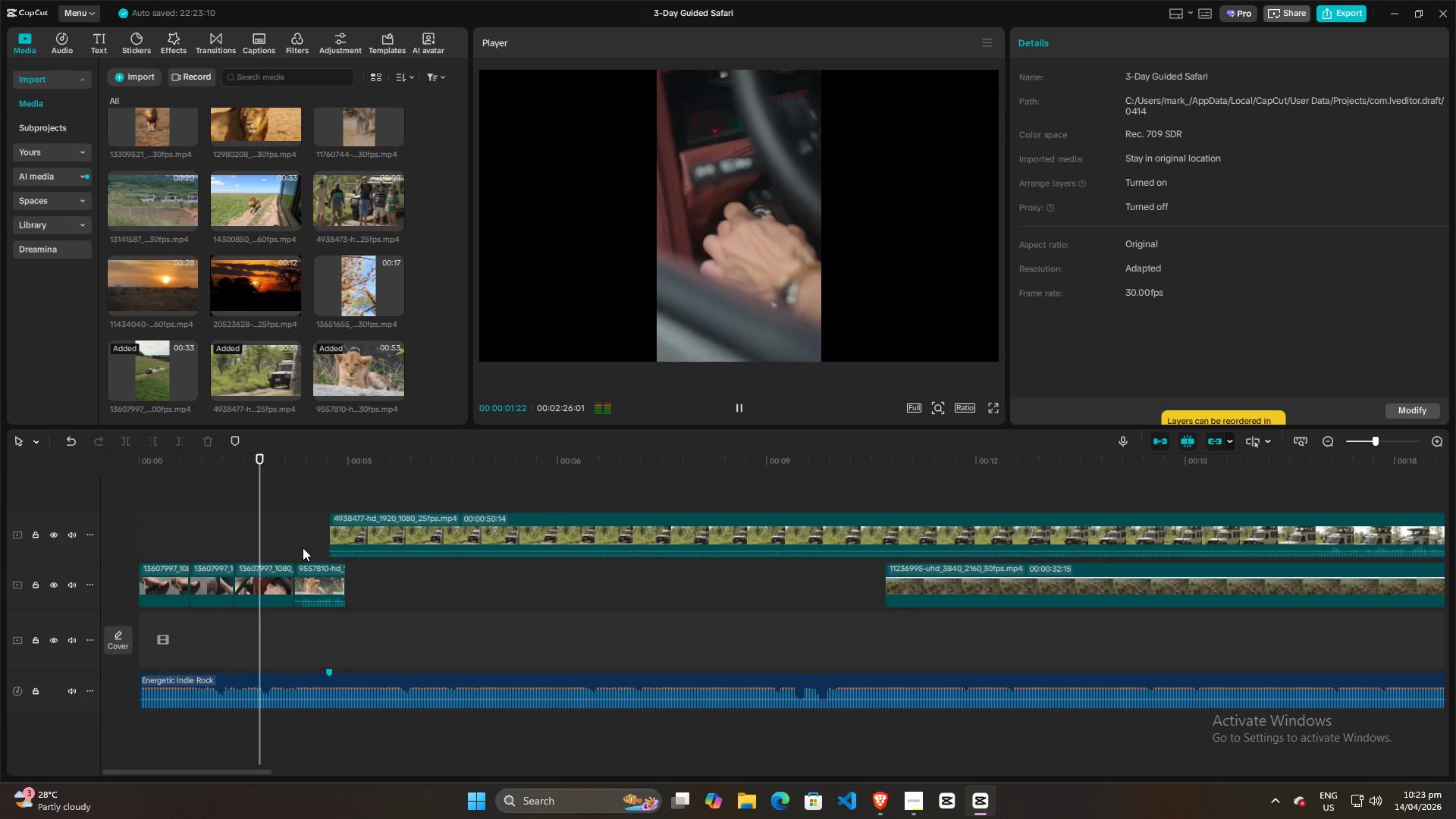 
key(Space)
 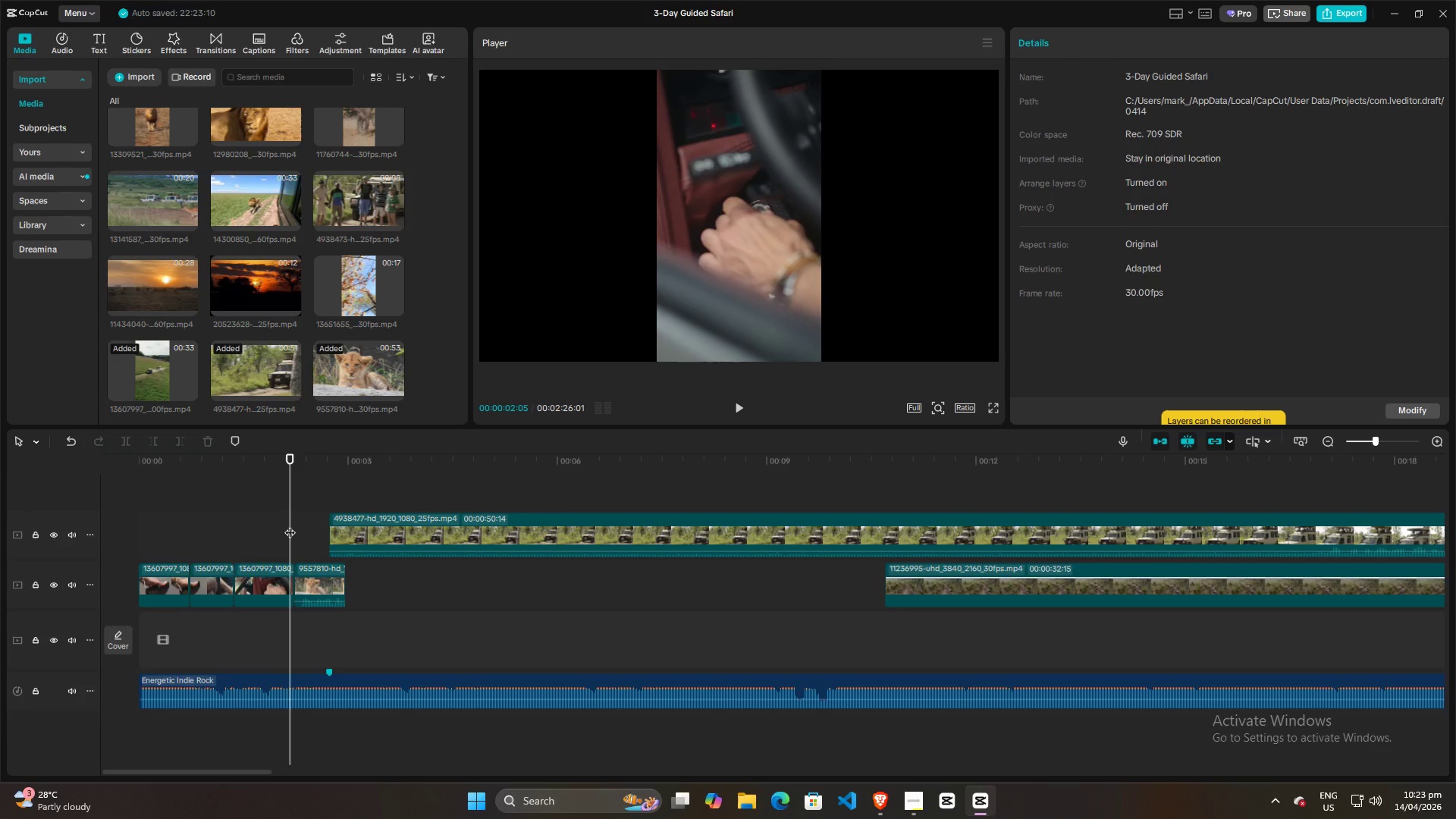 
left_click_drag(start_coordinate=[290, 525], to_coordinate=[206, 530])
 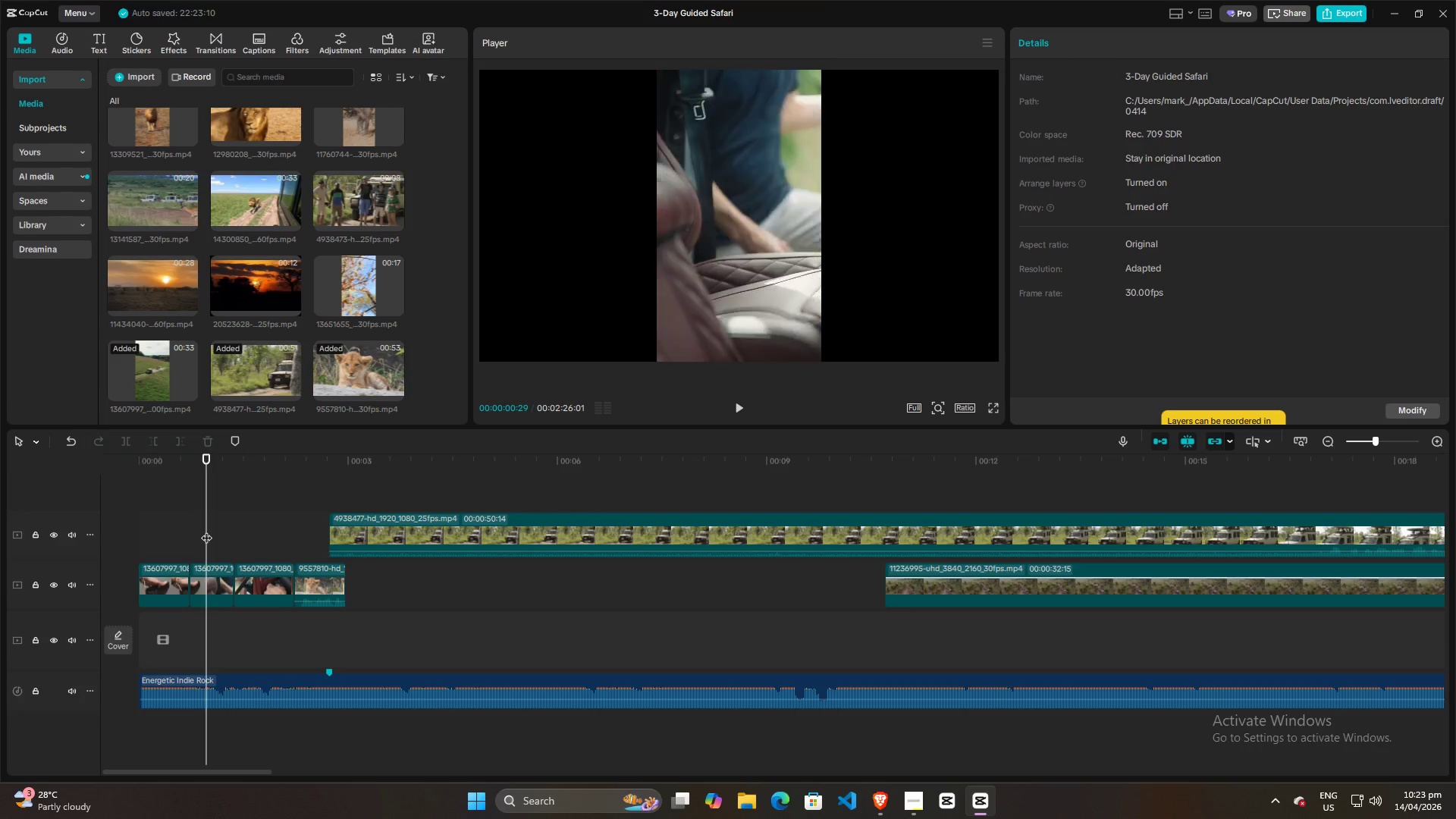 
key(Space)
 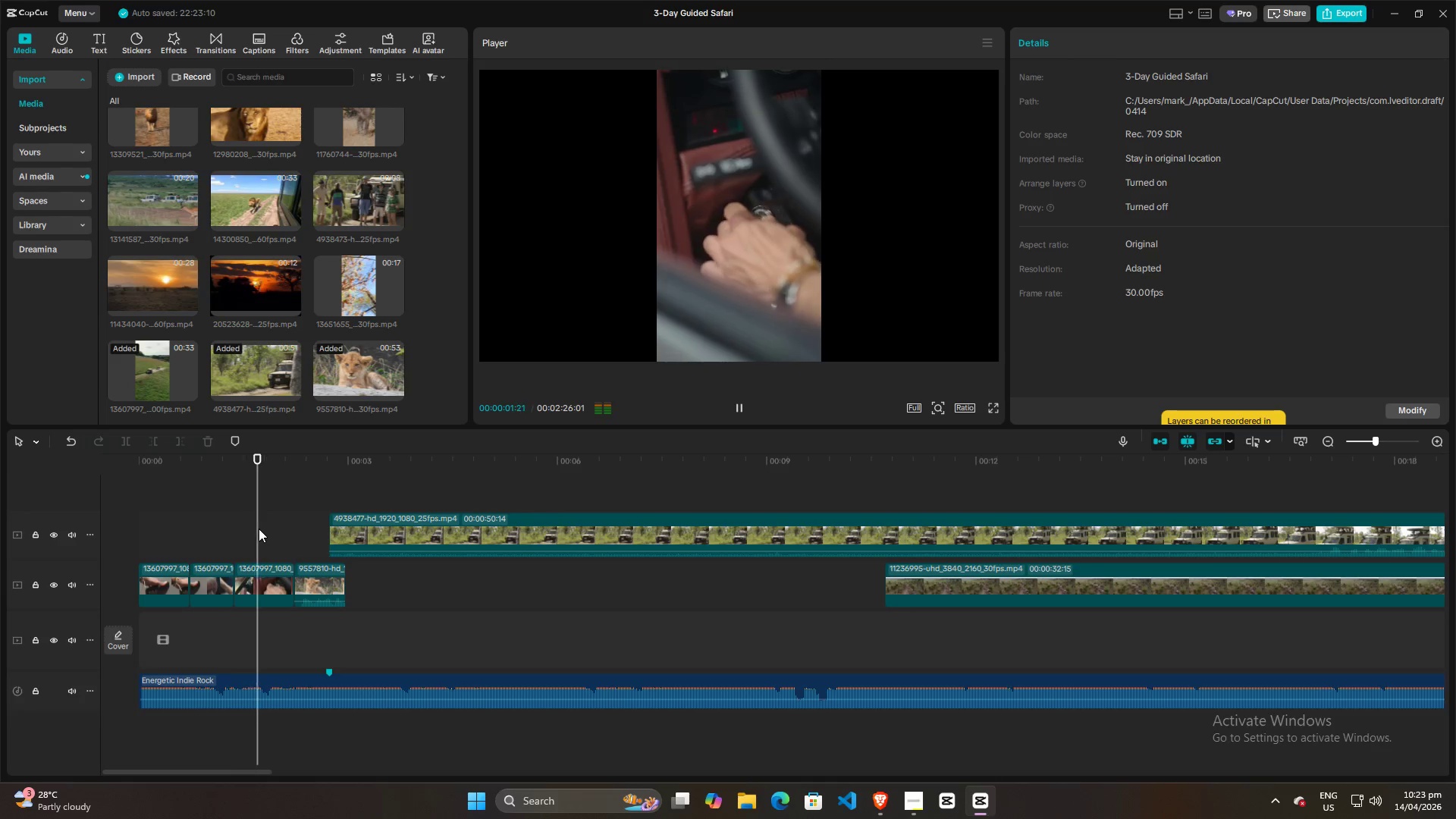 
key(Space)
 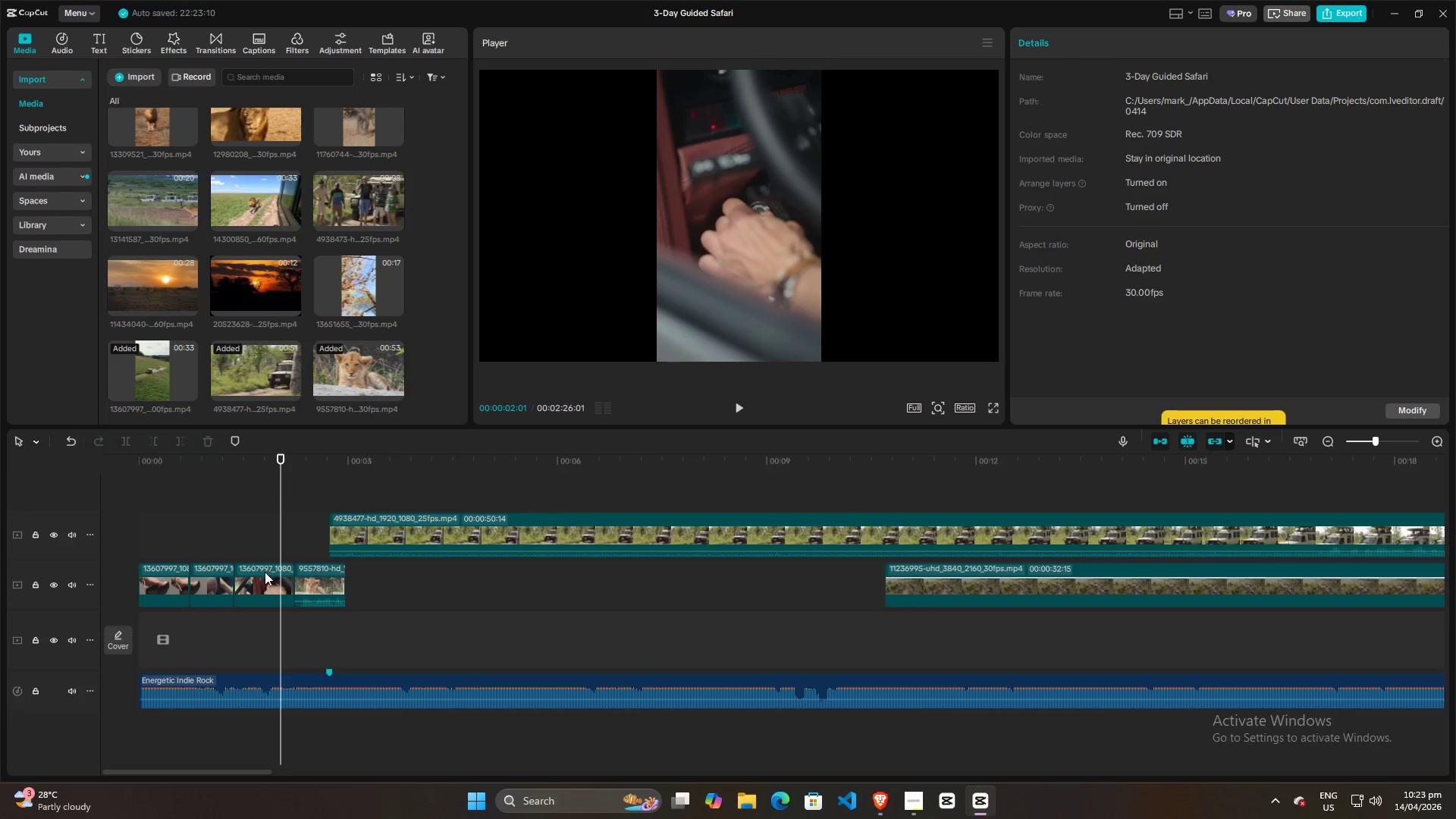 
left_click([265, 577])
 